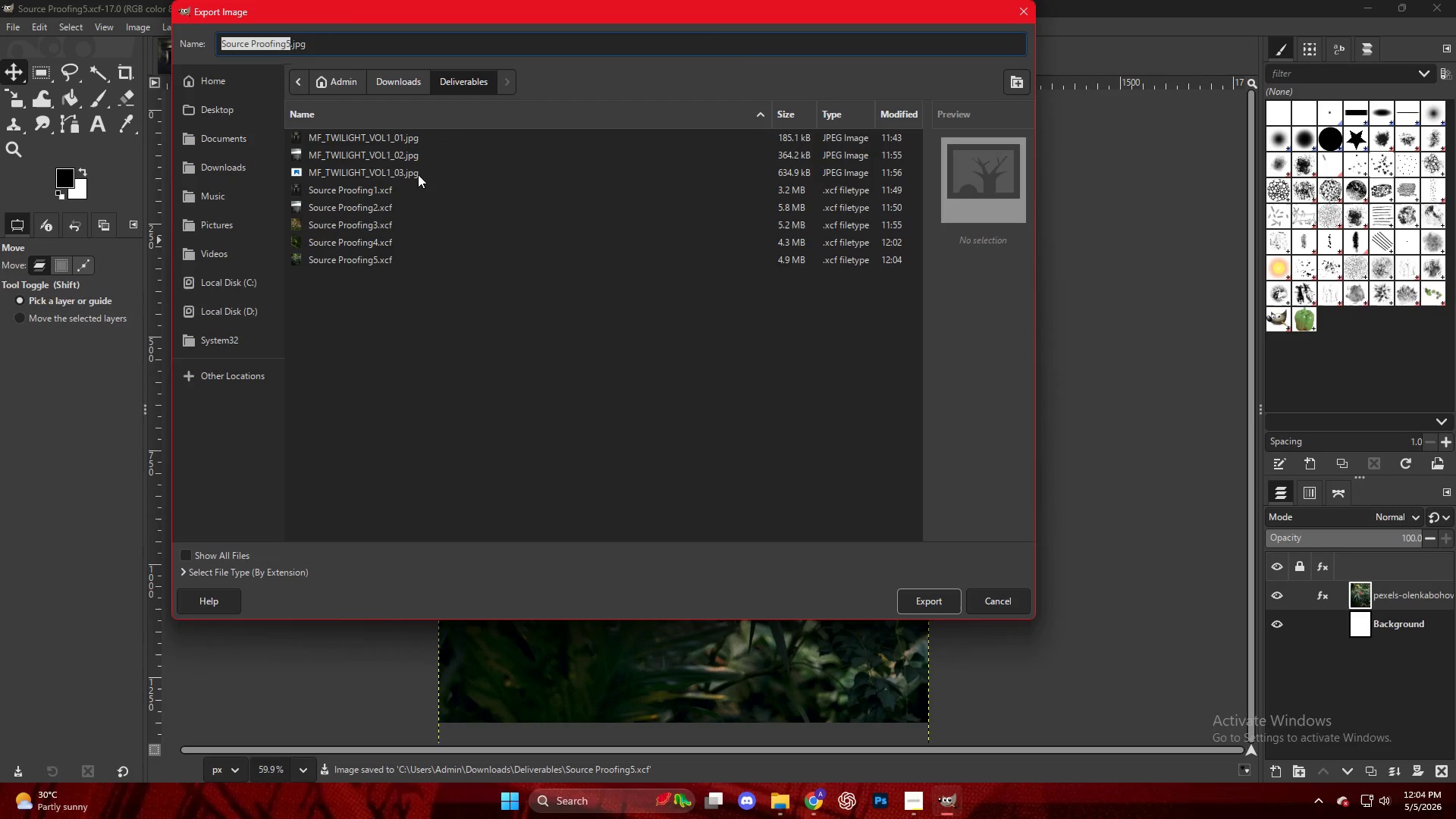 
key(Escape)
 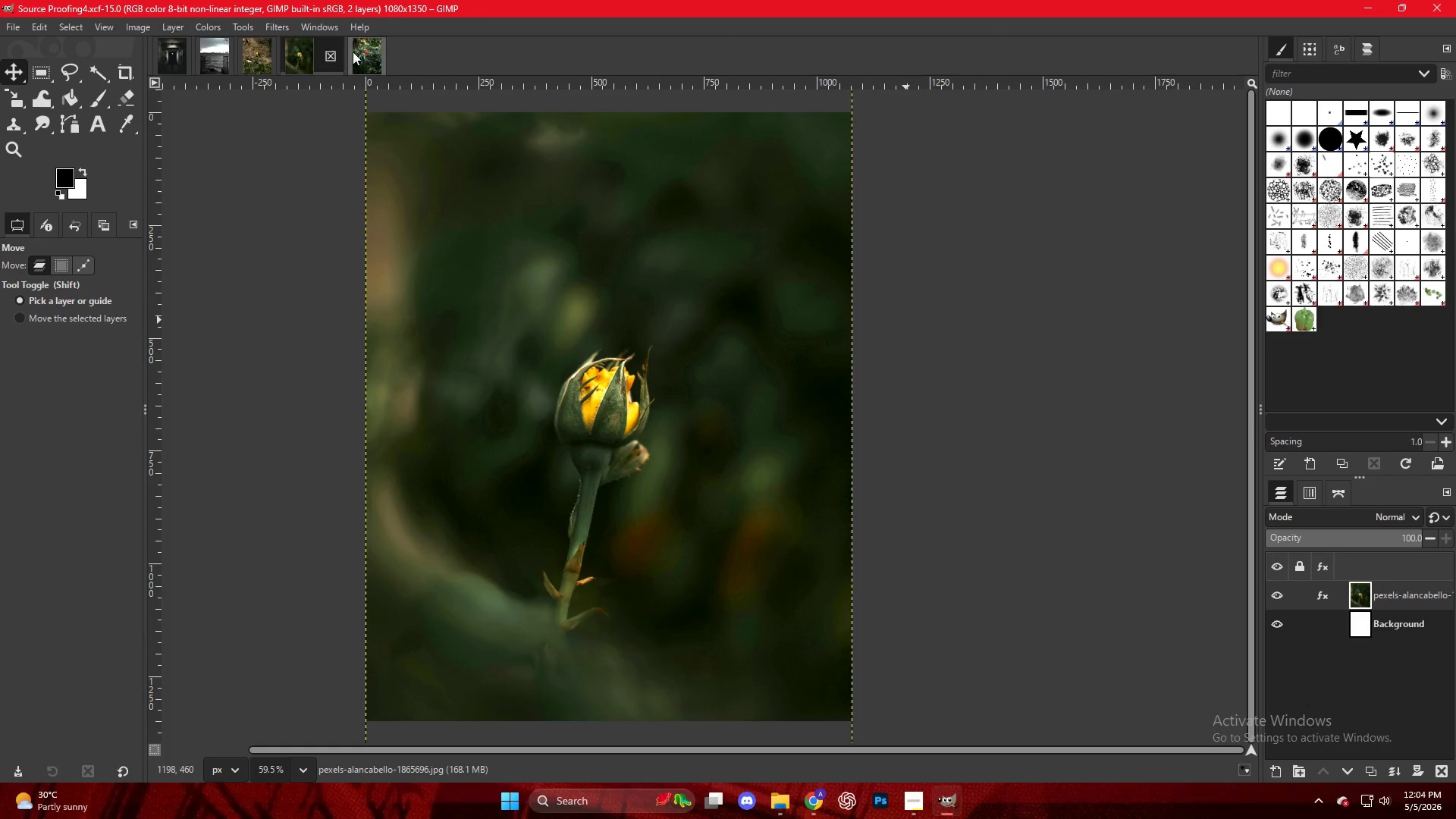 
left_click([362, 58])
 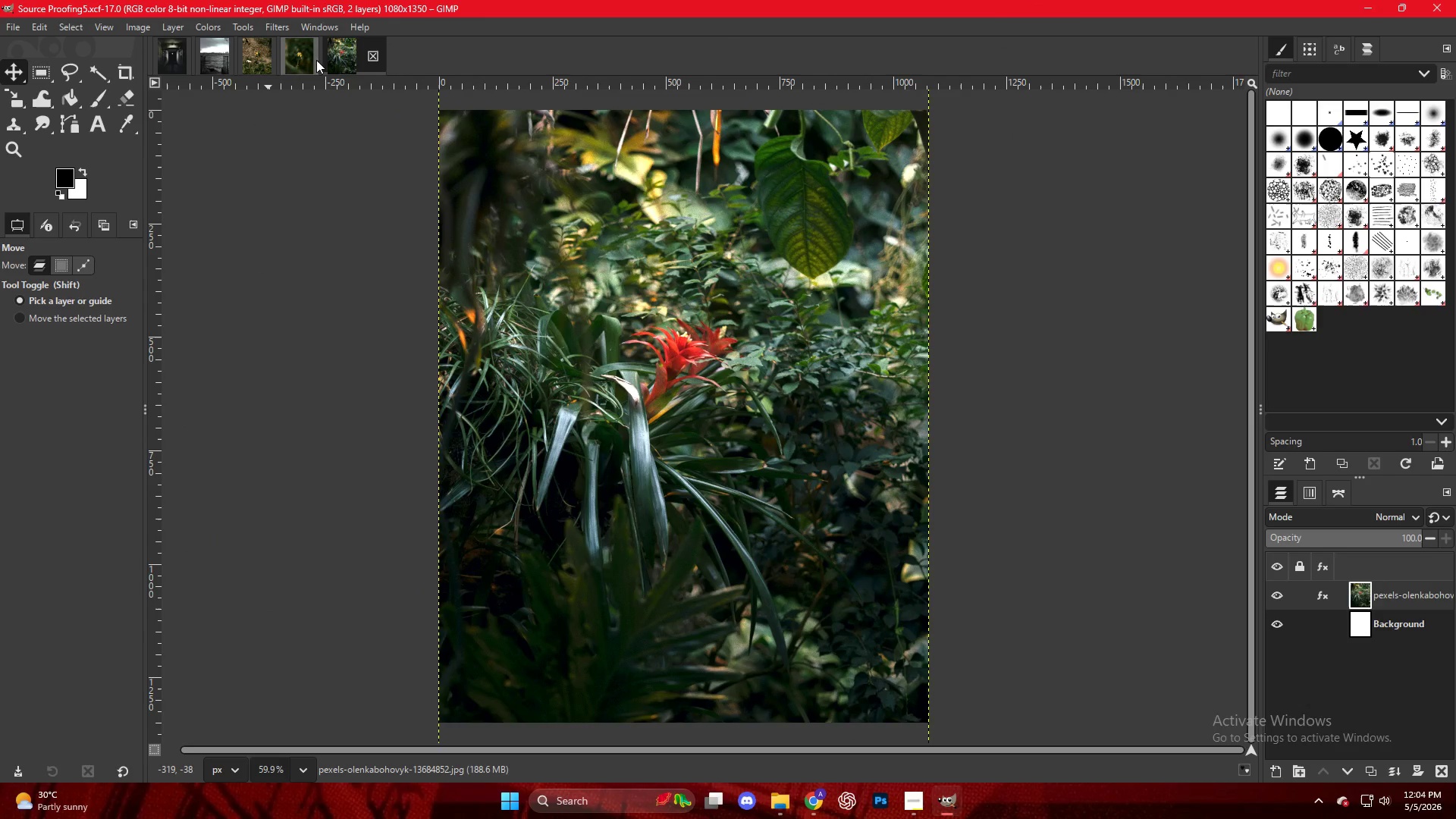 
left_click([311, 59])
 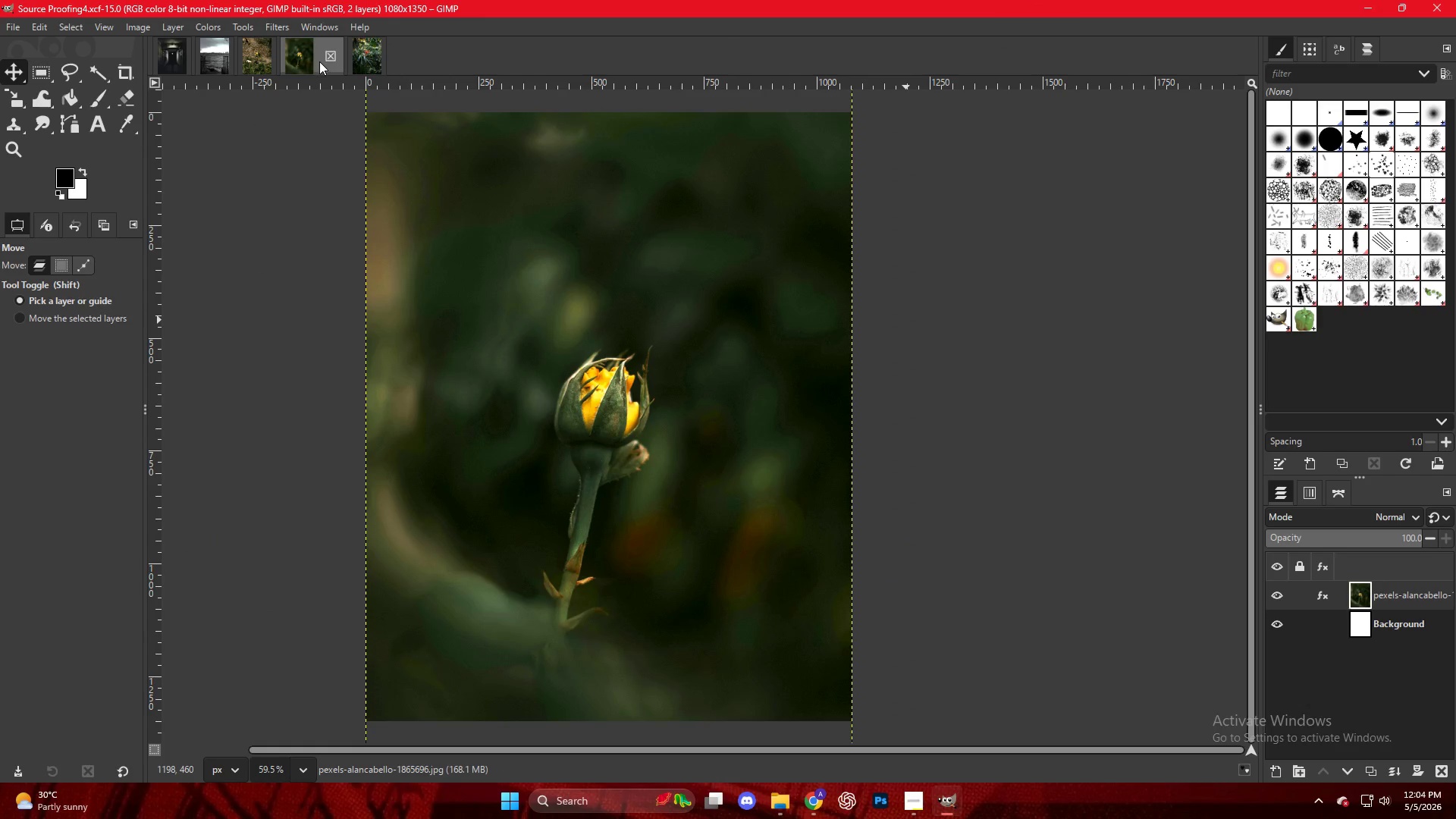 
key(Control+Shift+E)
 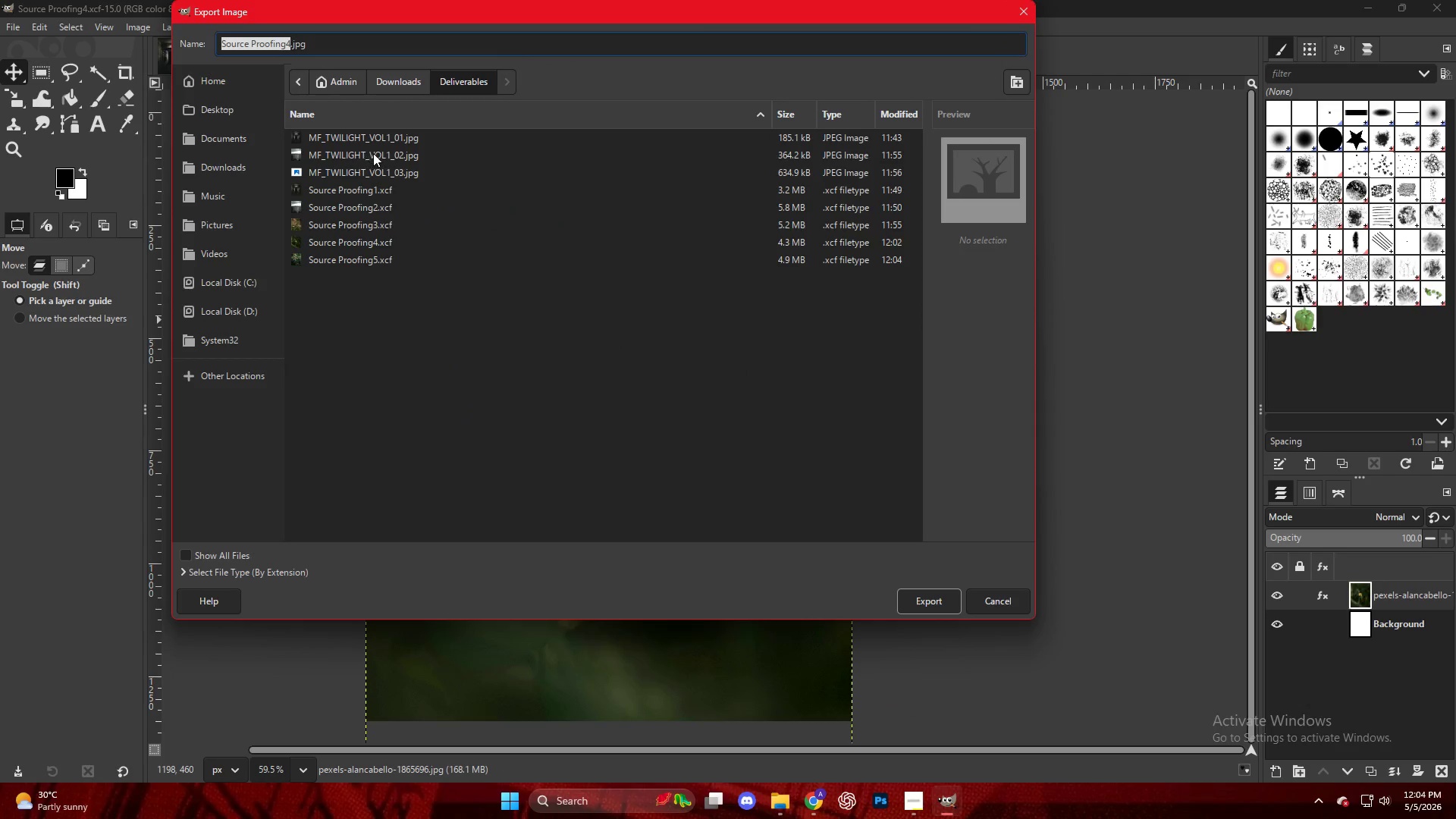 
left_click([381, 169])
 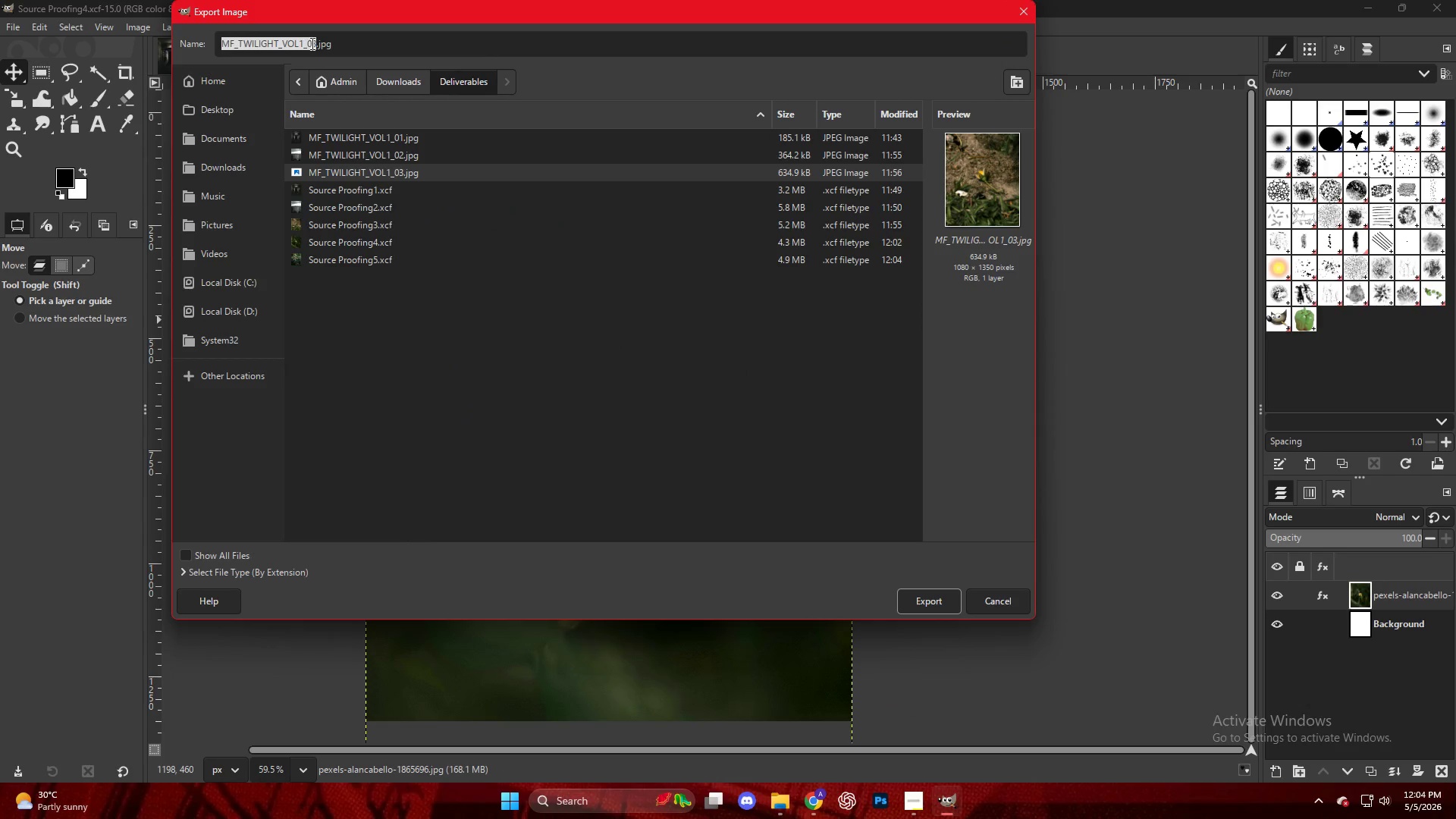 
left_click([314, 44])
 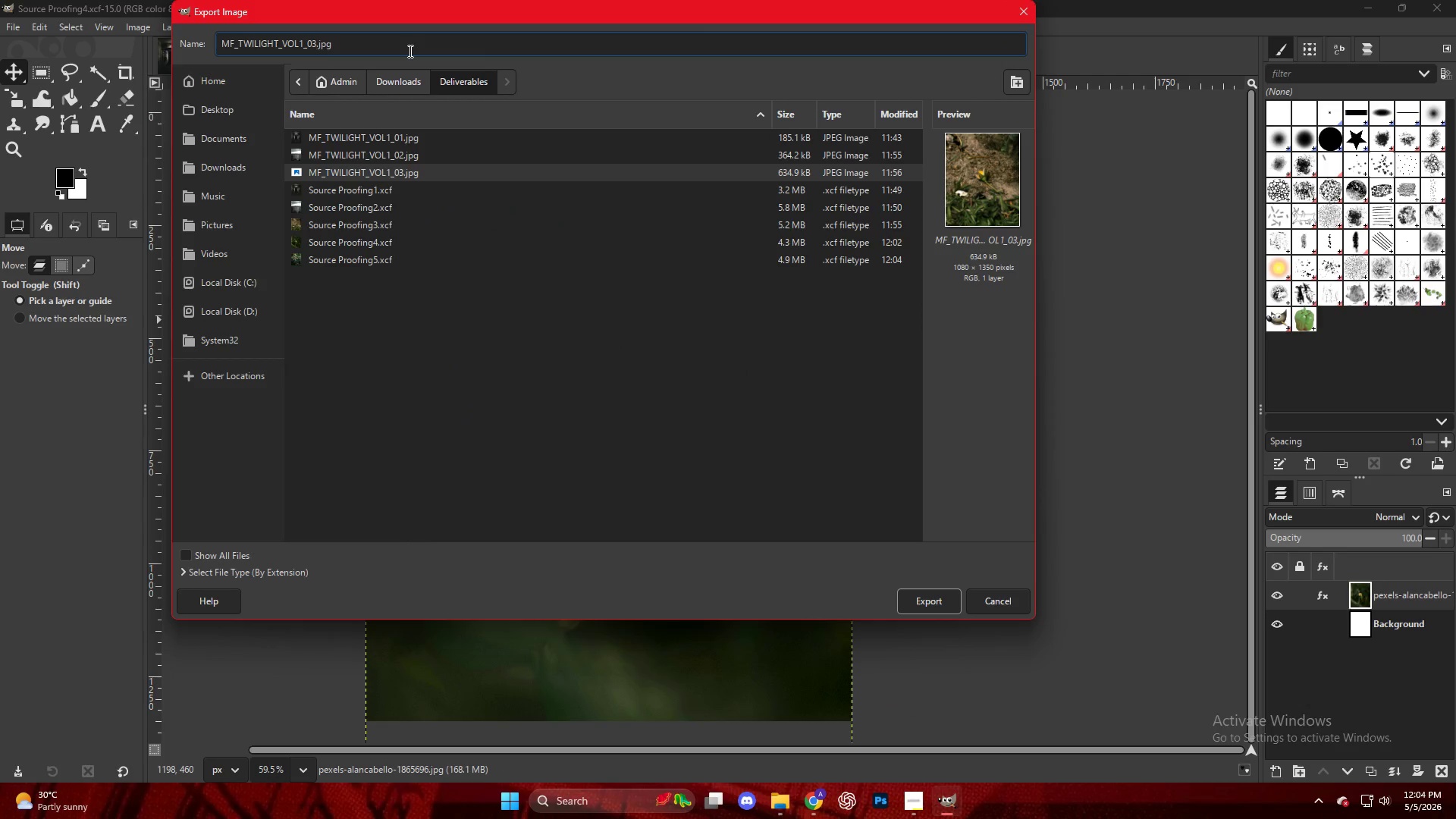 
key(Backspace)
 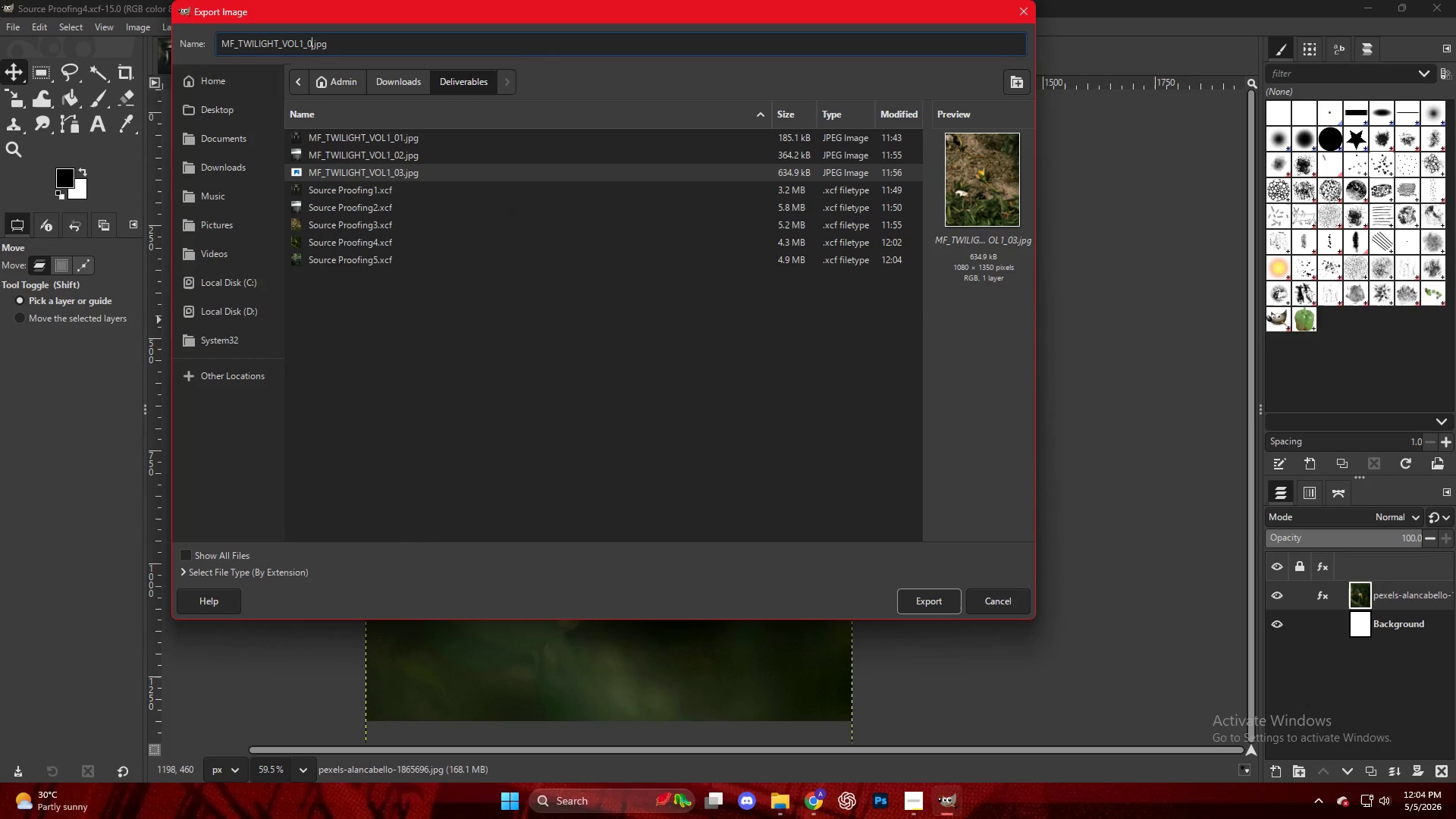 
key(4)
 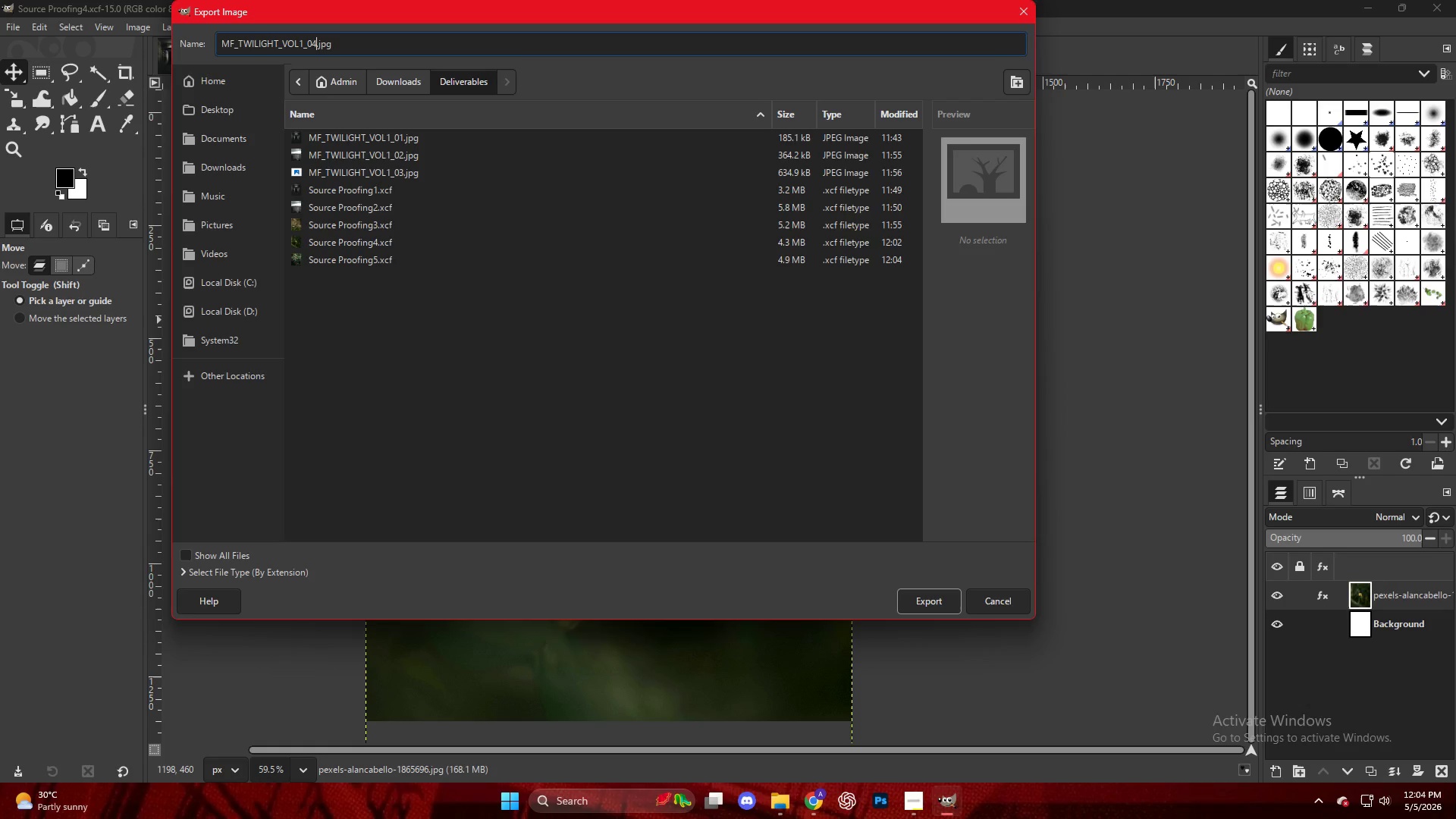 
key(Enter)
 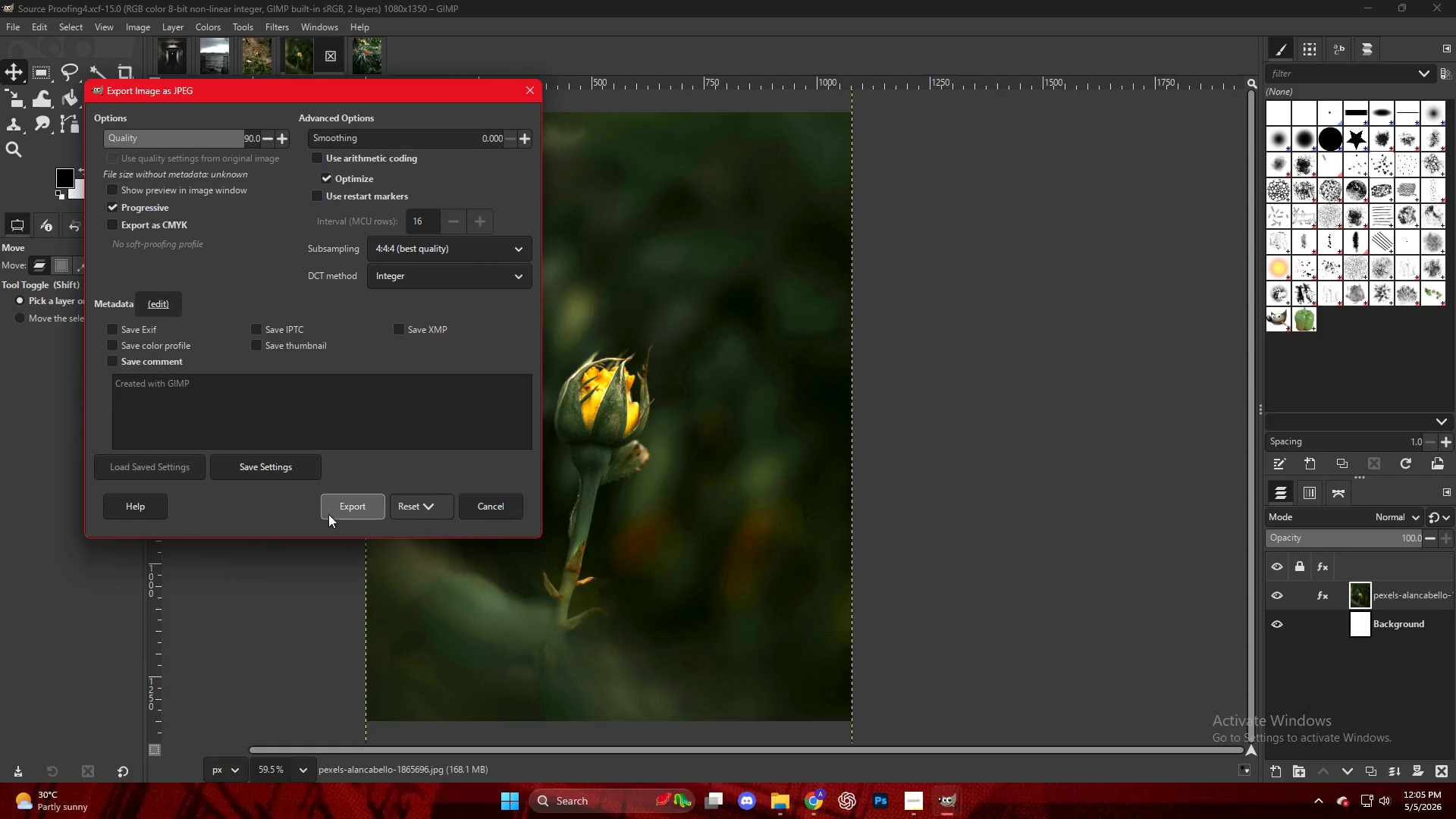 
left_click([366, 54])
 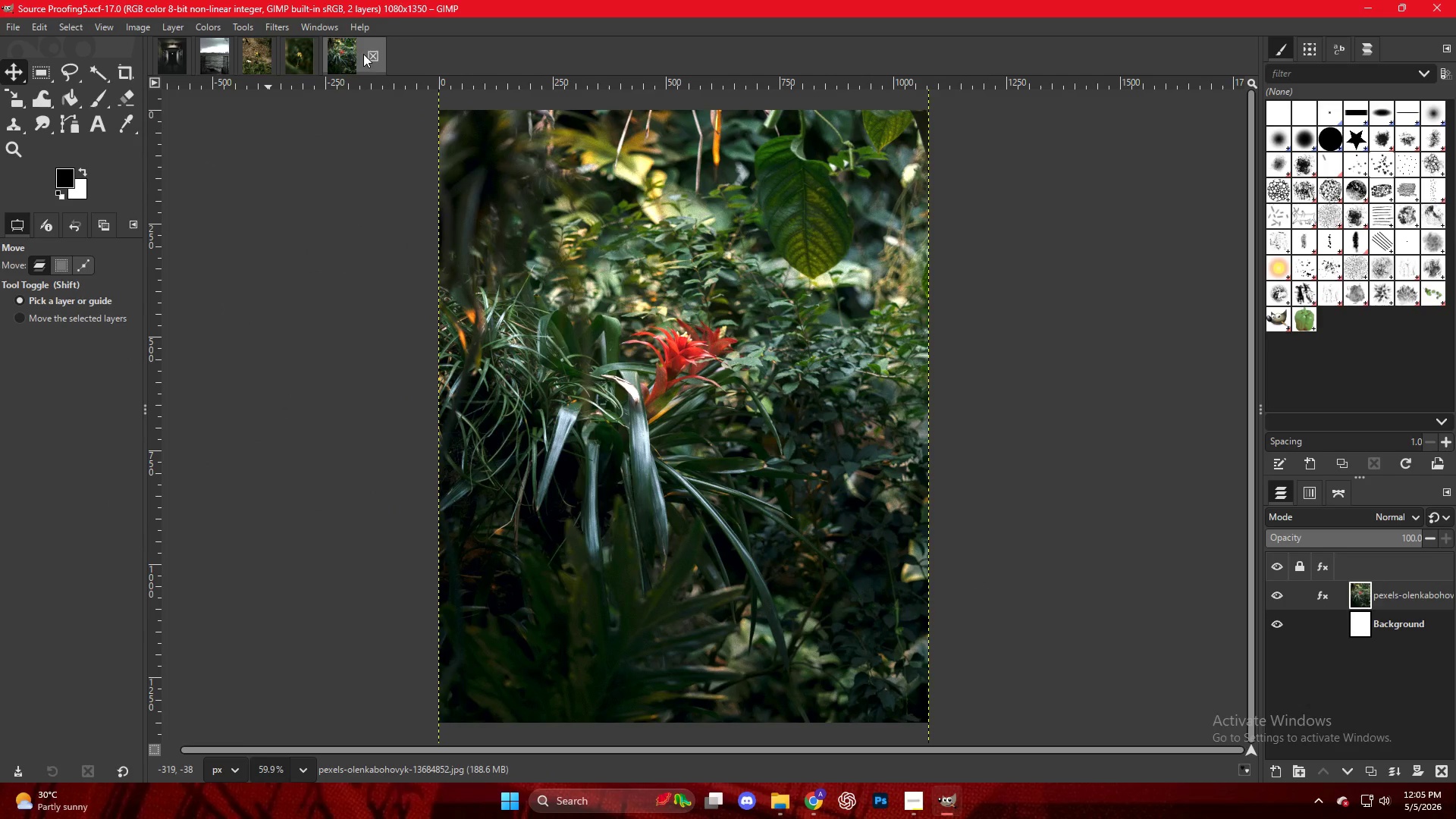 
key(Control+Shift+E)
 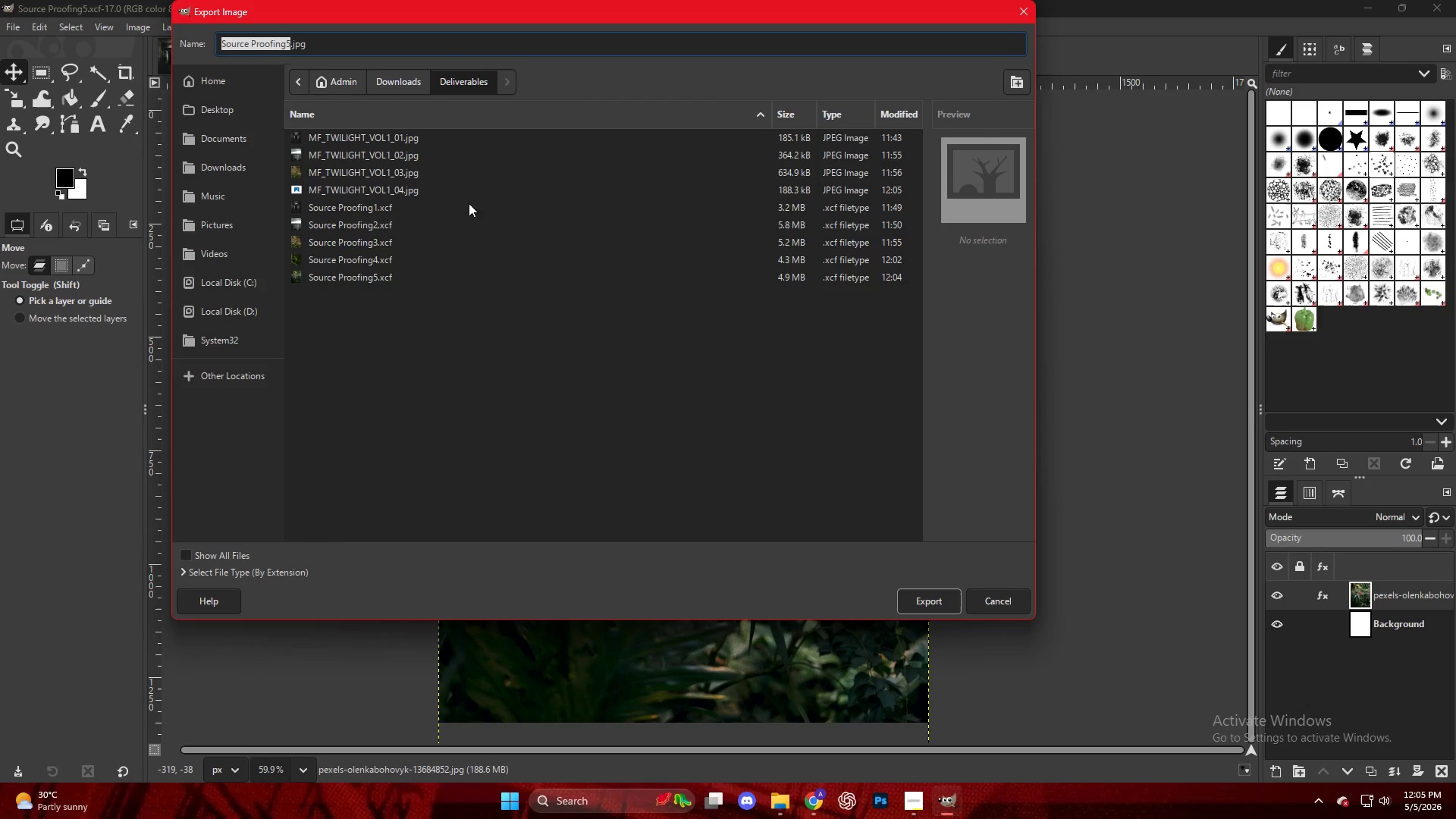 
left_click([393, 193])
 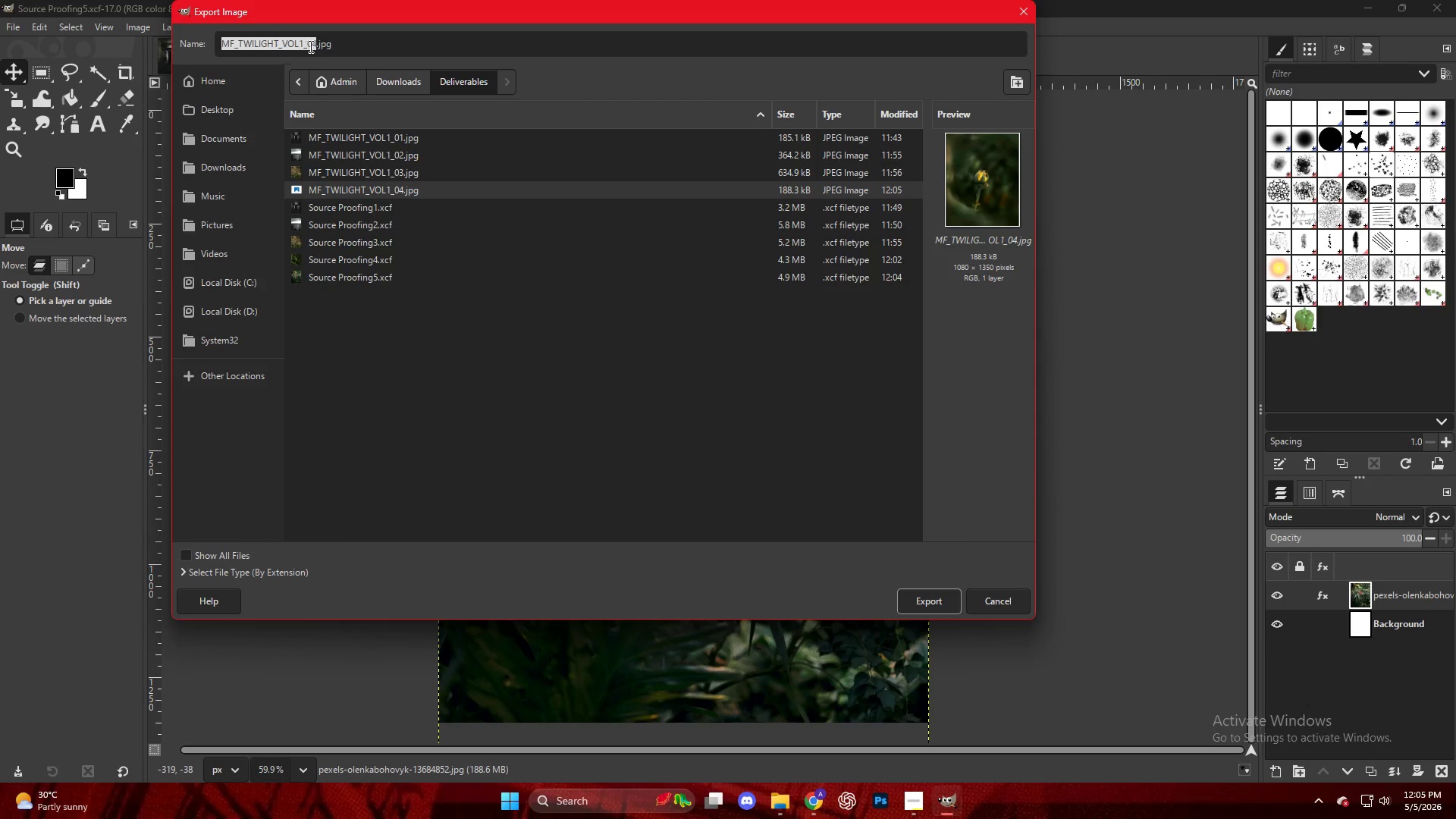 
left_click([312, 46])
 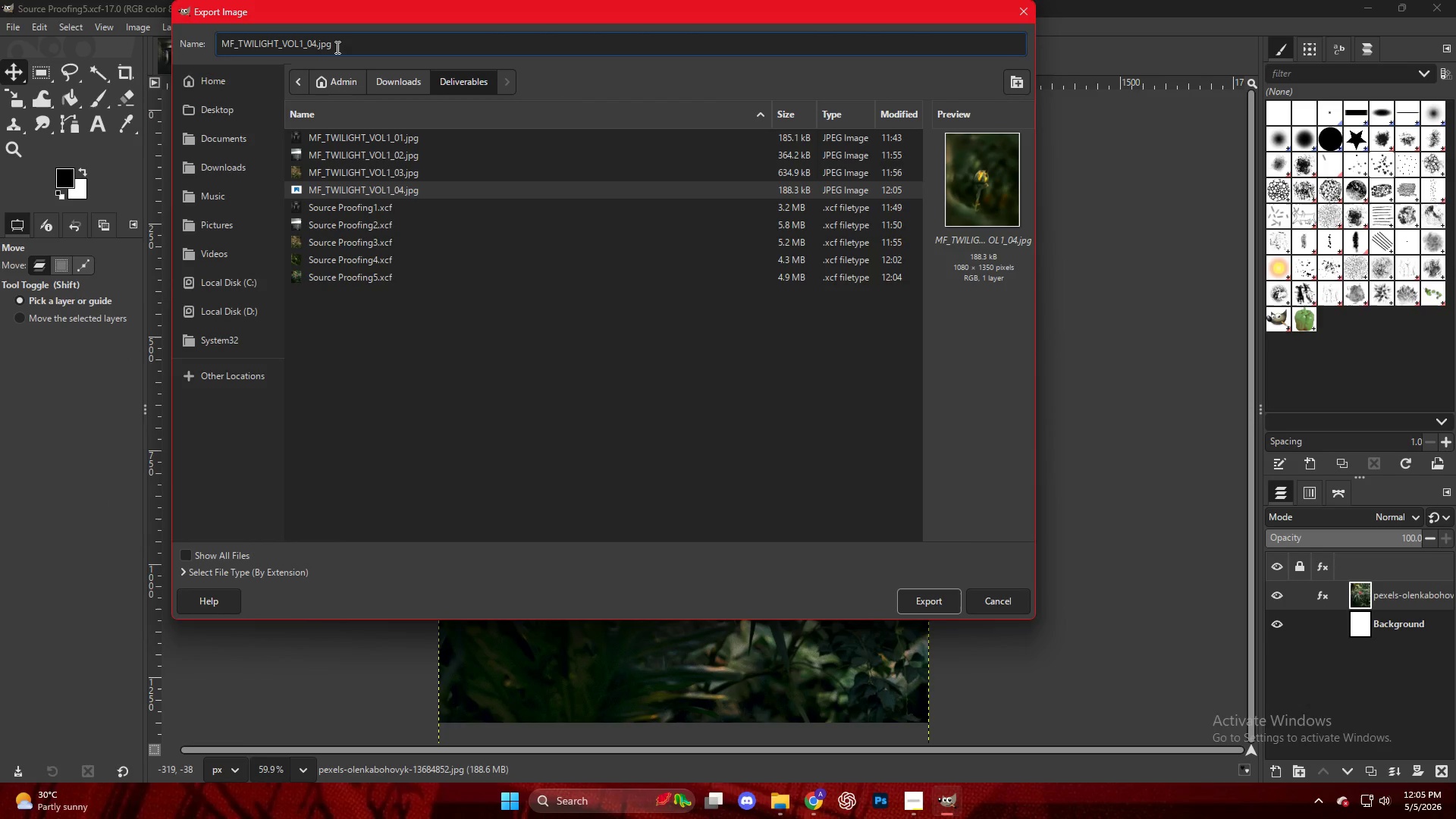 
key(ArrowRight)
 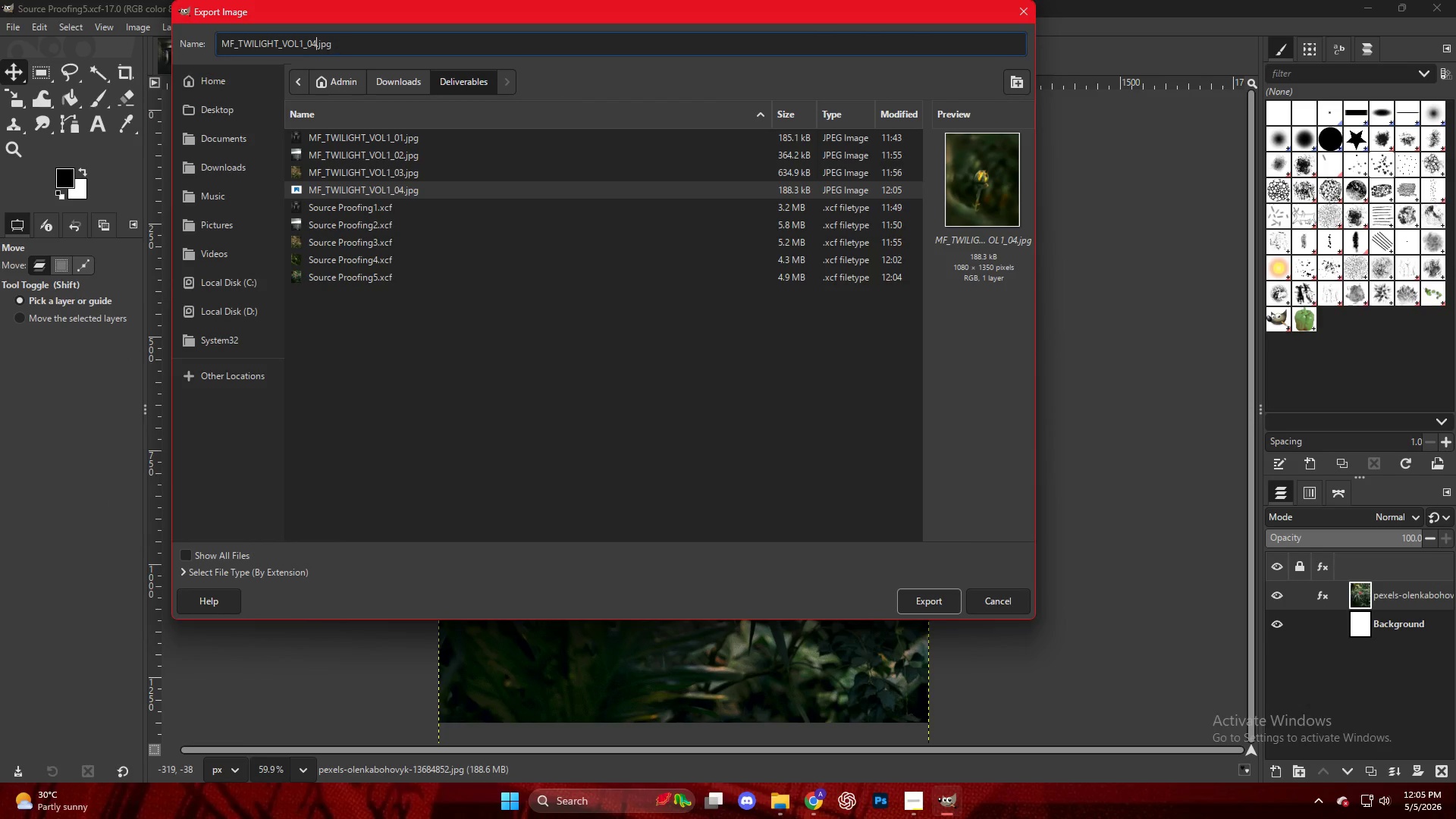 
key(Backspace)
 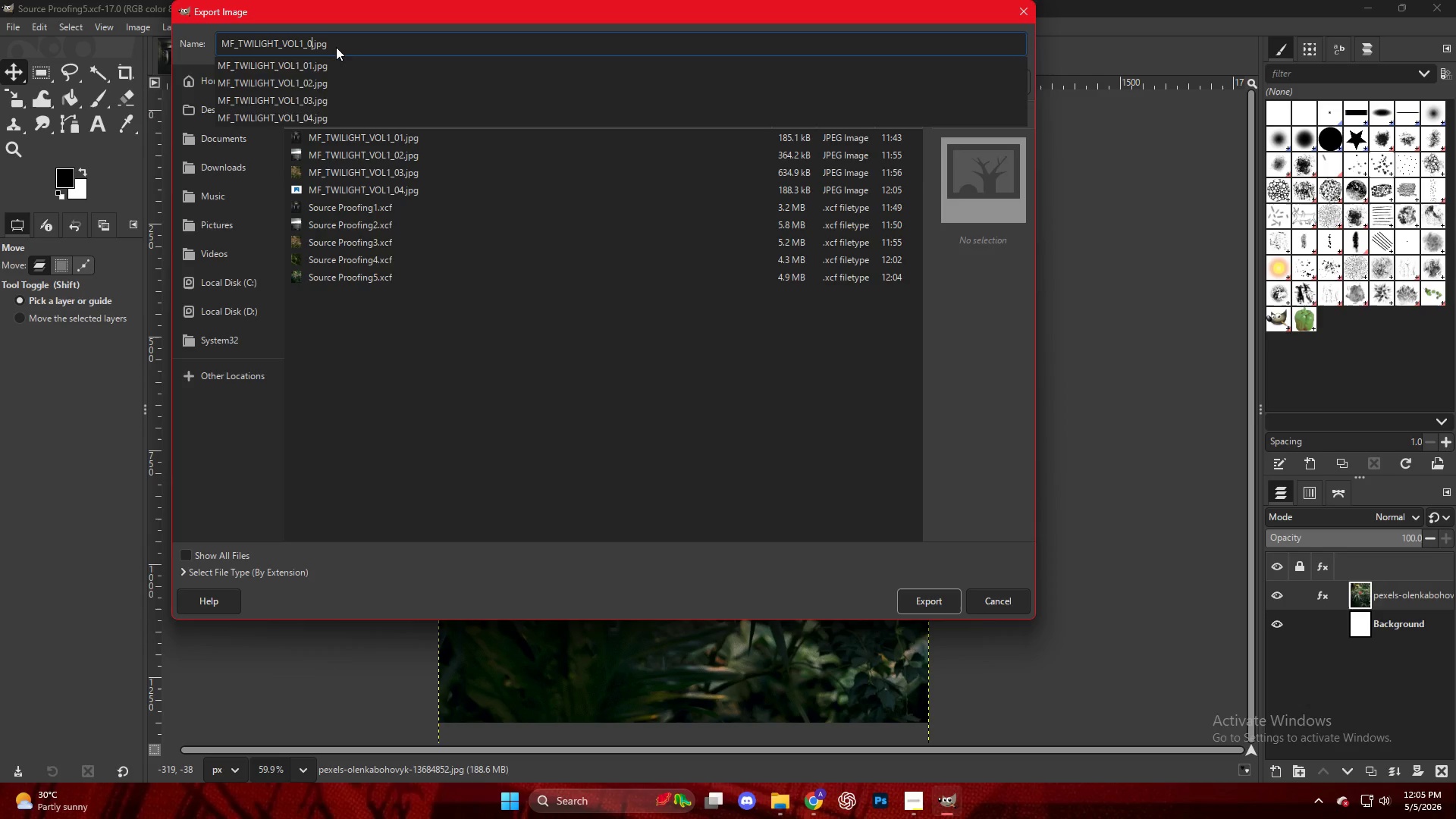 
key(Numpad5)
 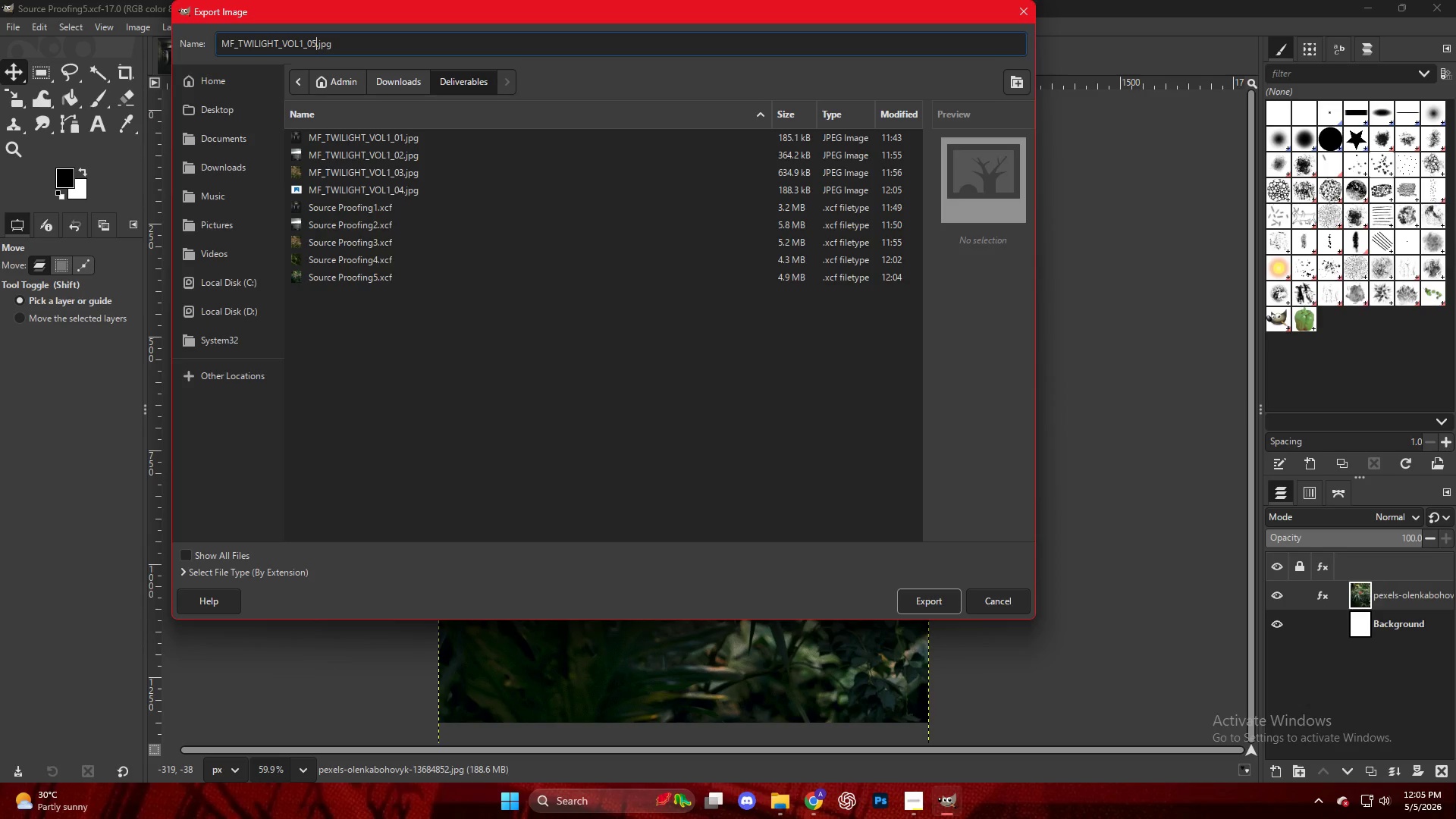 
key(NumpadEnter)
 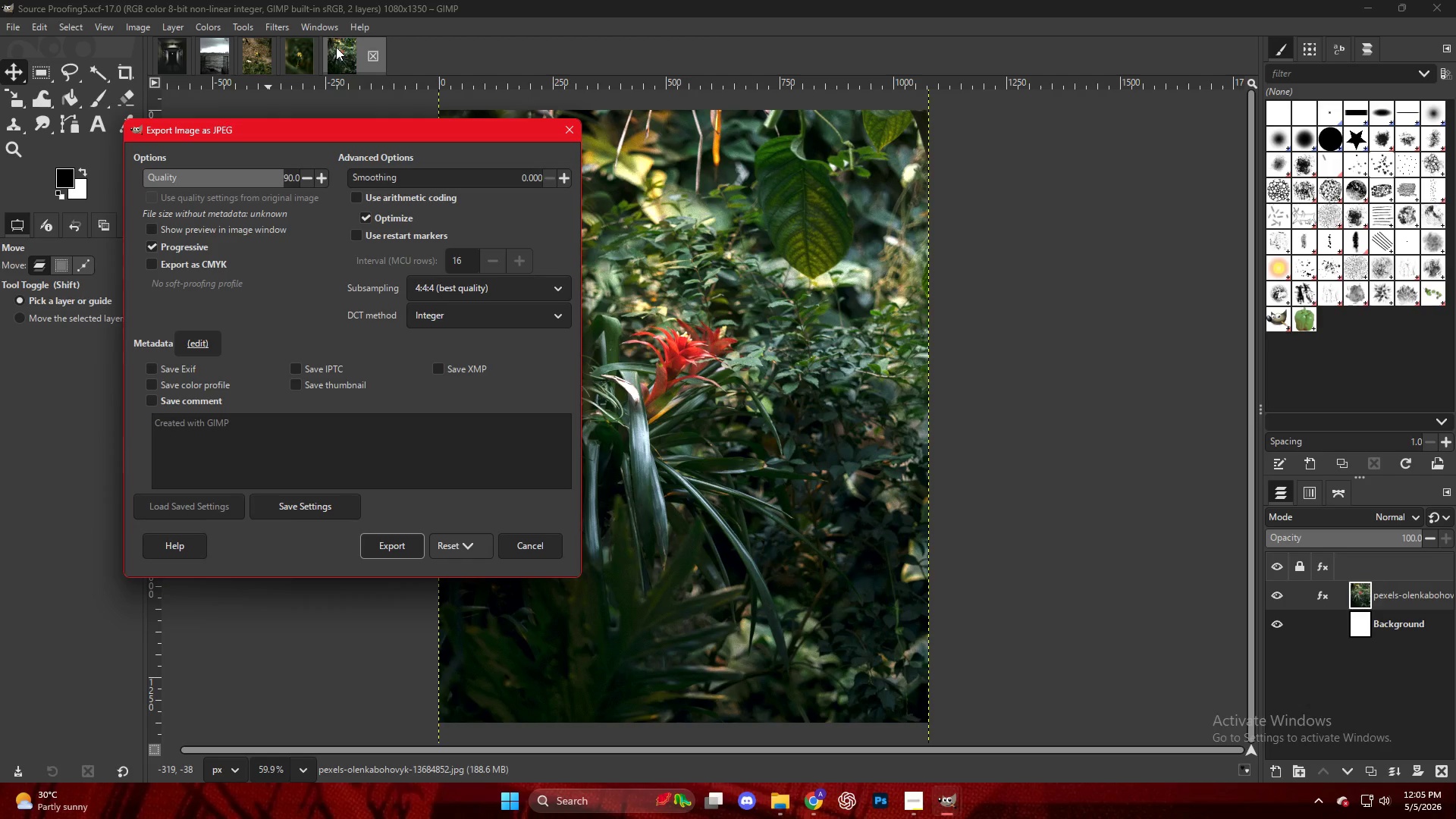 
wait(18.48)
 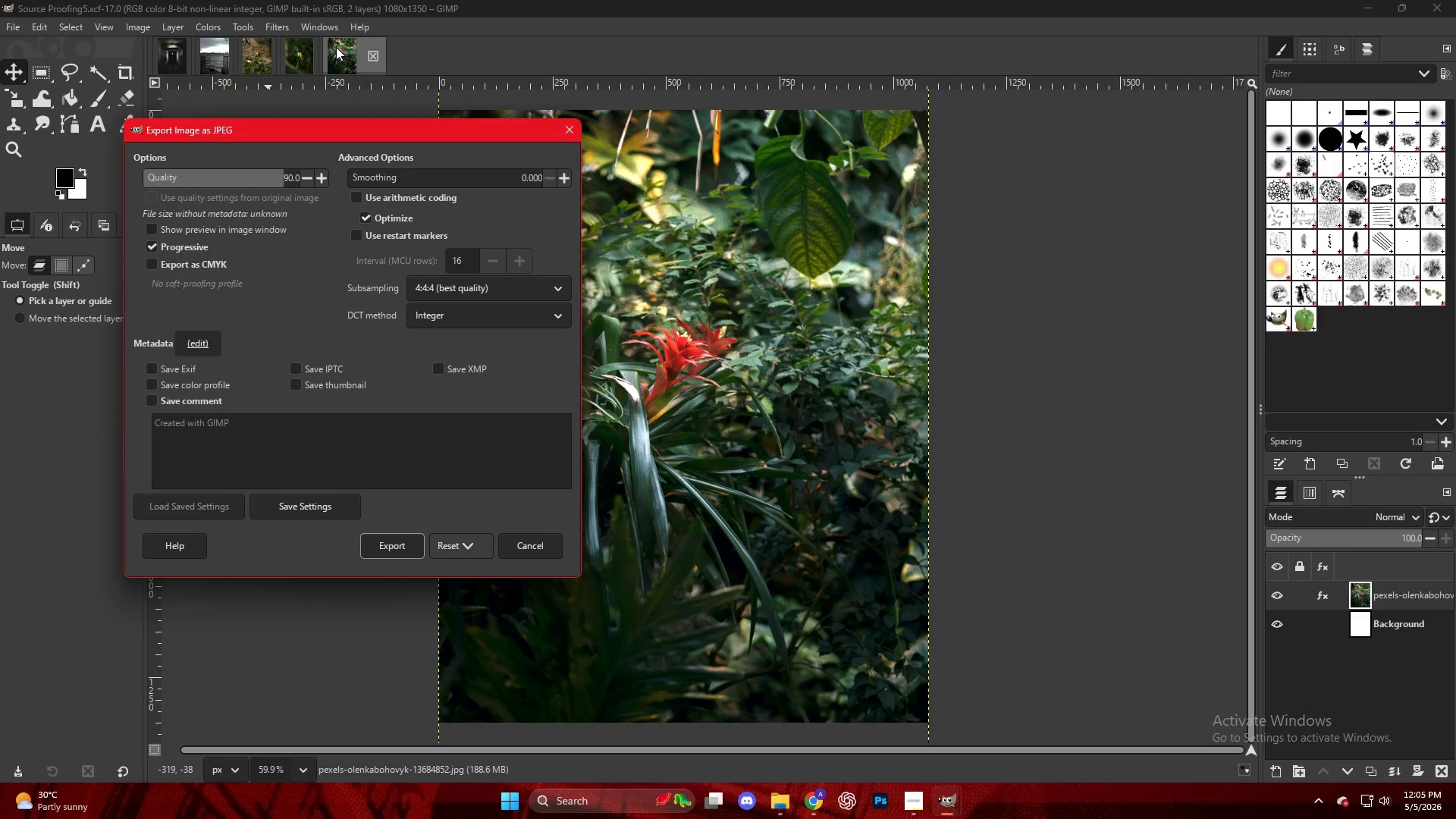 
key(Escape)
 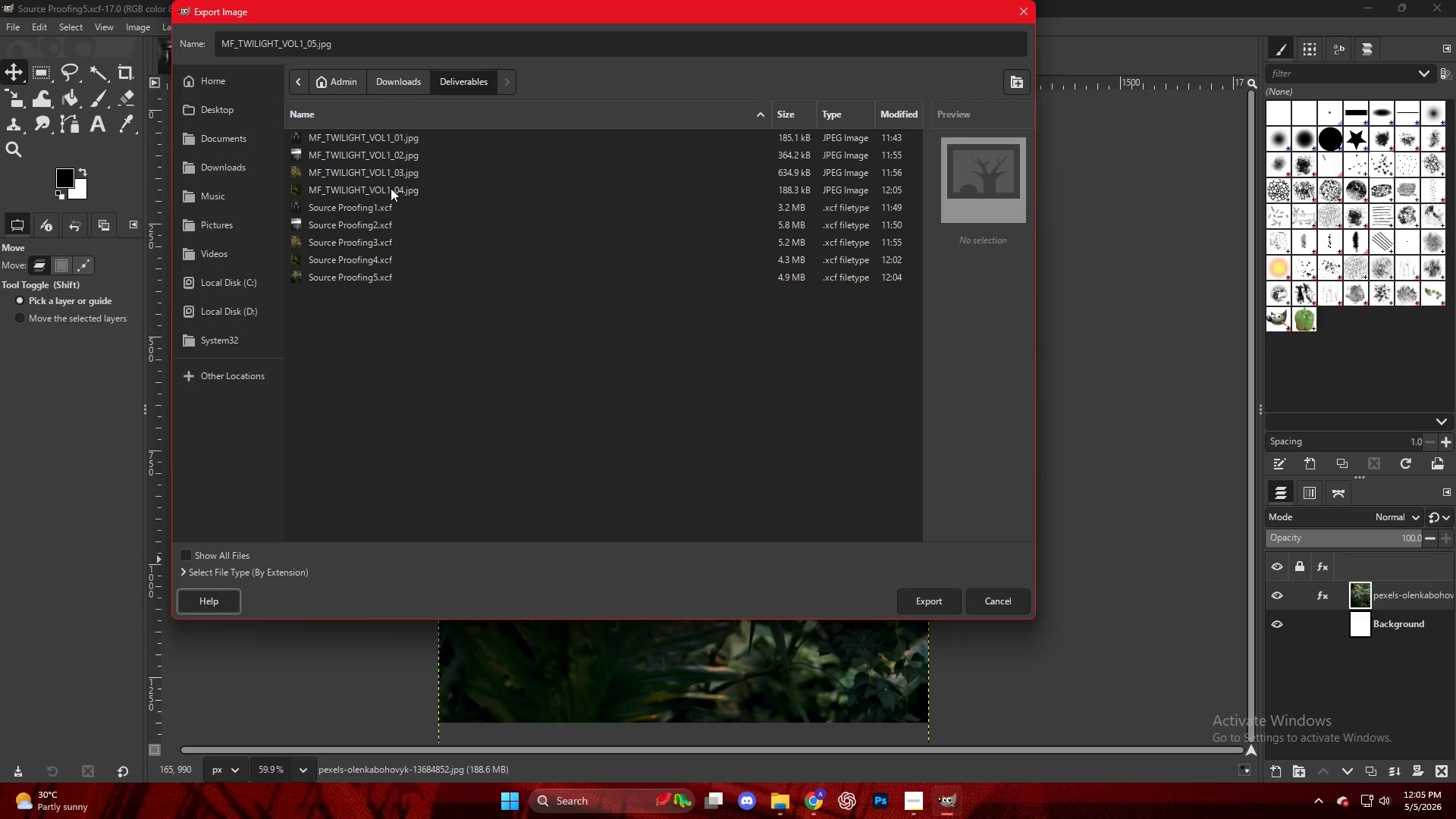 
key(Escape)
 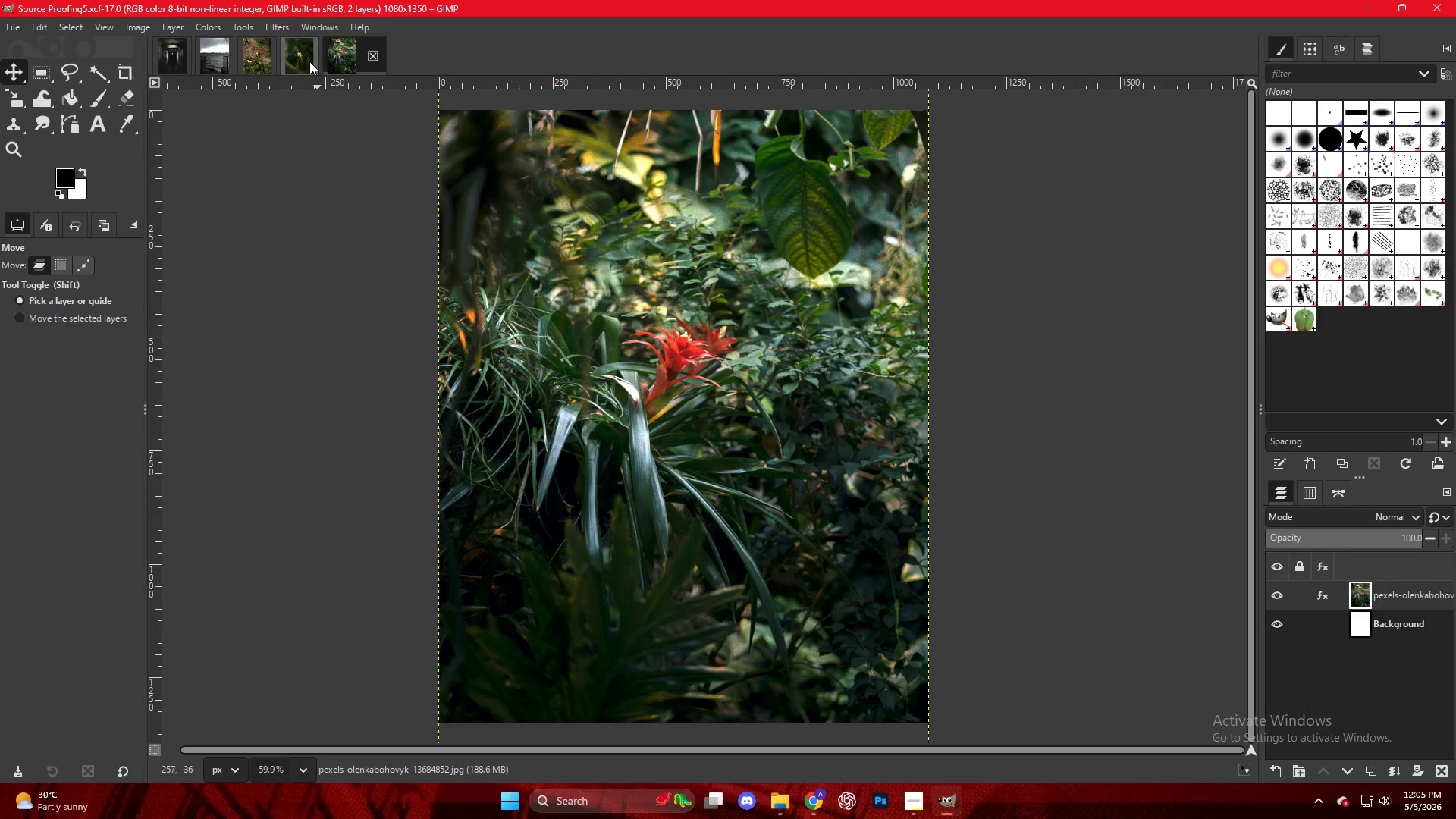 
left_click([306, 59])
 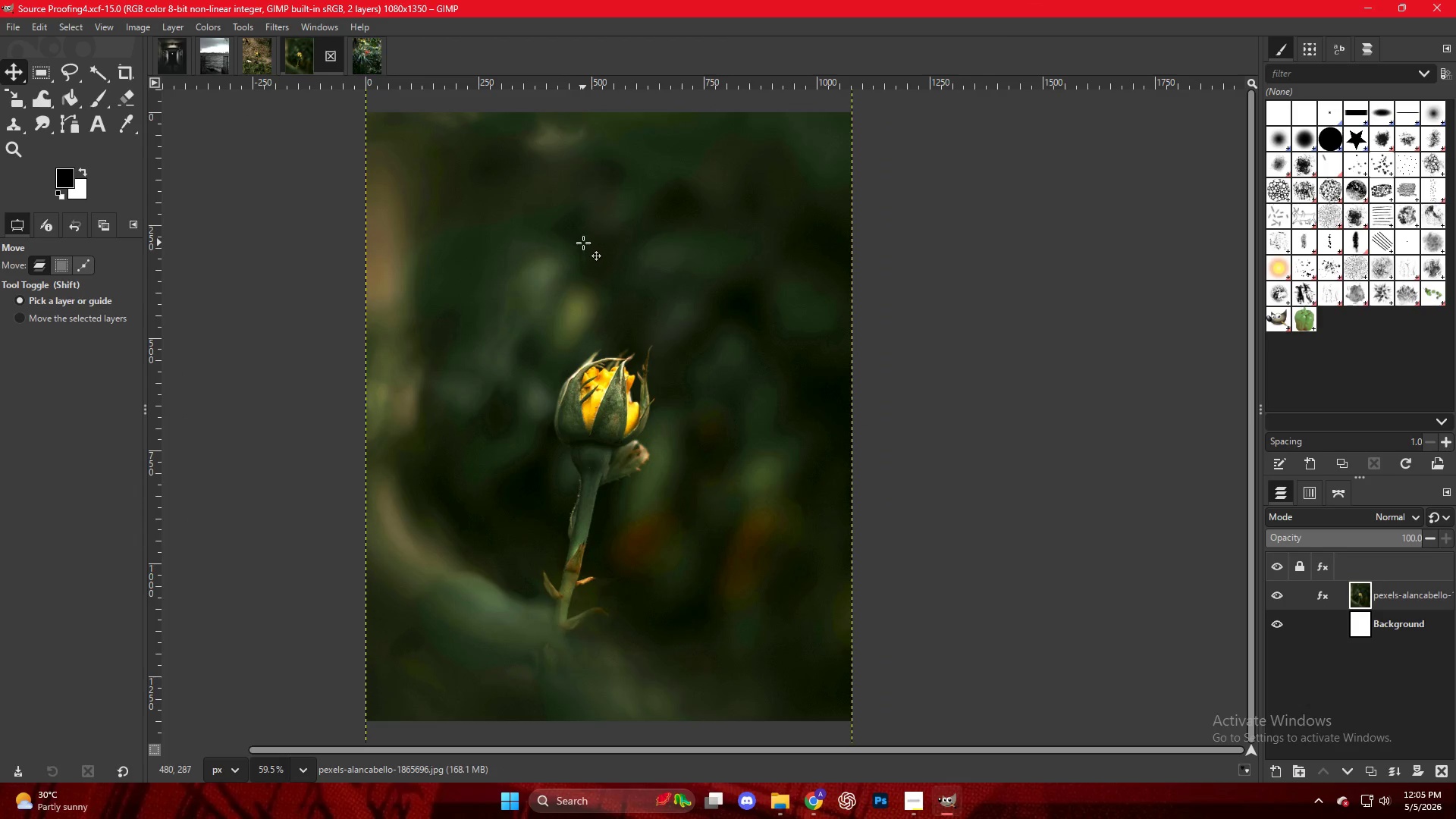 
key(Control+Shift+E)
 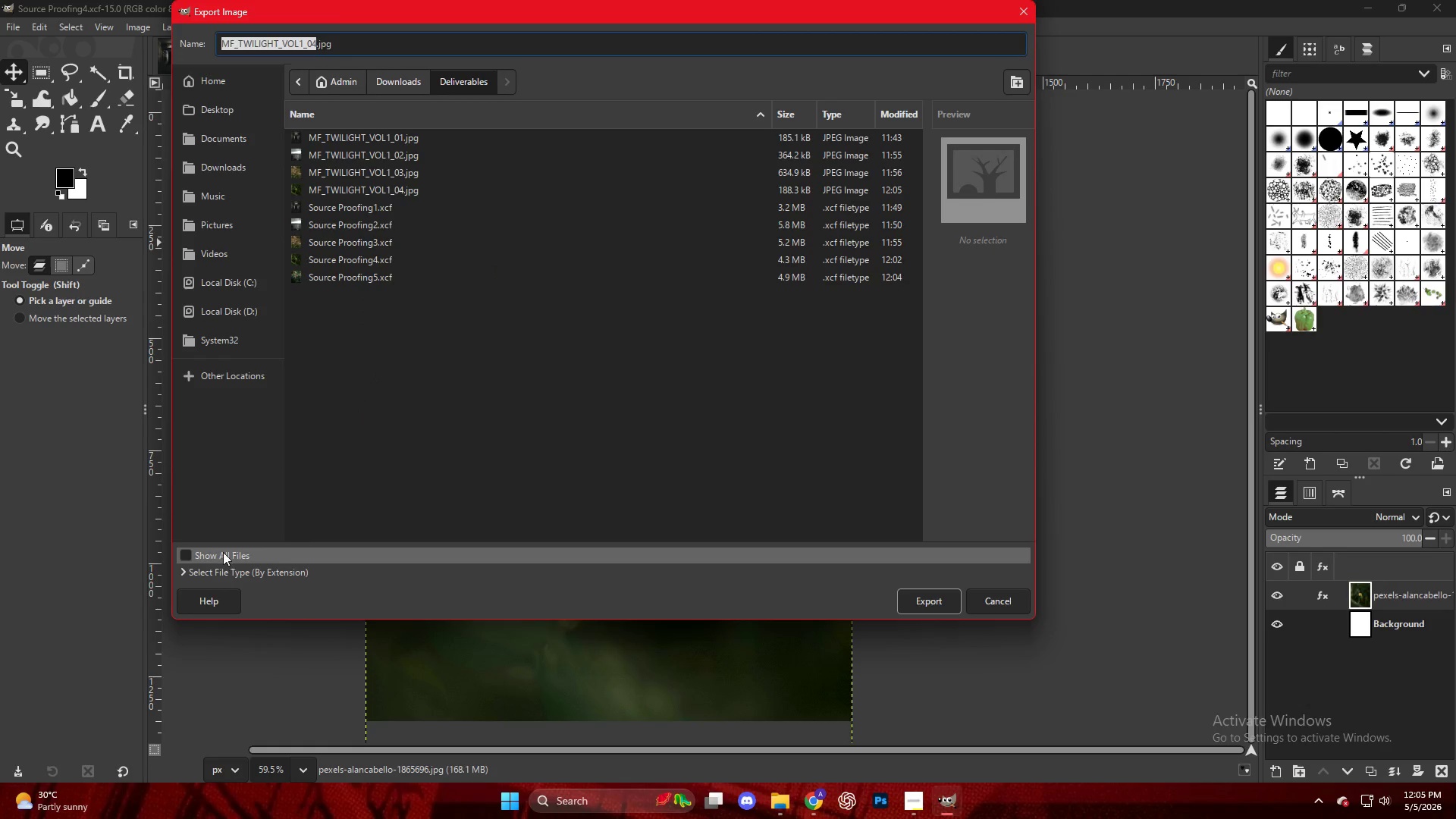 
double_click([228, 569])
 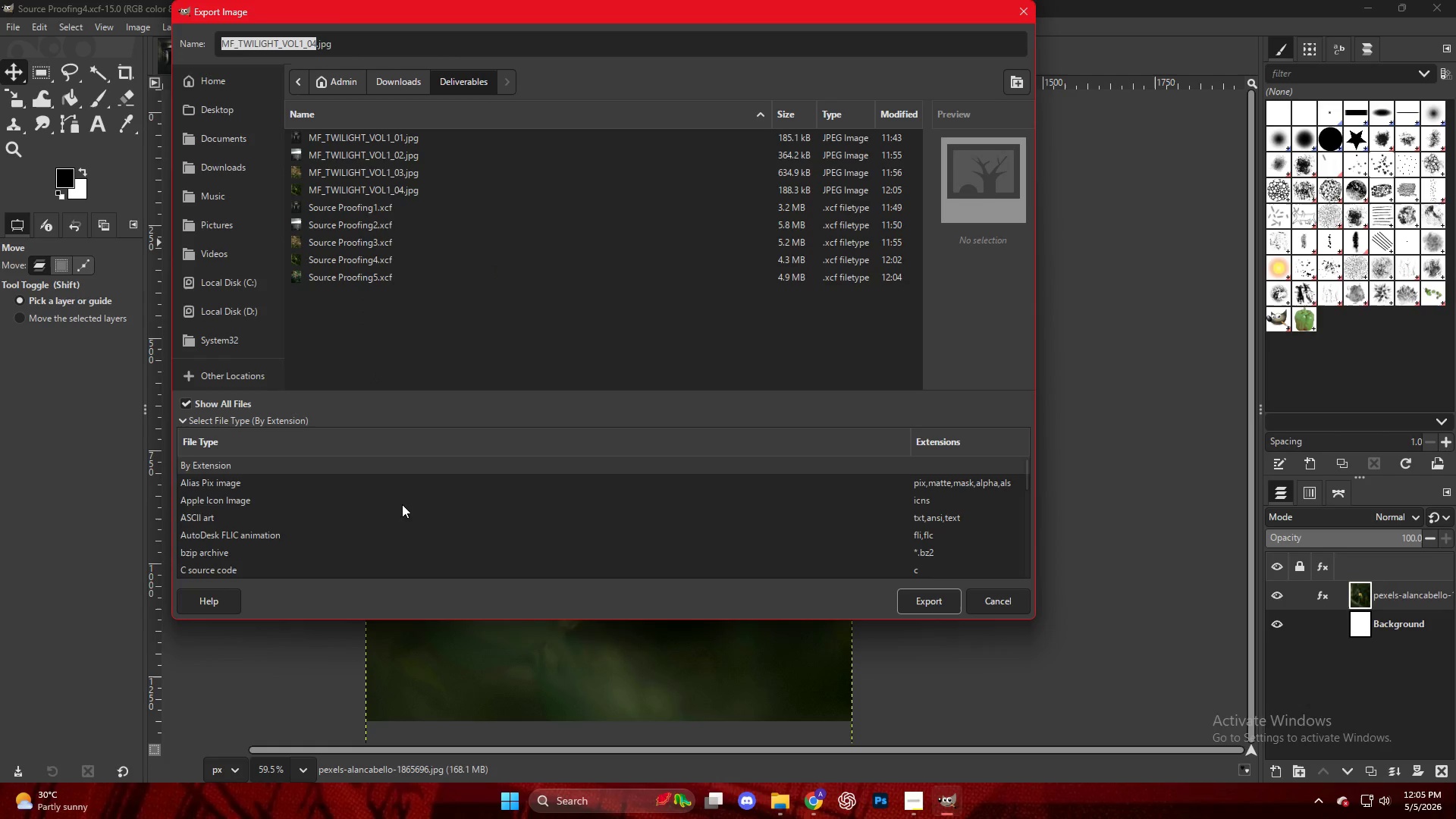 
scroll: coordinate [248, 535], scroll_direction: down, amount: 16.0
 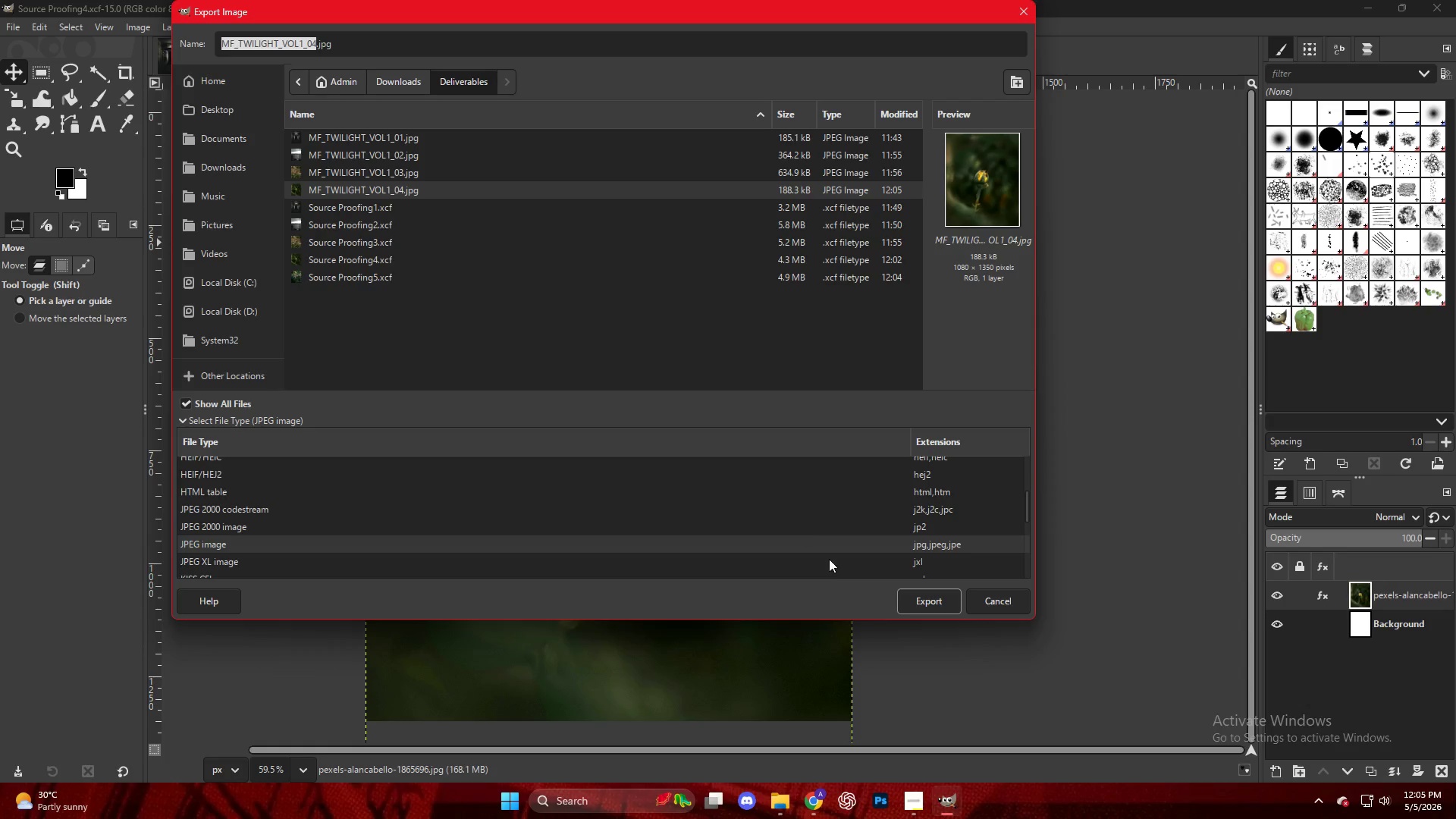 
left_click([922, 603])
 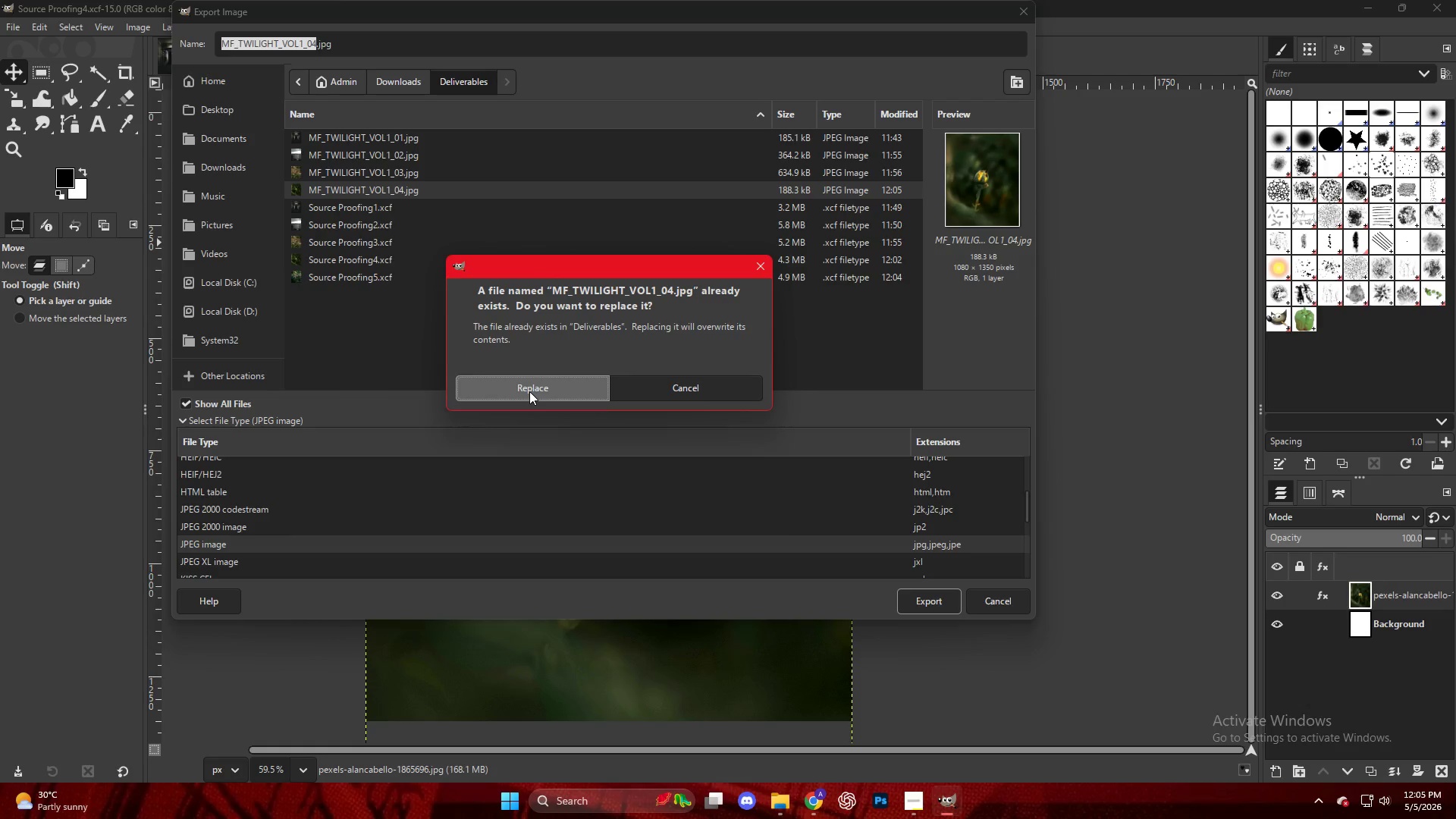 
left_click([529, 391])
 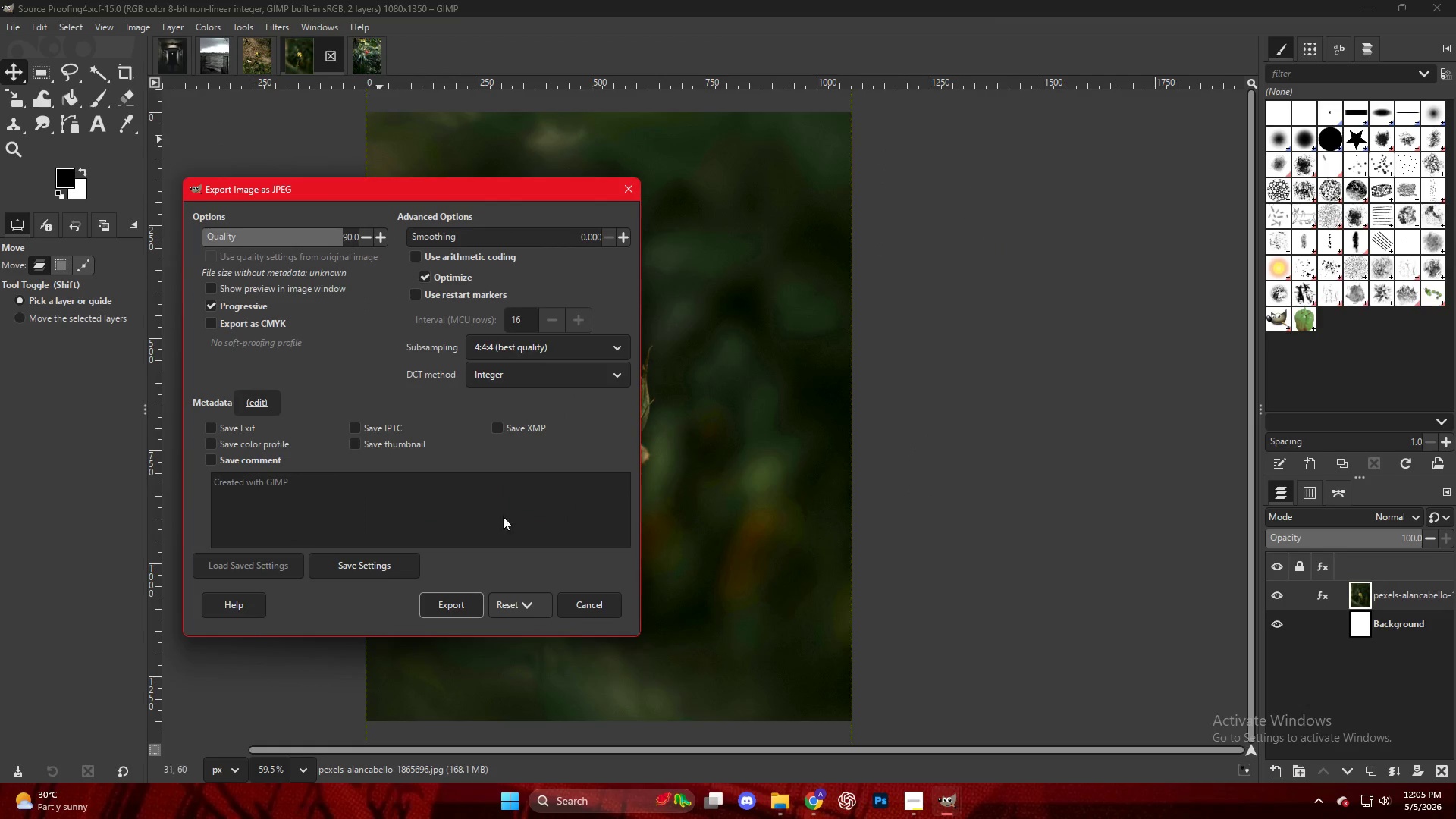 
left_click([469, 601])
 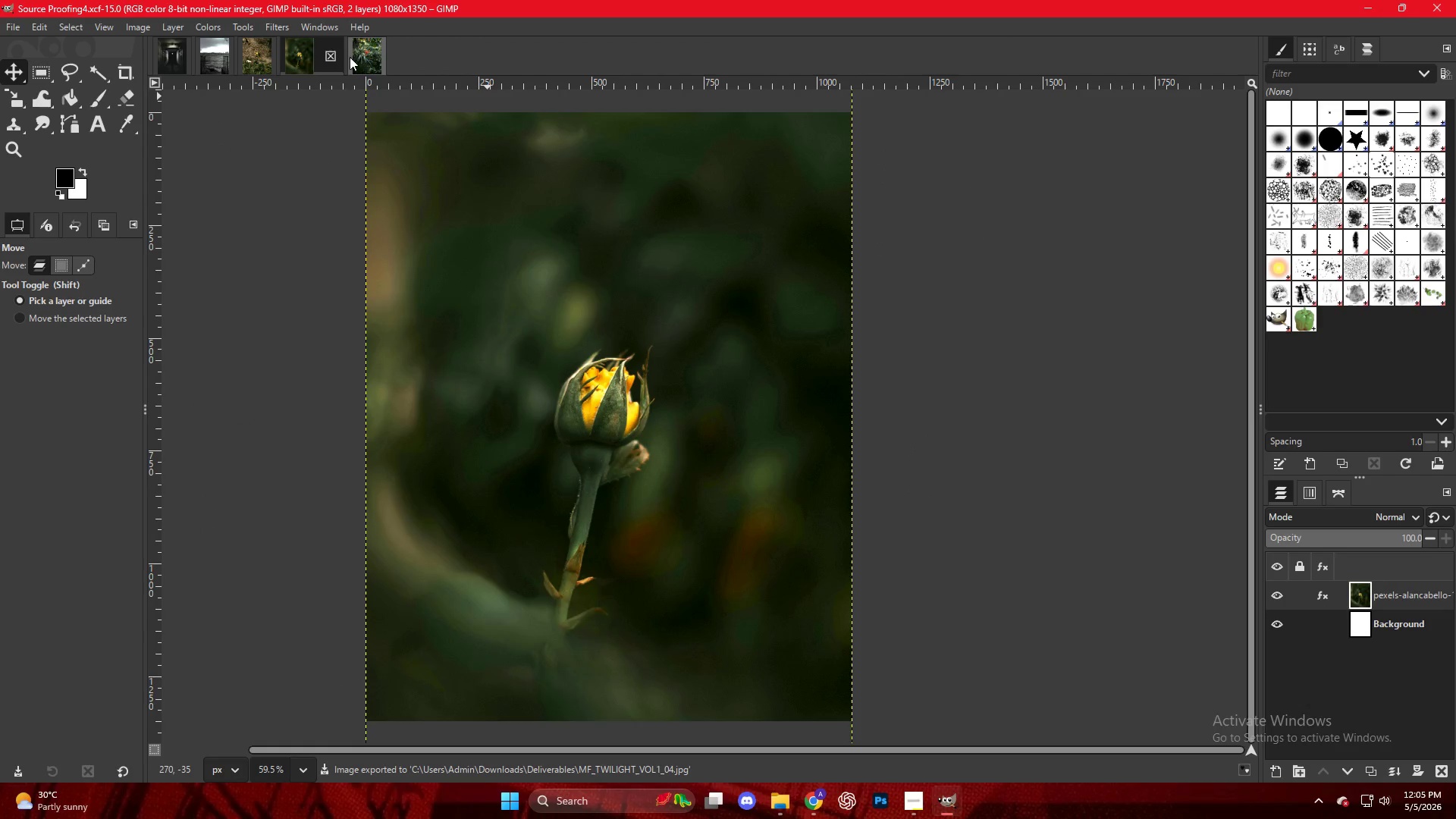 
left_click([357, 56])
 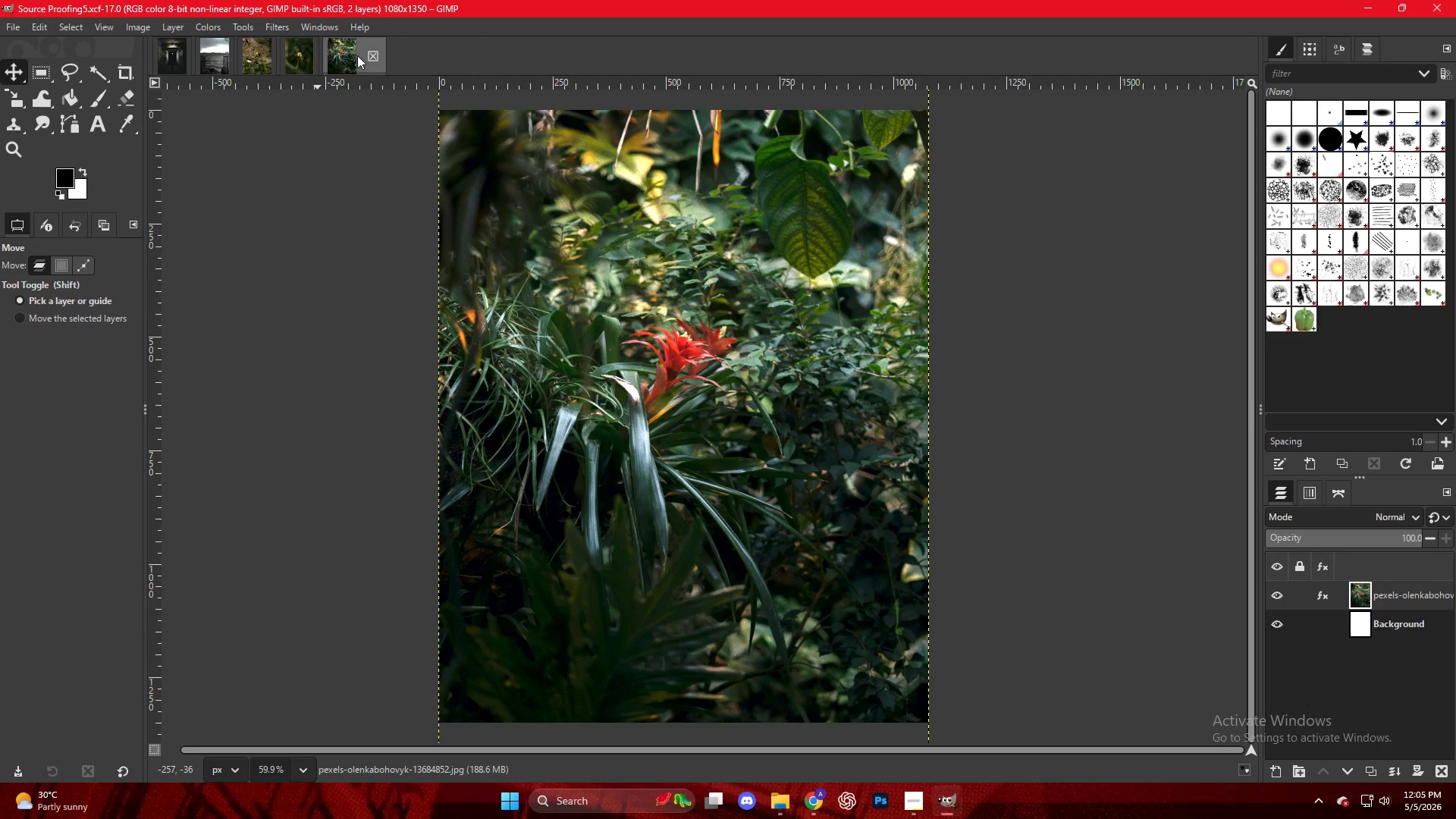 
key(Control+Shift+E)
 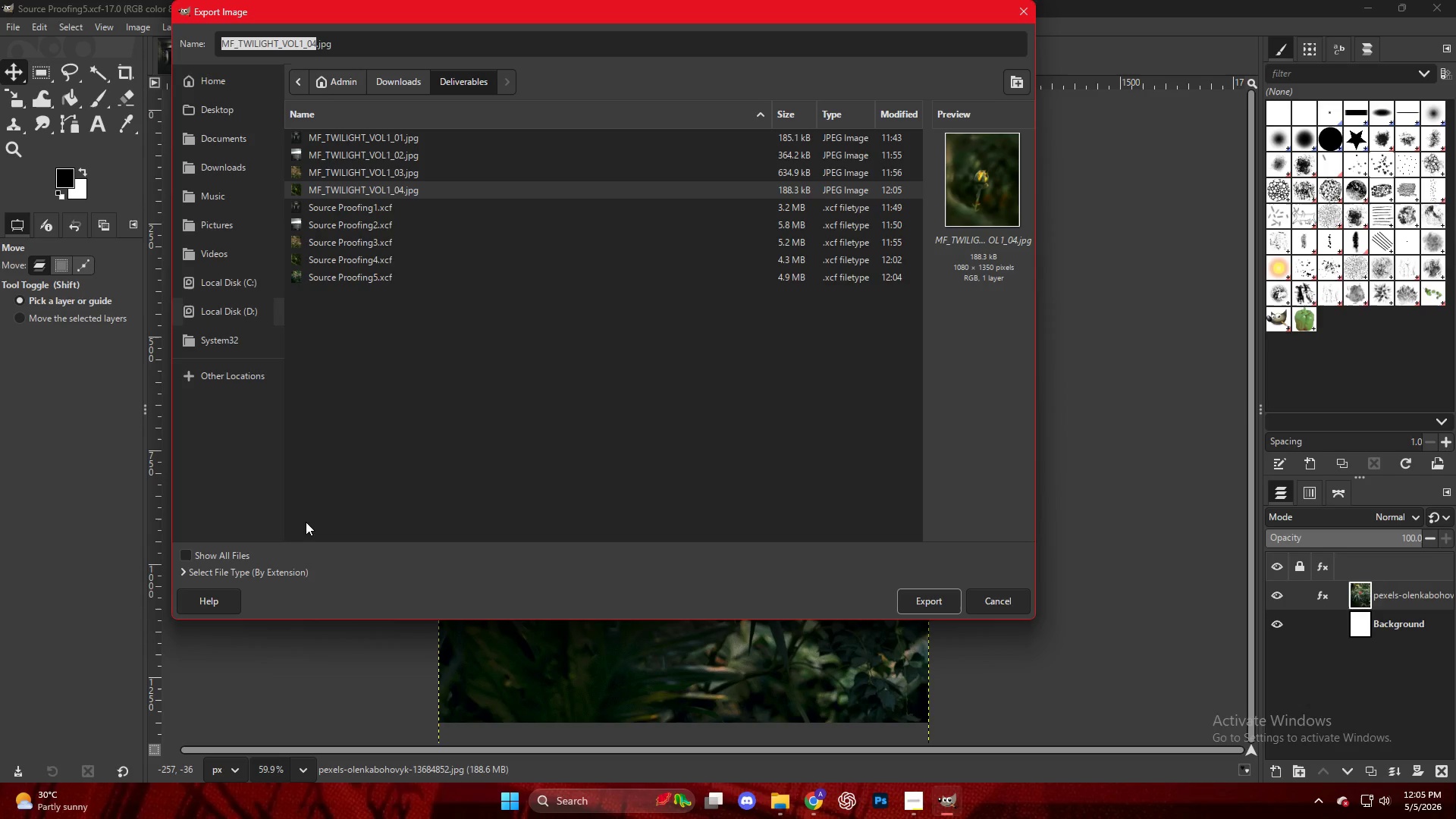 
double_click([259, 569])
 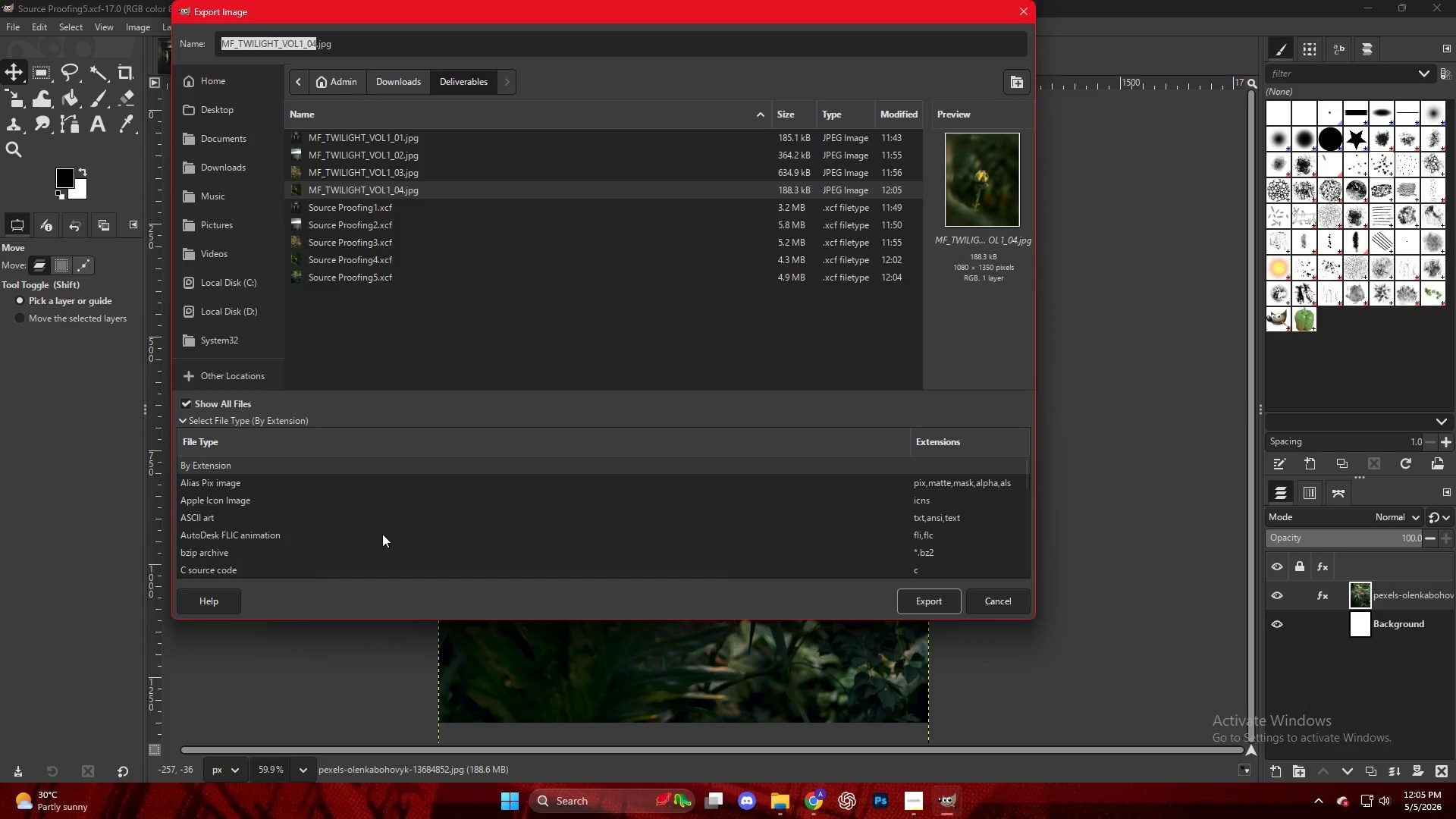 
scroll: coordinate [246, 553], scroll_direction: down, amount: 18.0
 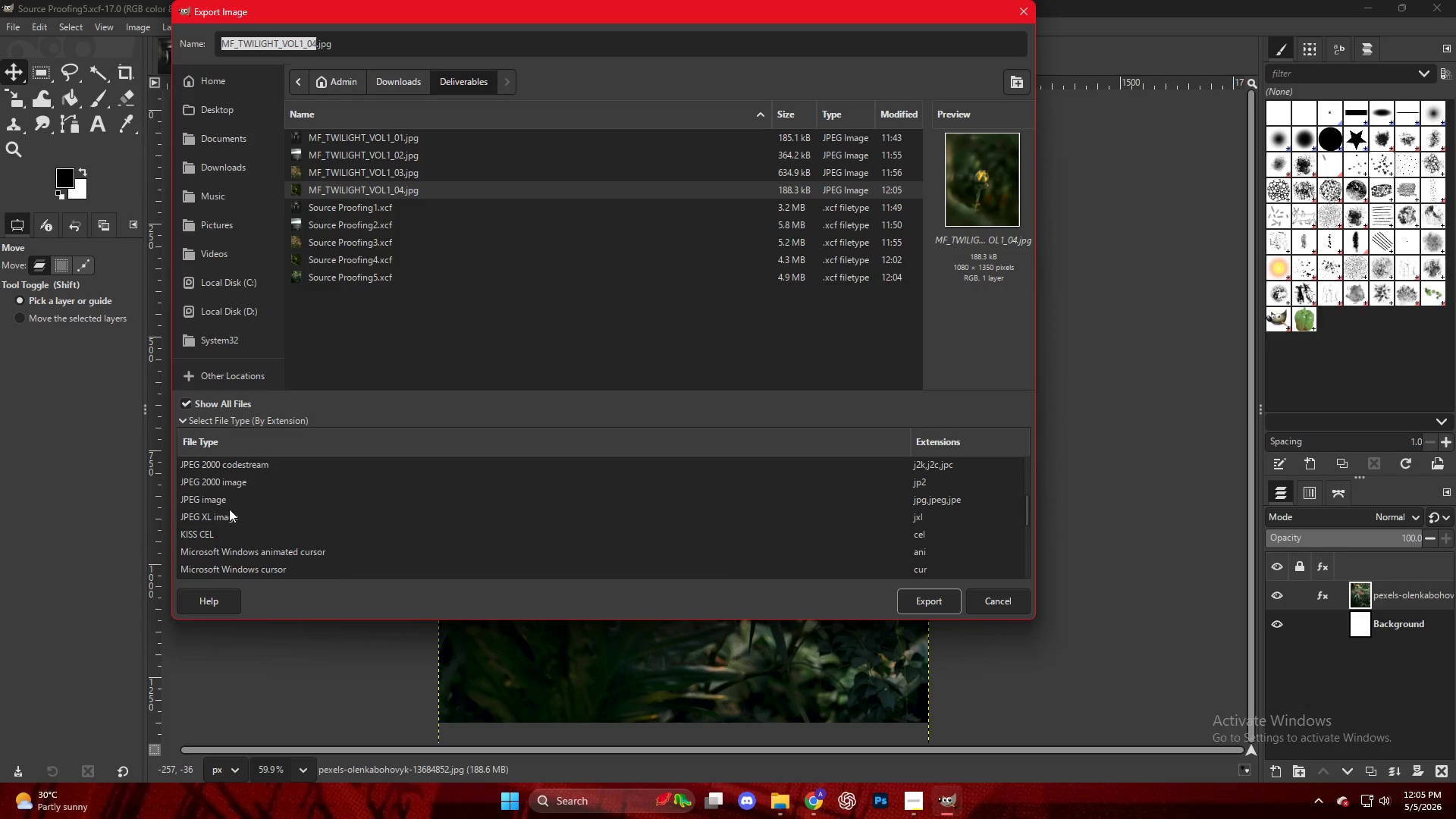 
left_click([229, 500])
 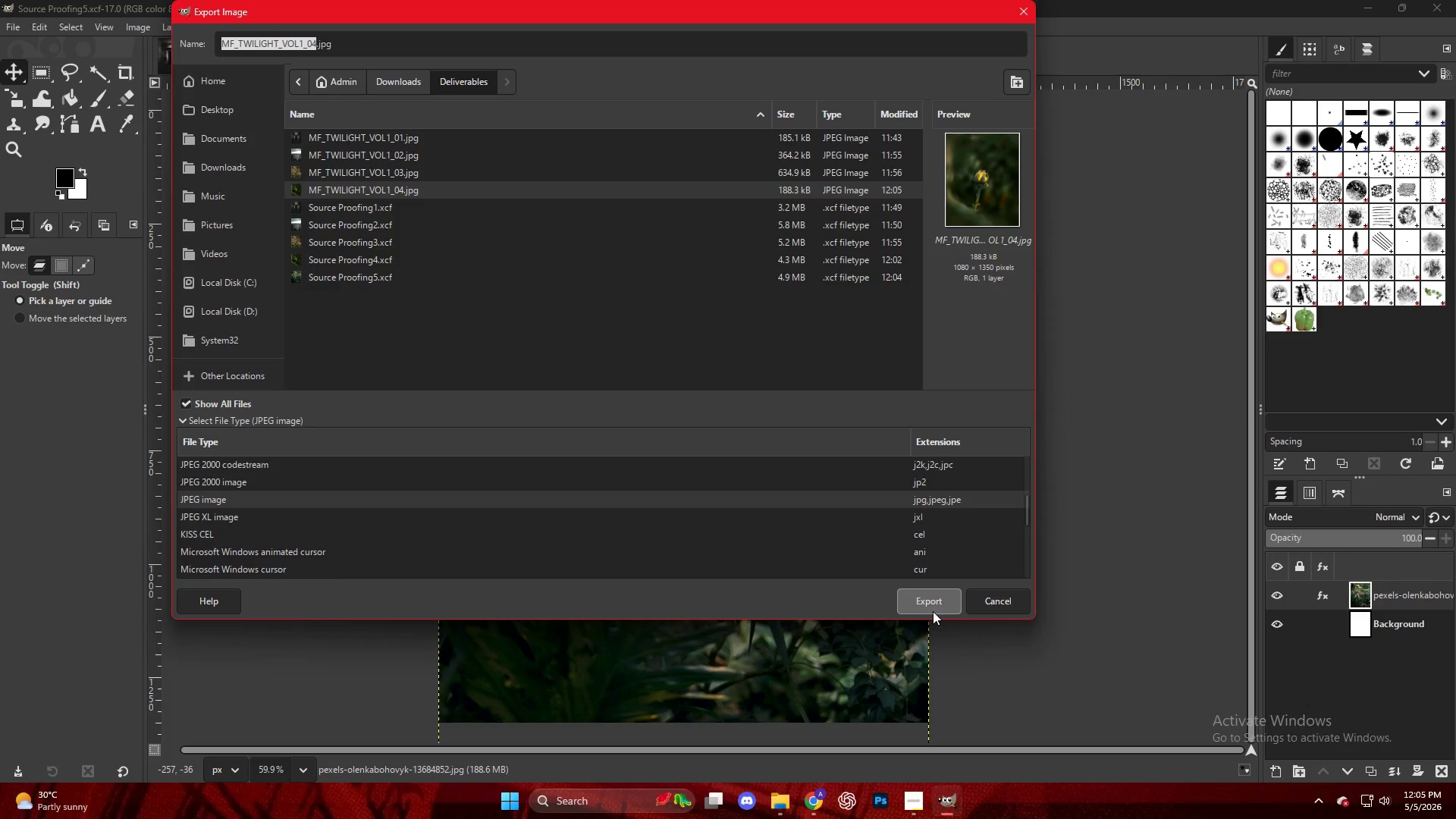 
left_click([927, 605])
 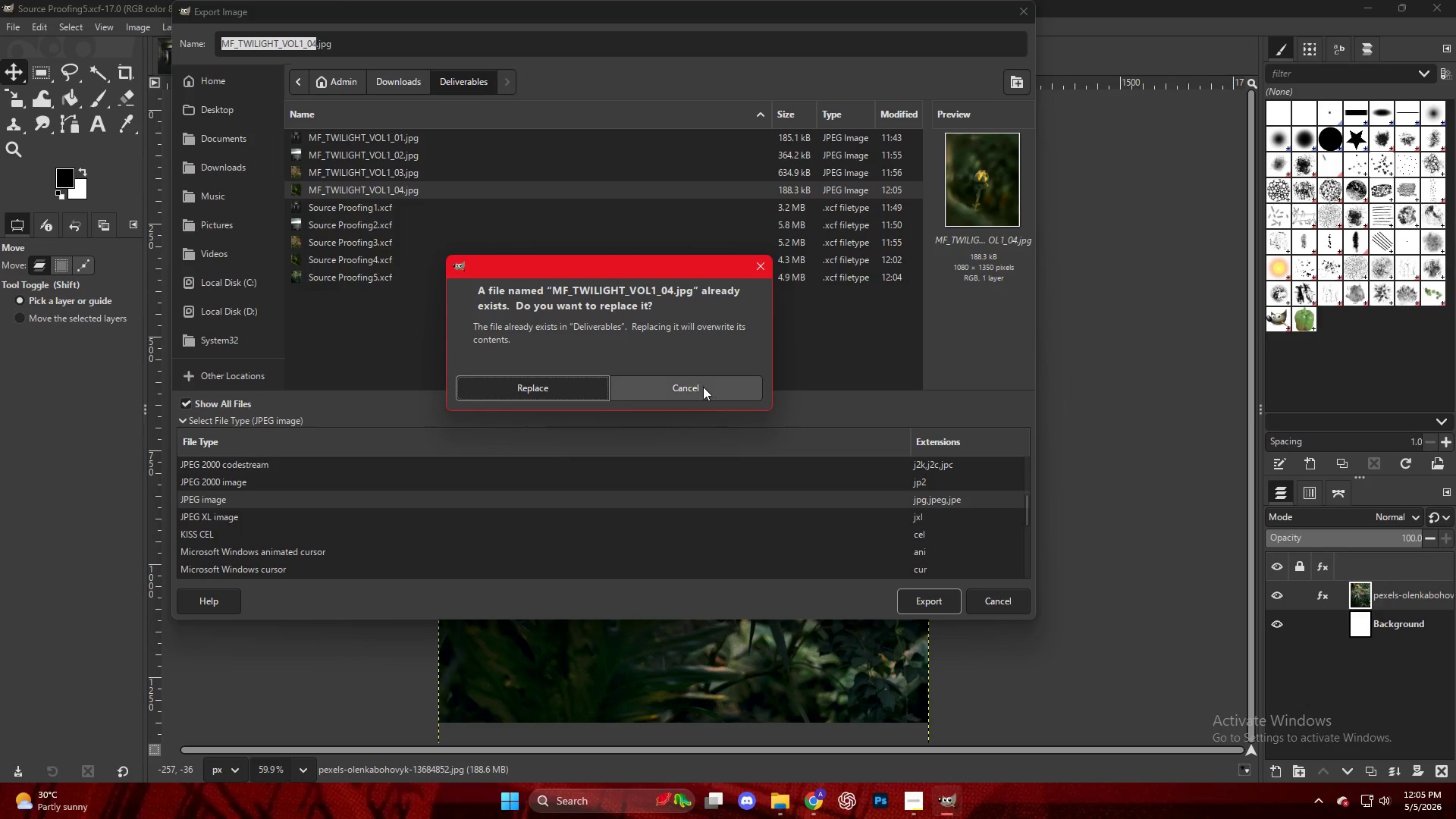 
left_click([703, 388])
 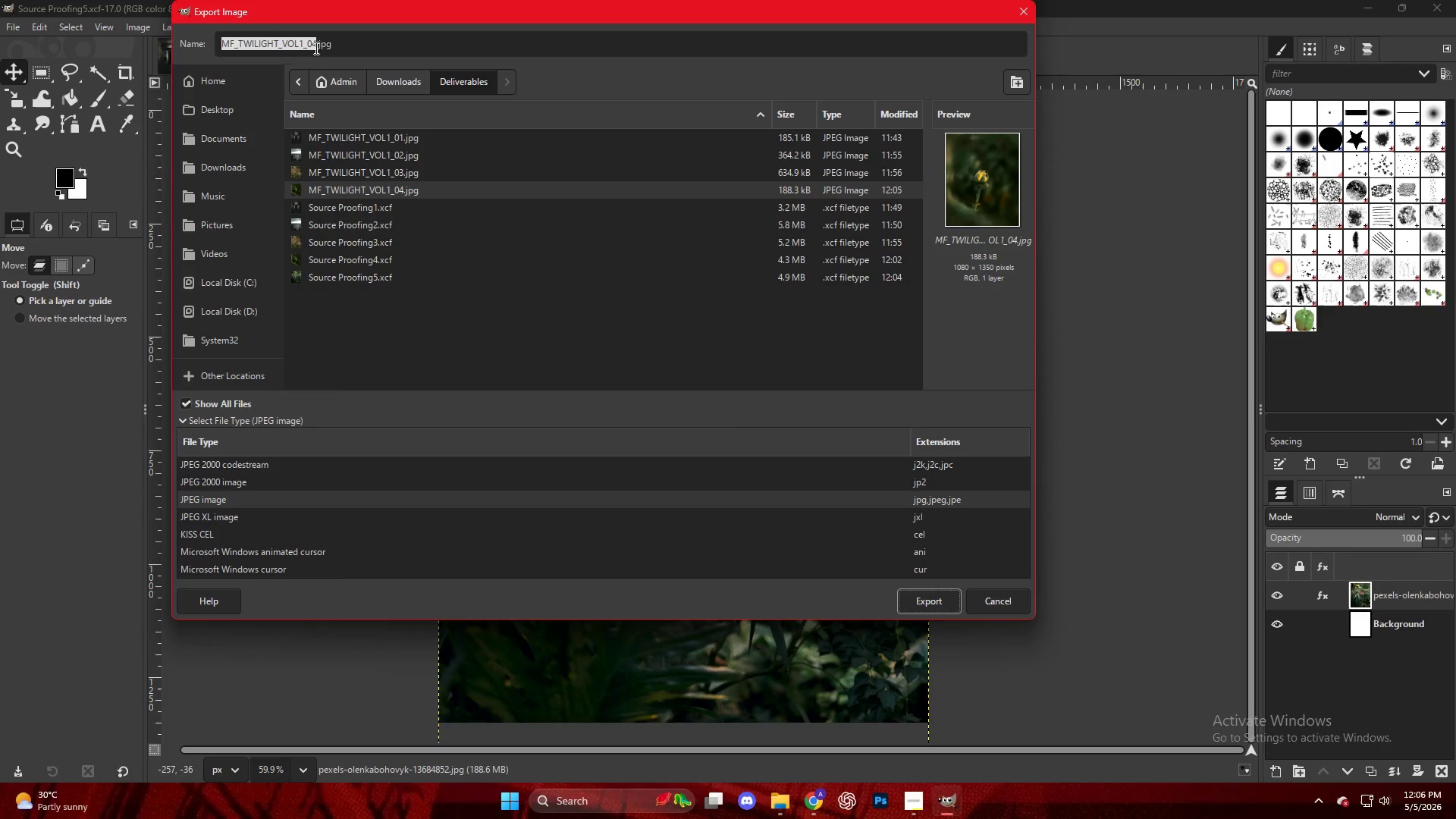 
left_click([314, 45])
 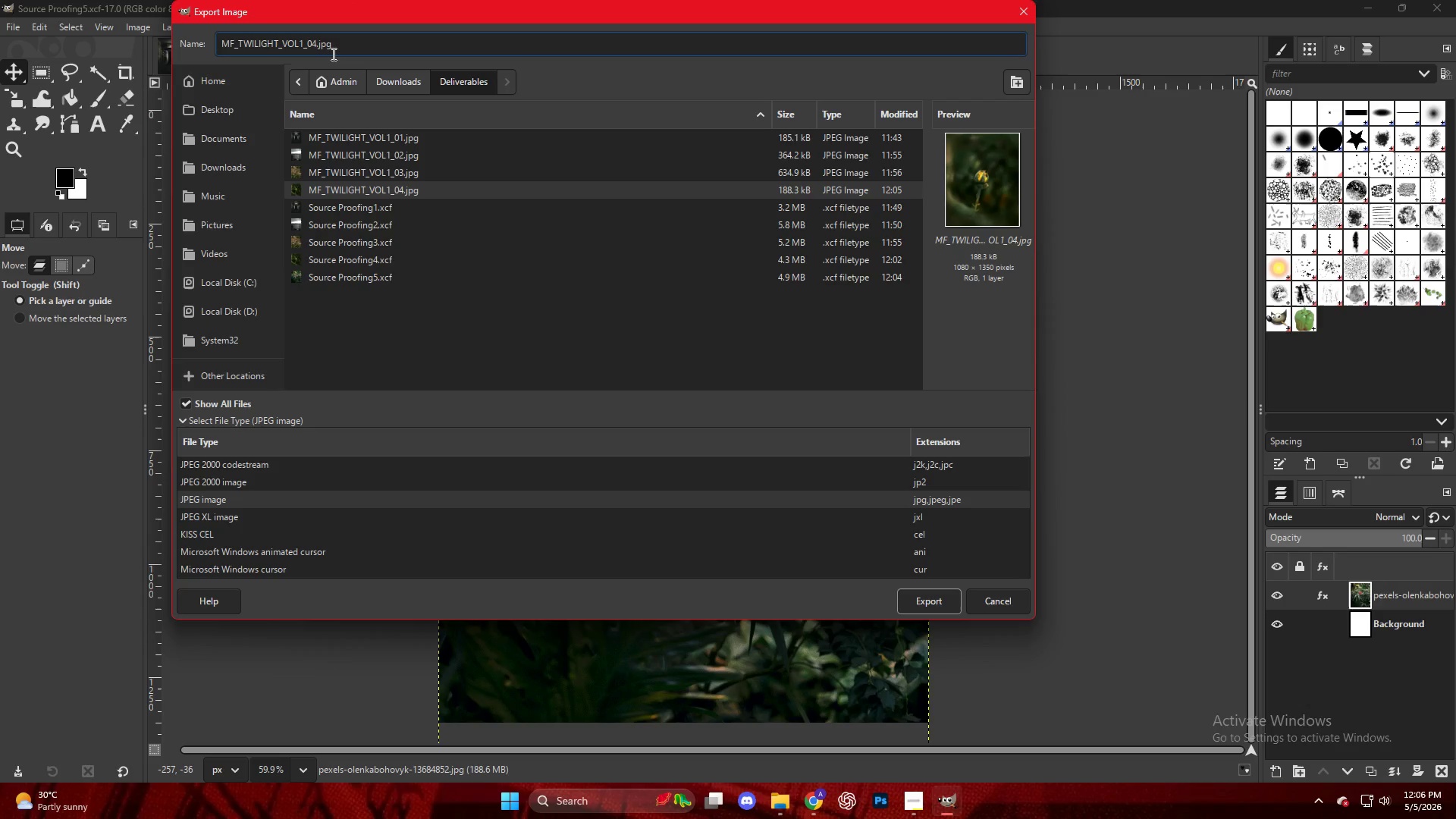 
key(Backspace)
 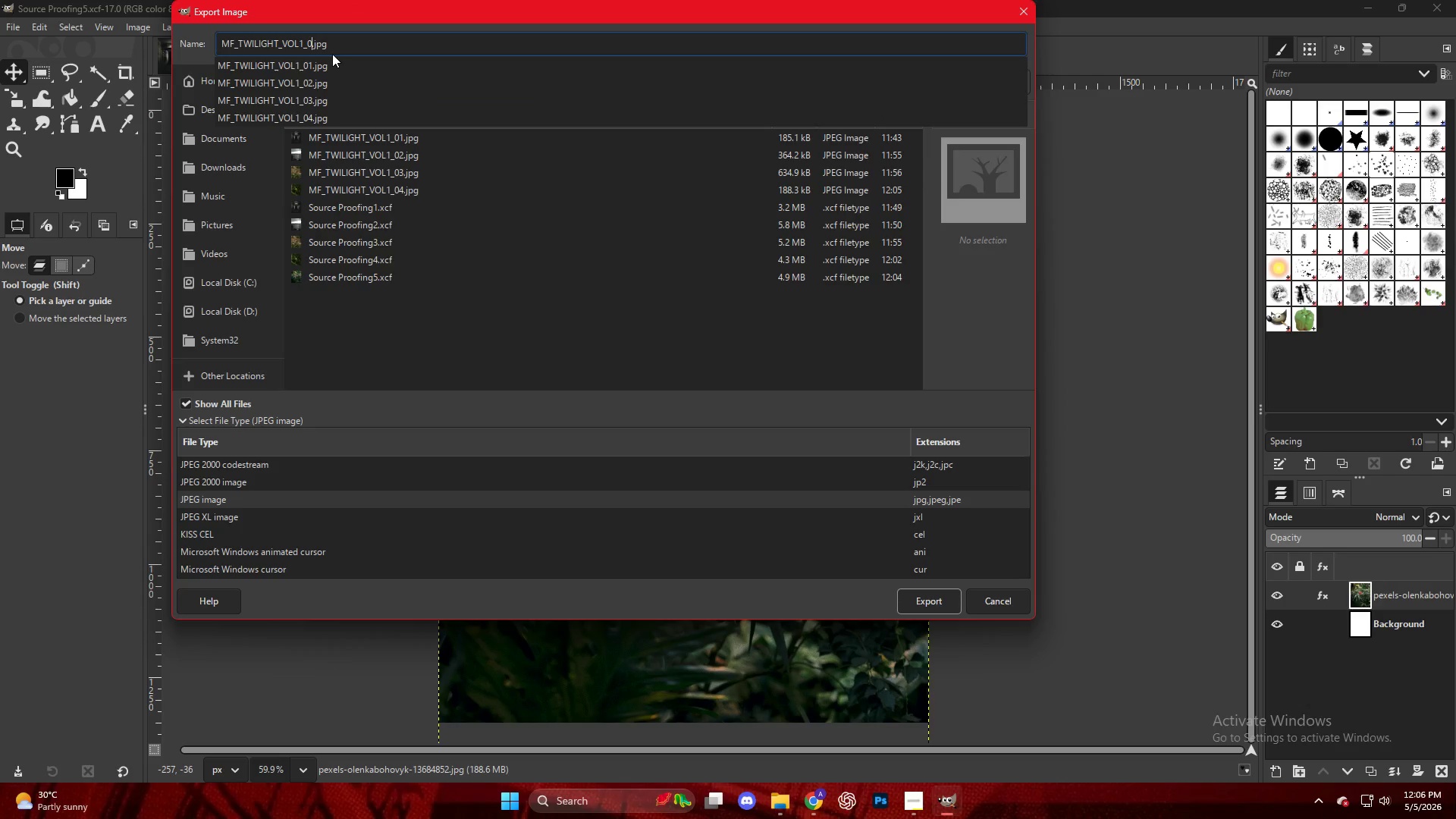 
key(Numpad5)
 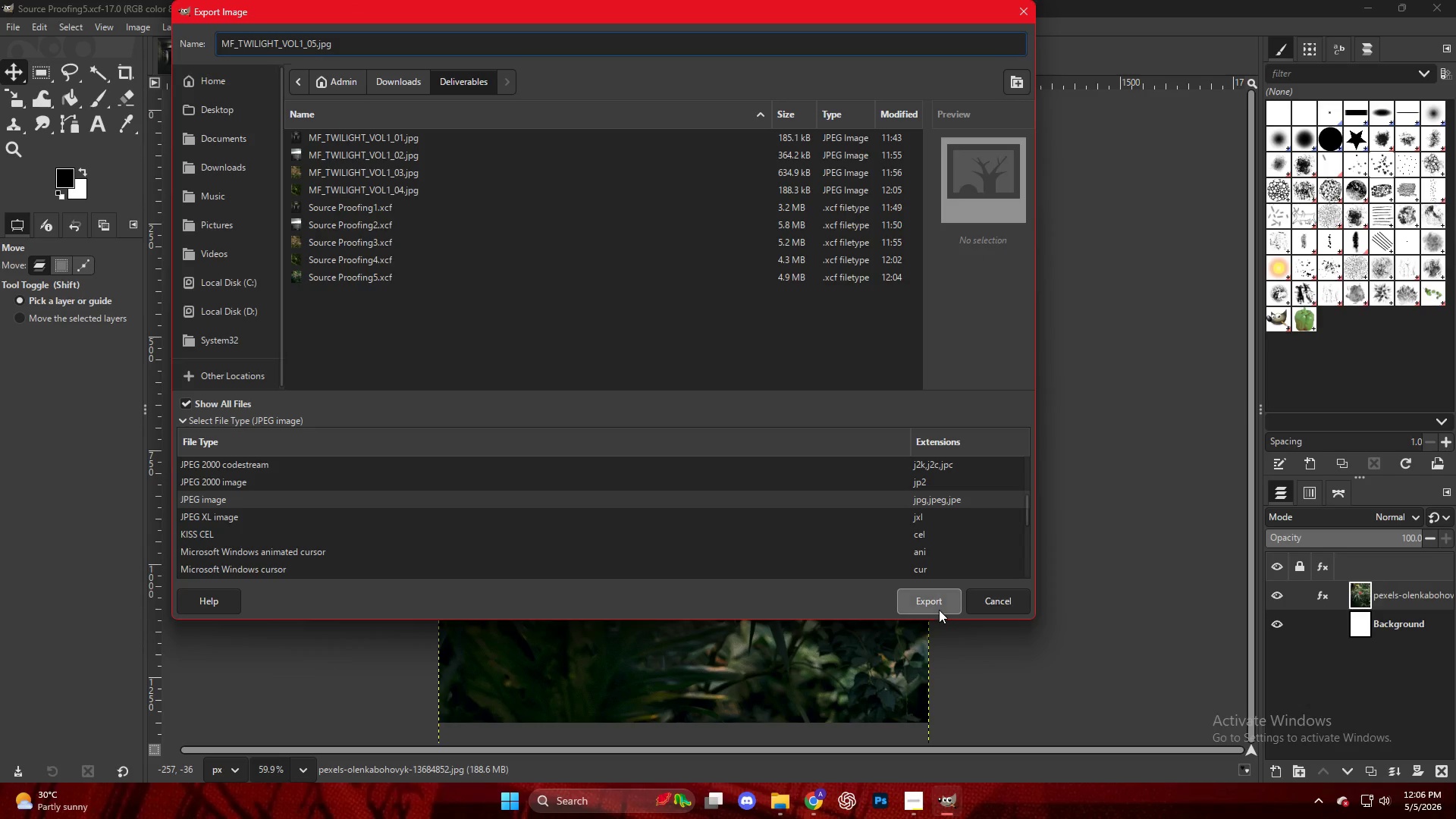 
left_click([939, 607])
 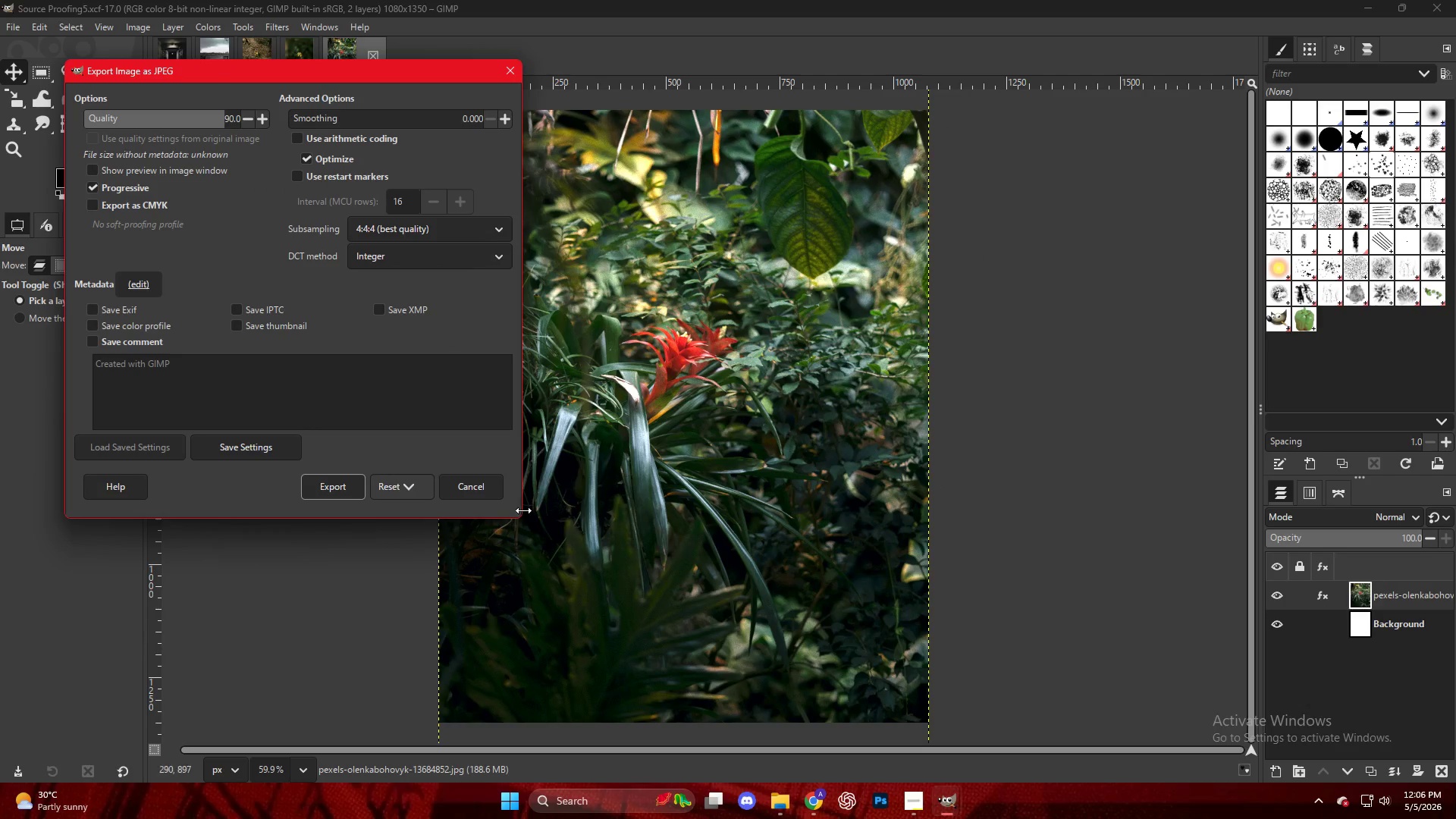 
left_click([323, 484])
 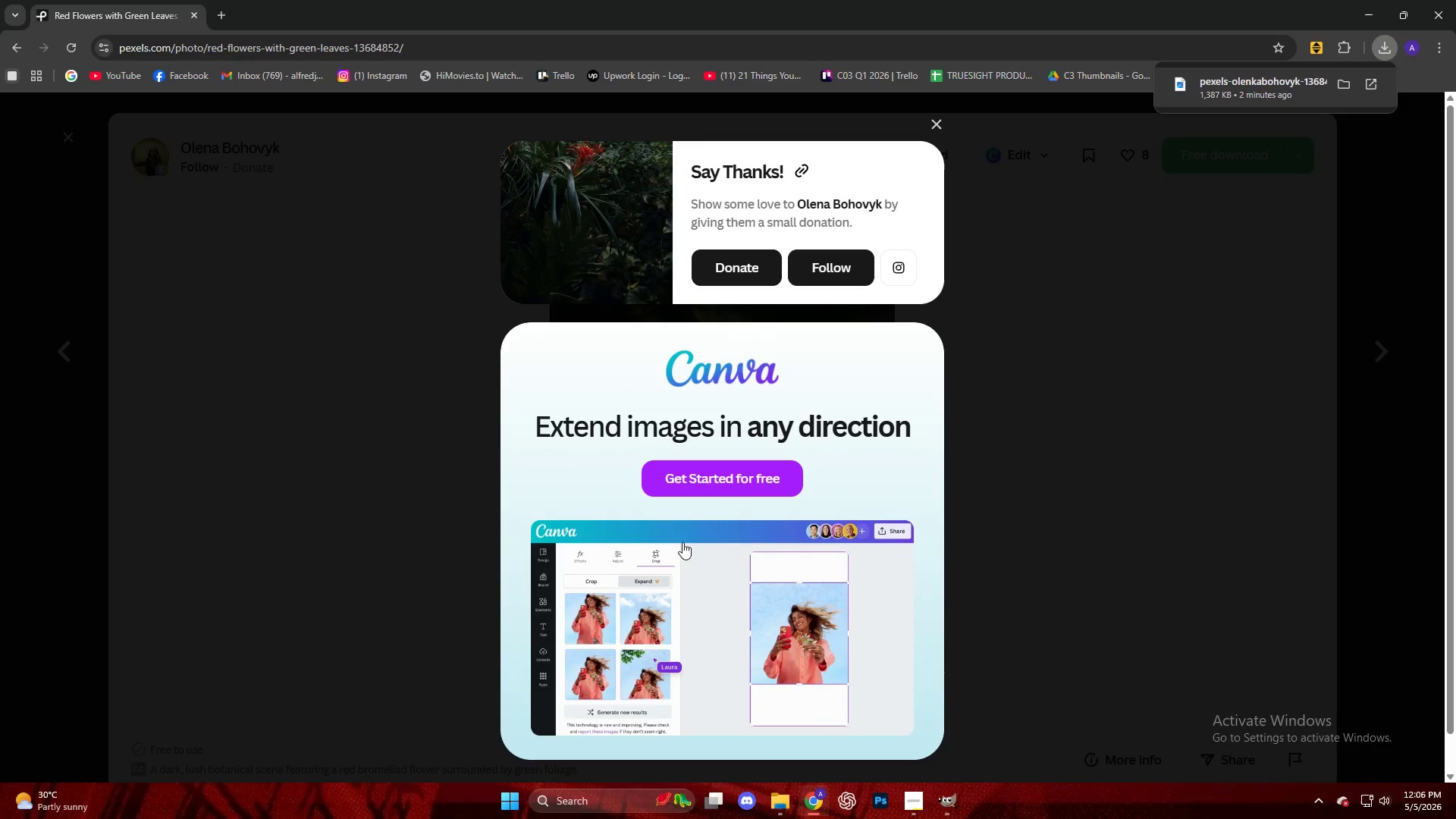 
left_click([1146, 443])
 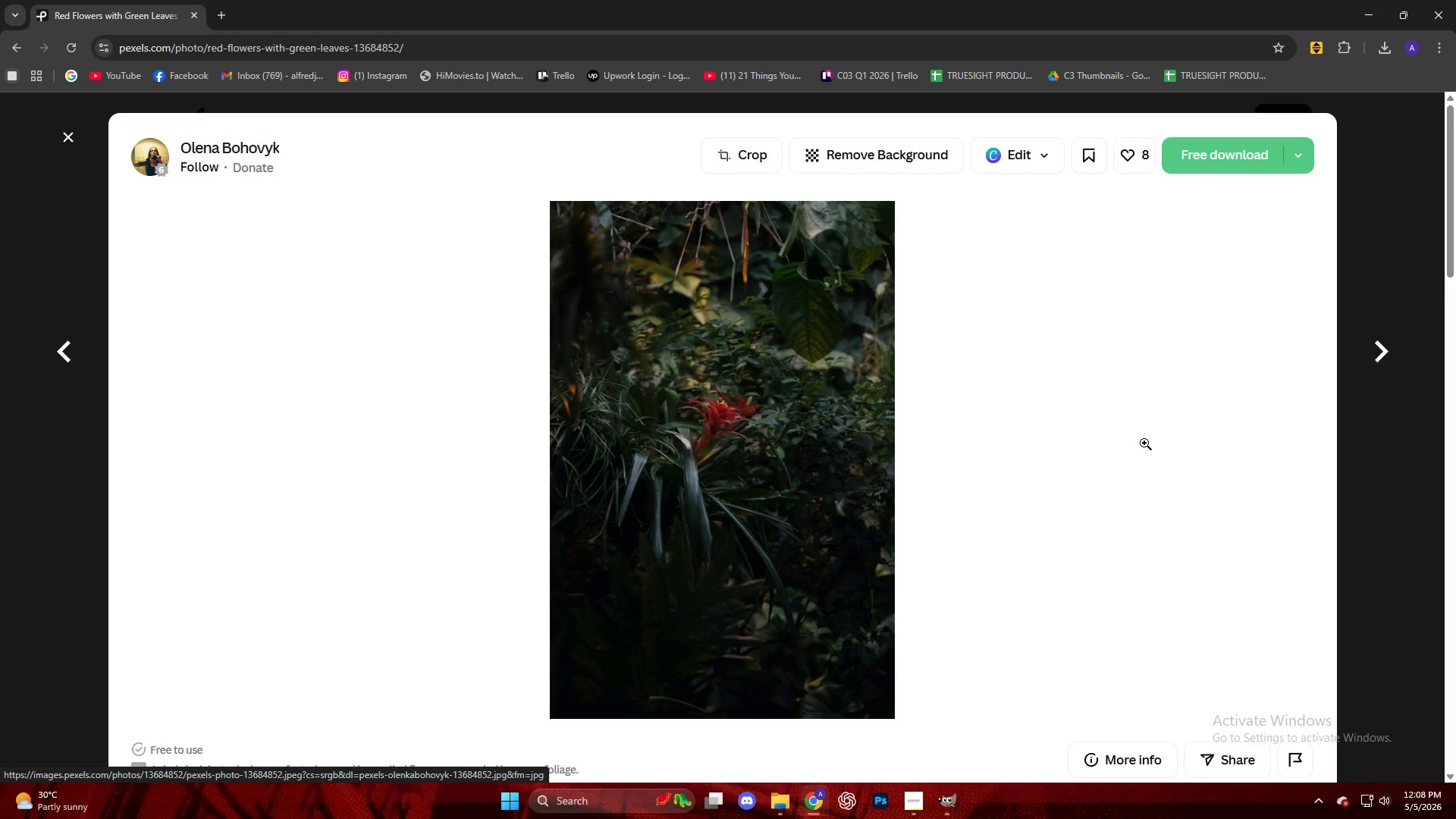 
wait(120.77)
 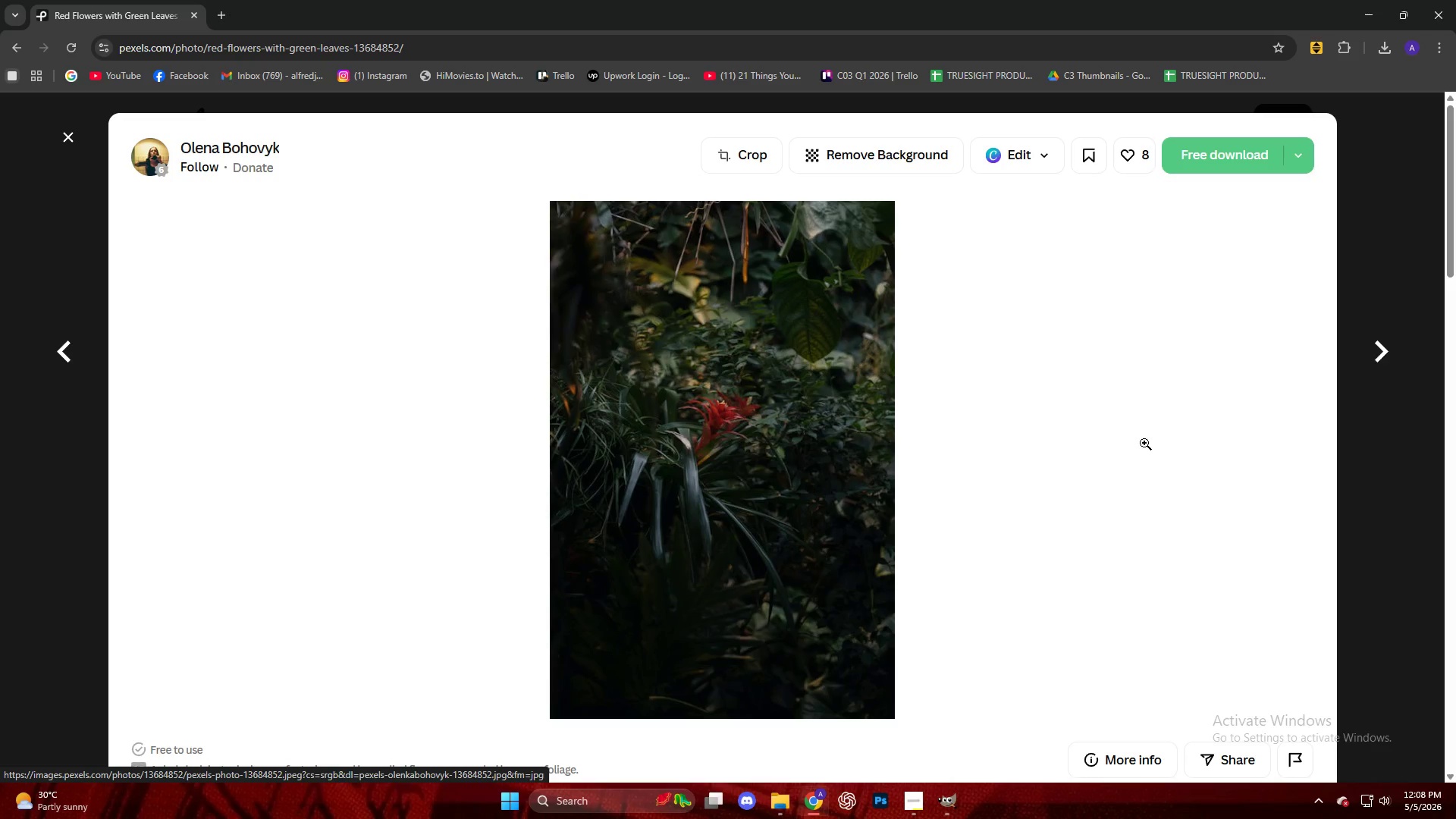 
left_click([786, 805])
 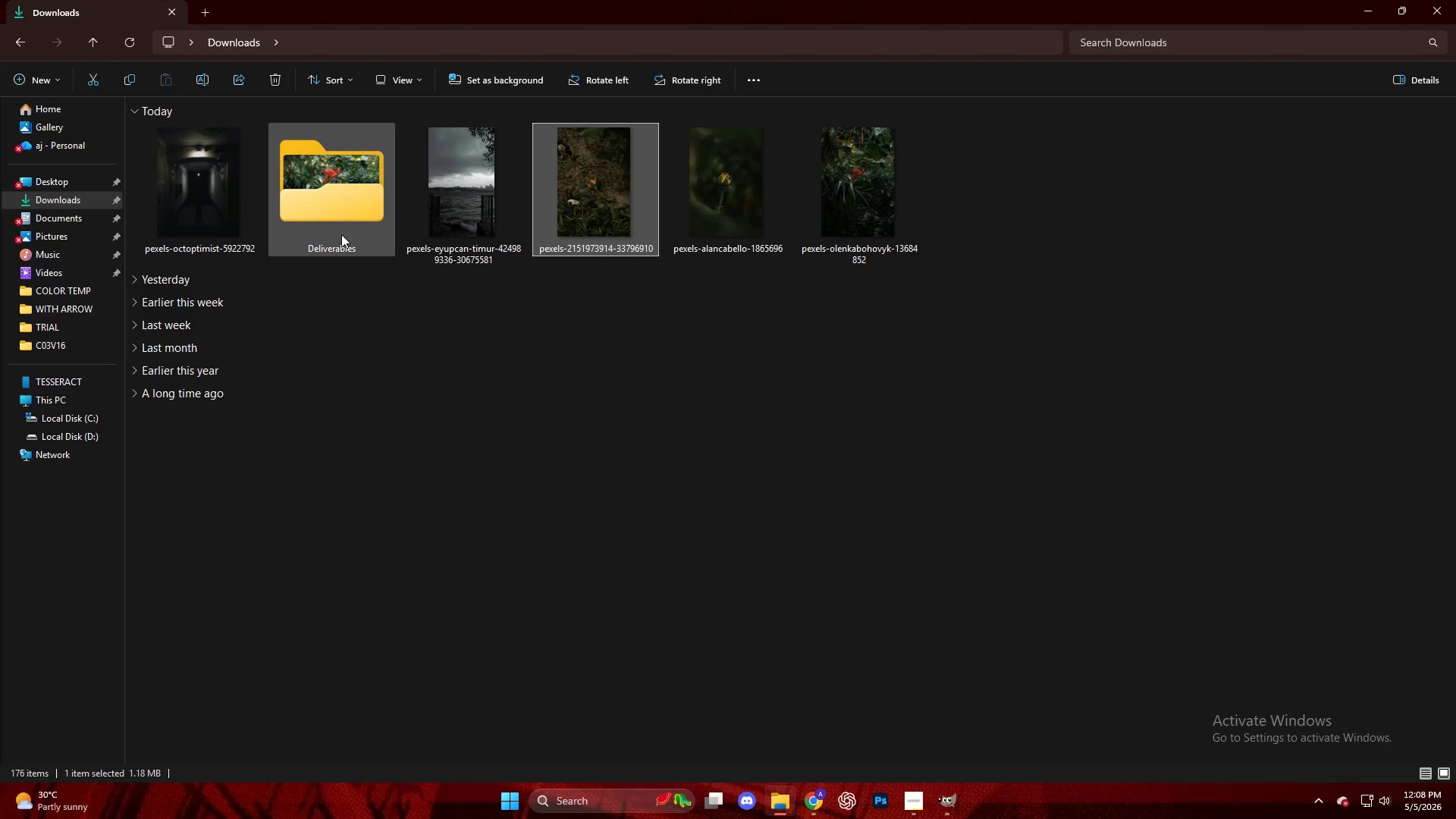 
double_click([340, 234])
 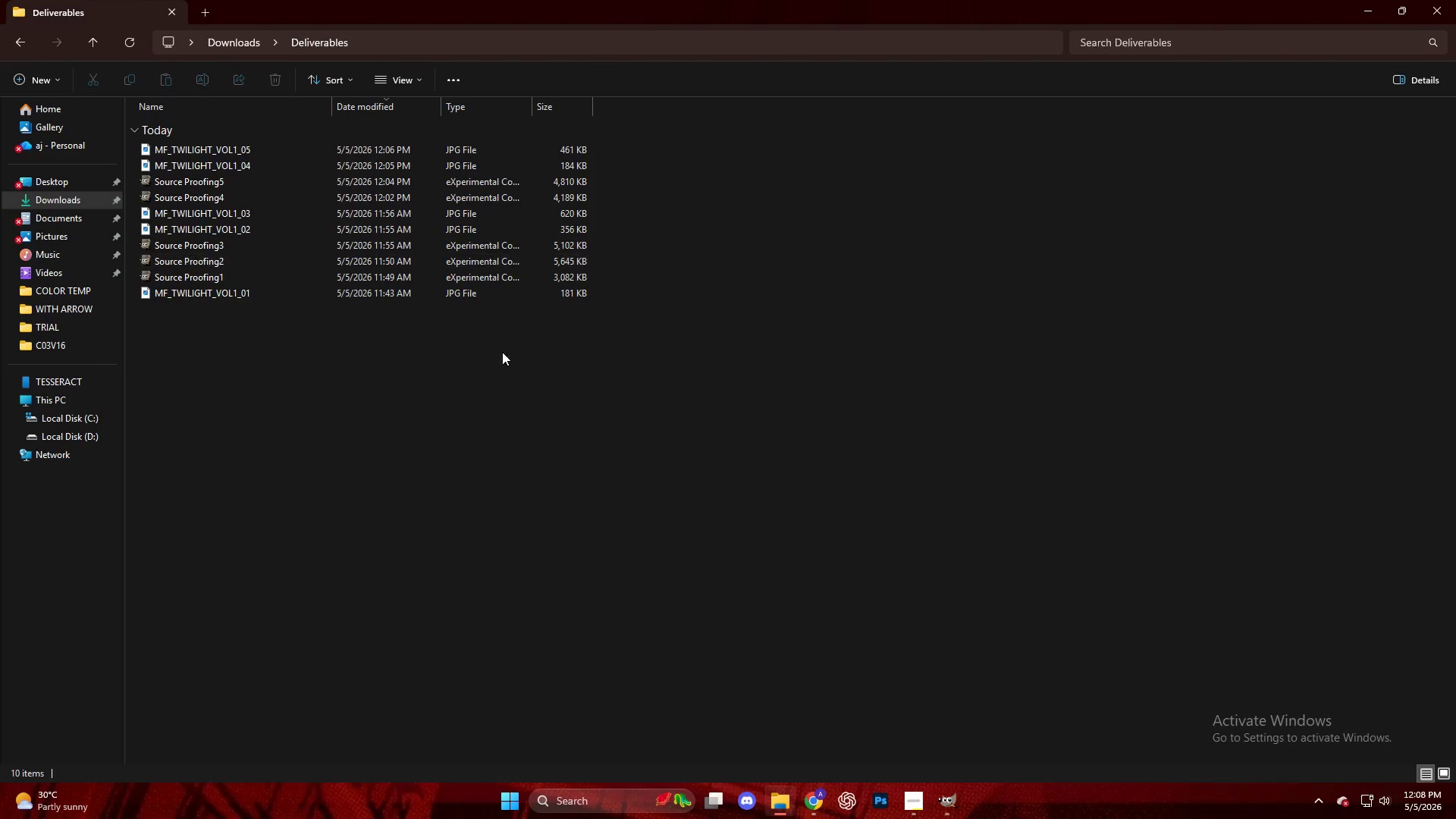 
hold_key(key=ControlLeft, duration=1.67)
scroll: coordinate [337, 310], scroll_direction: up, amount: 35.0
 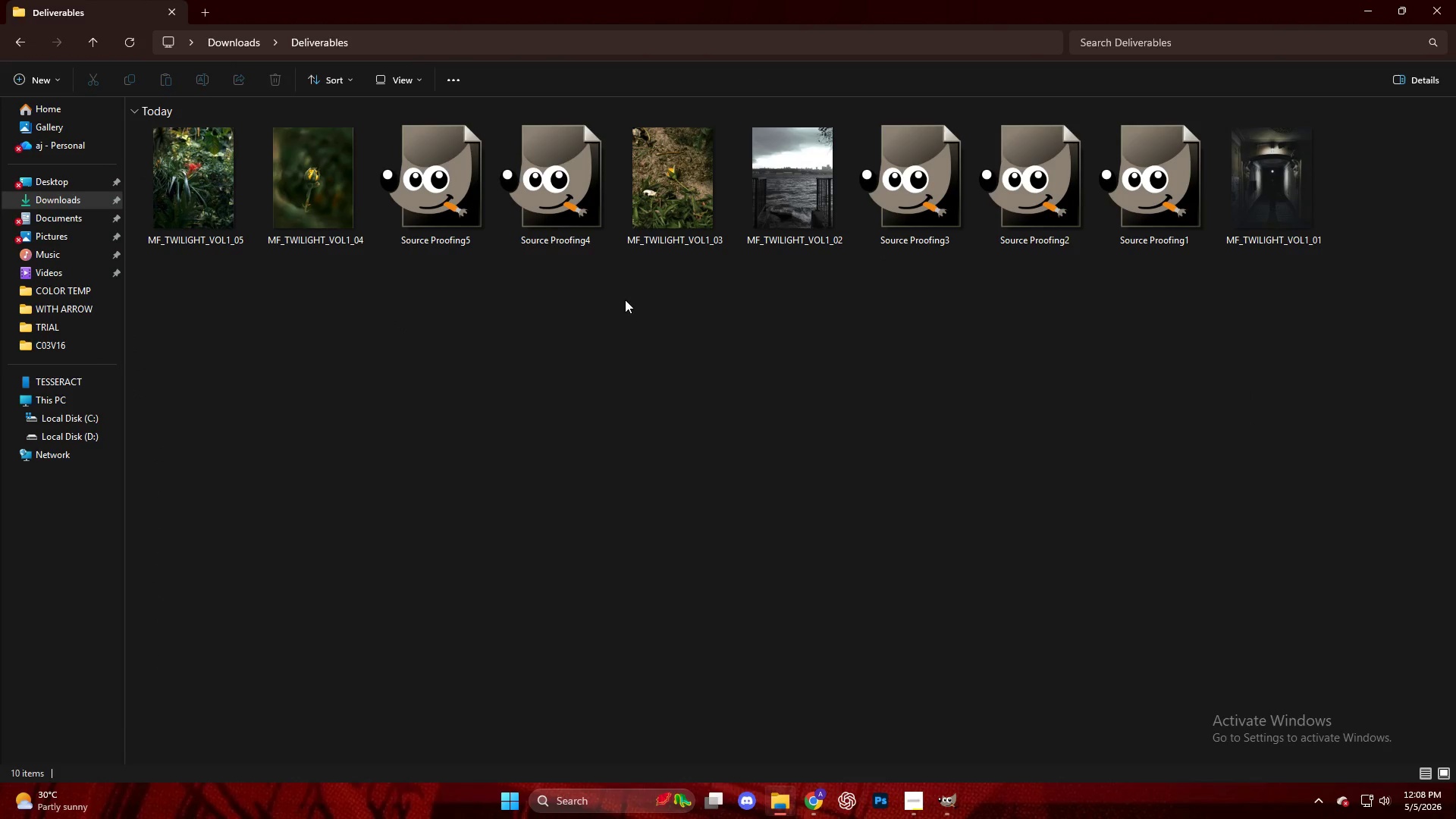 
left_click([124, 43])
 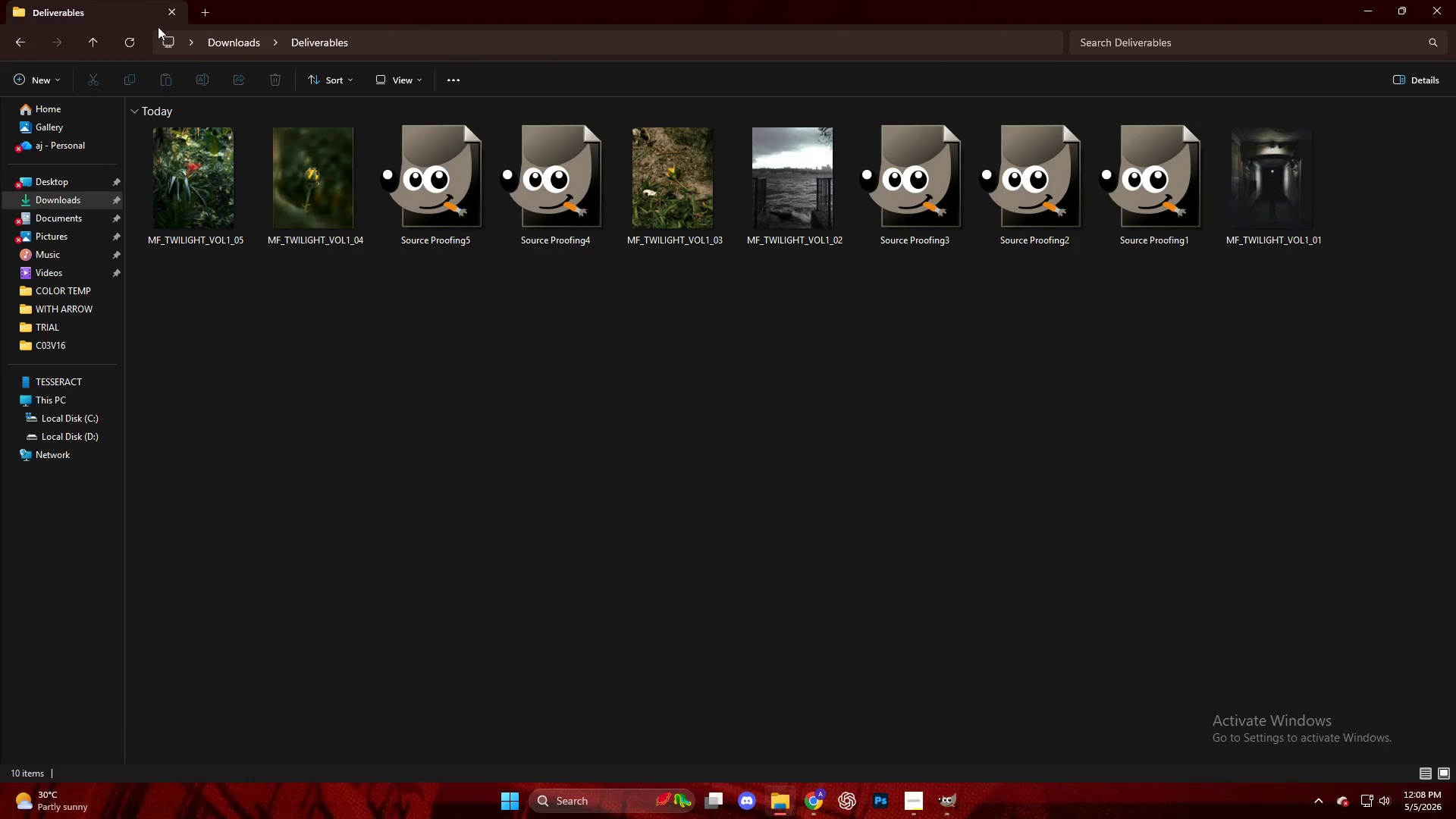 
left_click([124, 39])
 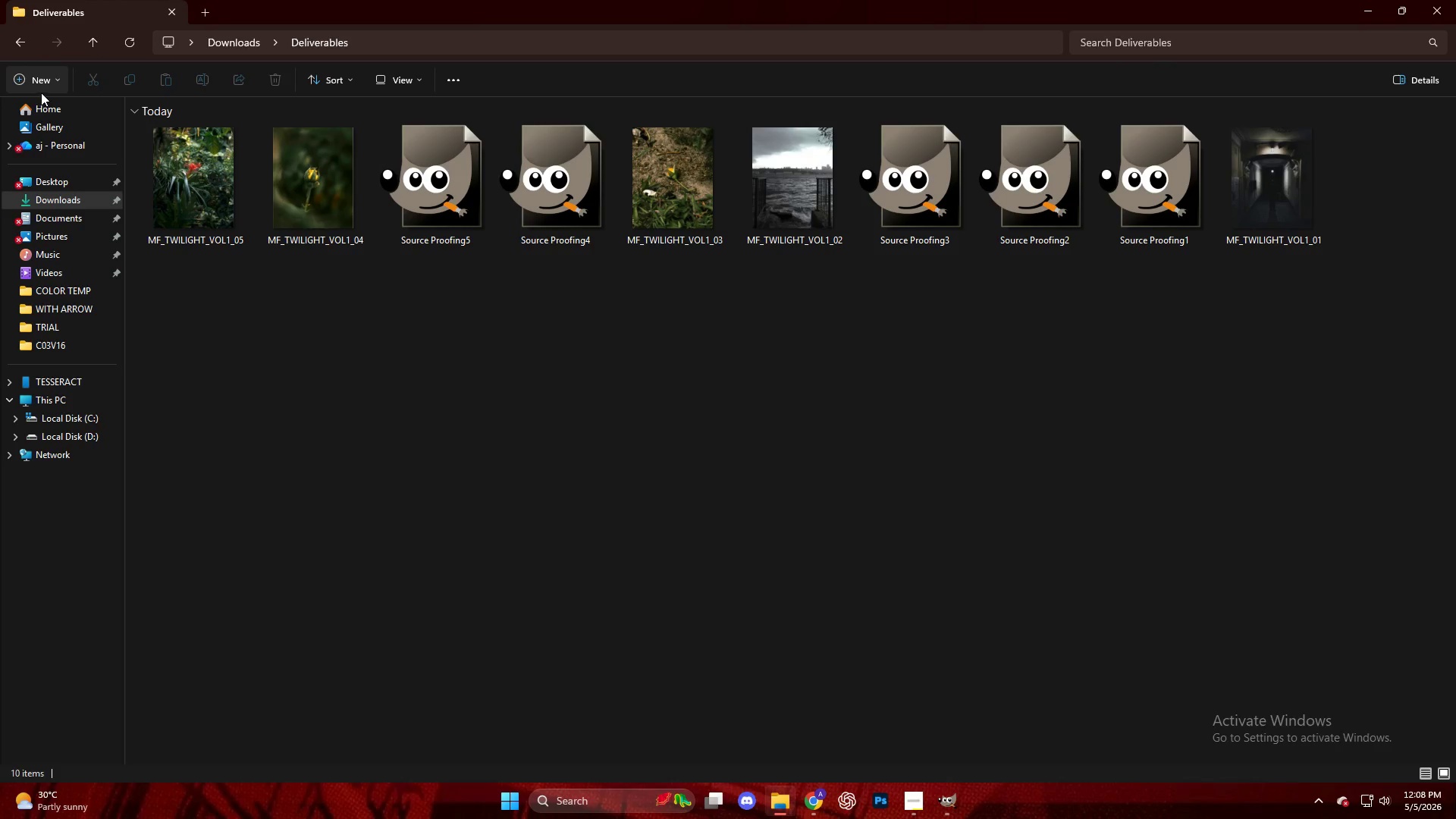 
double_click([94, 121])
 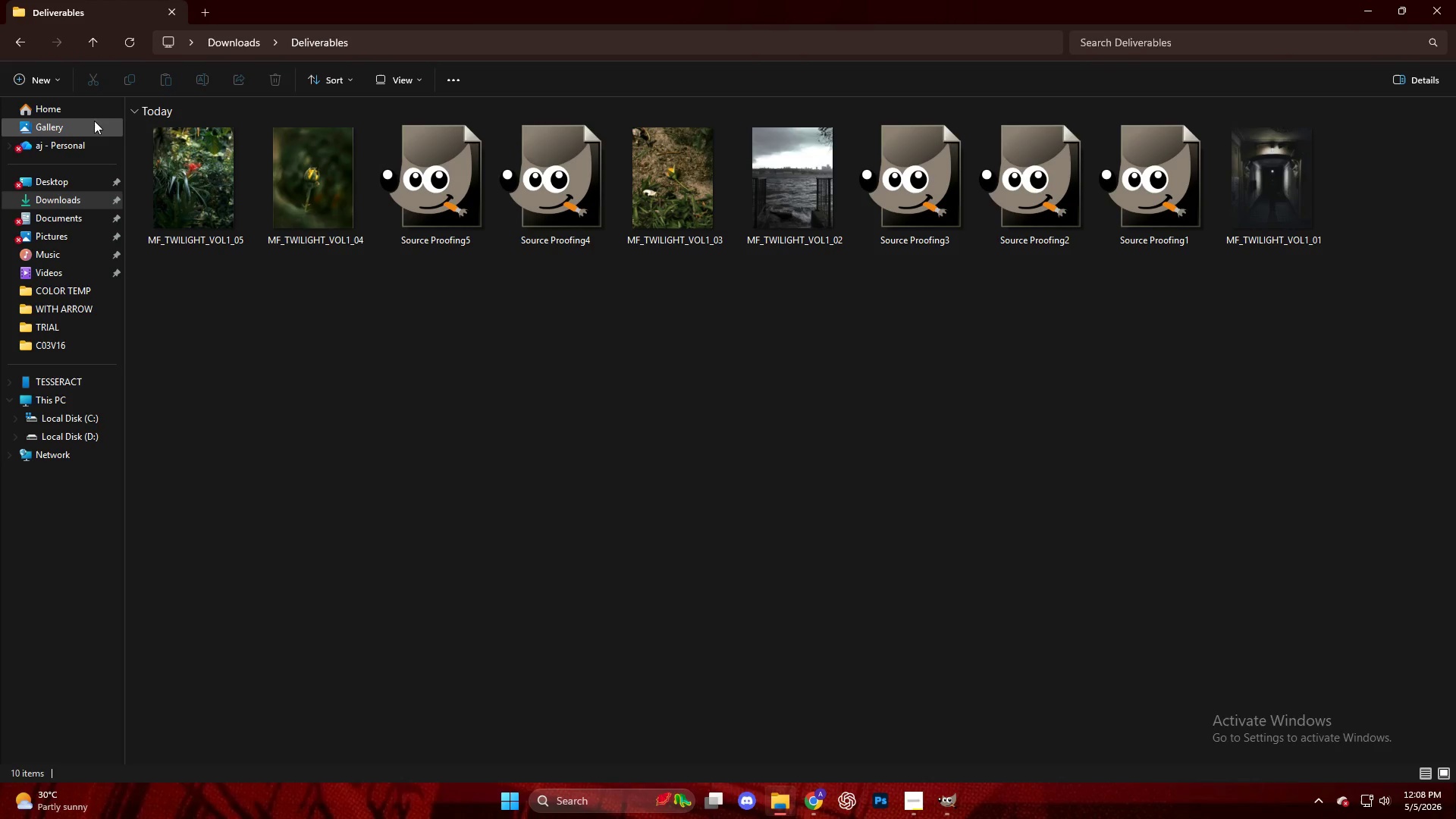 
key(CapsLock)
 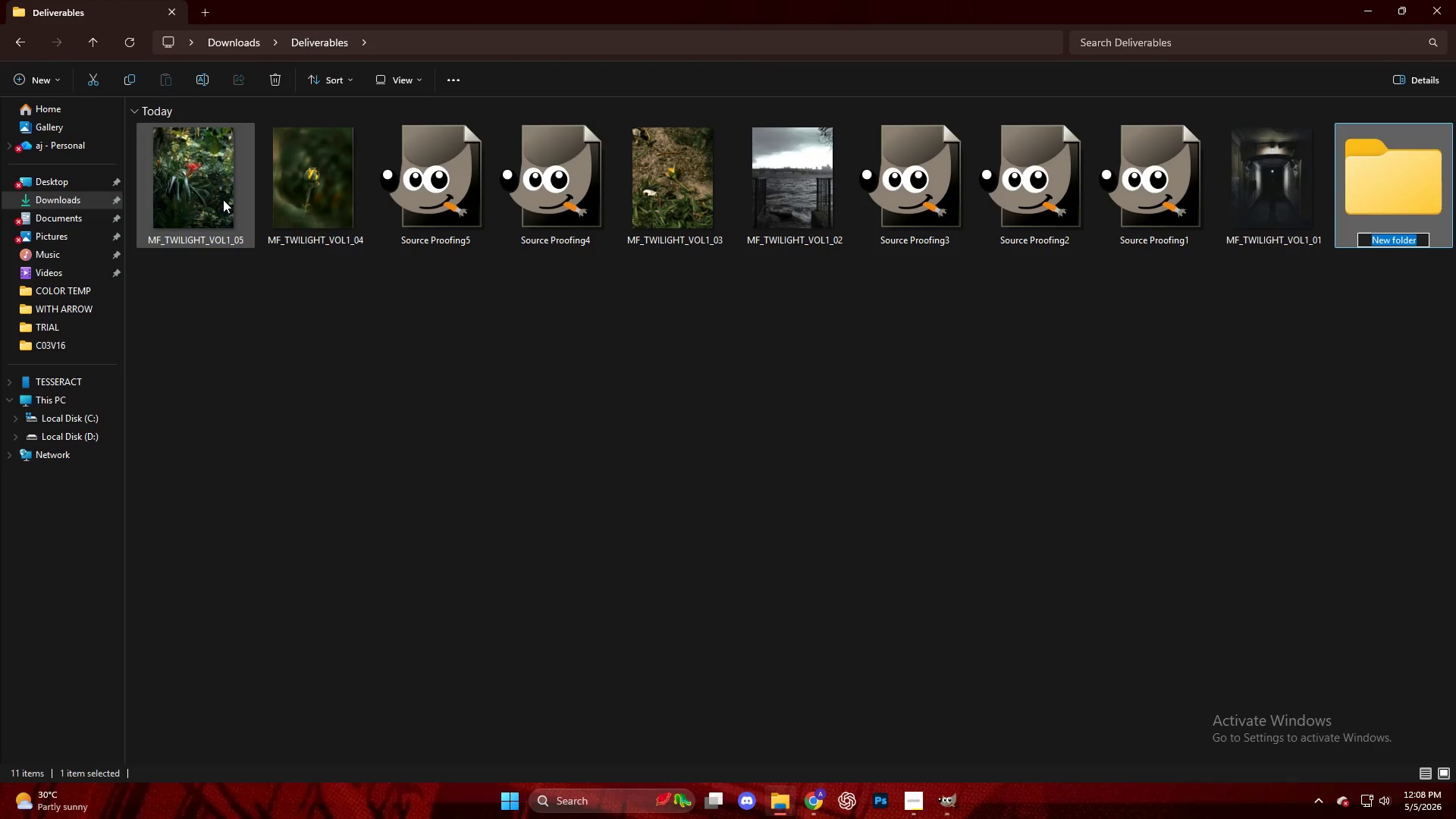 
type(SOURCE PROOFING )
 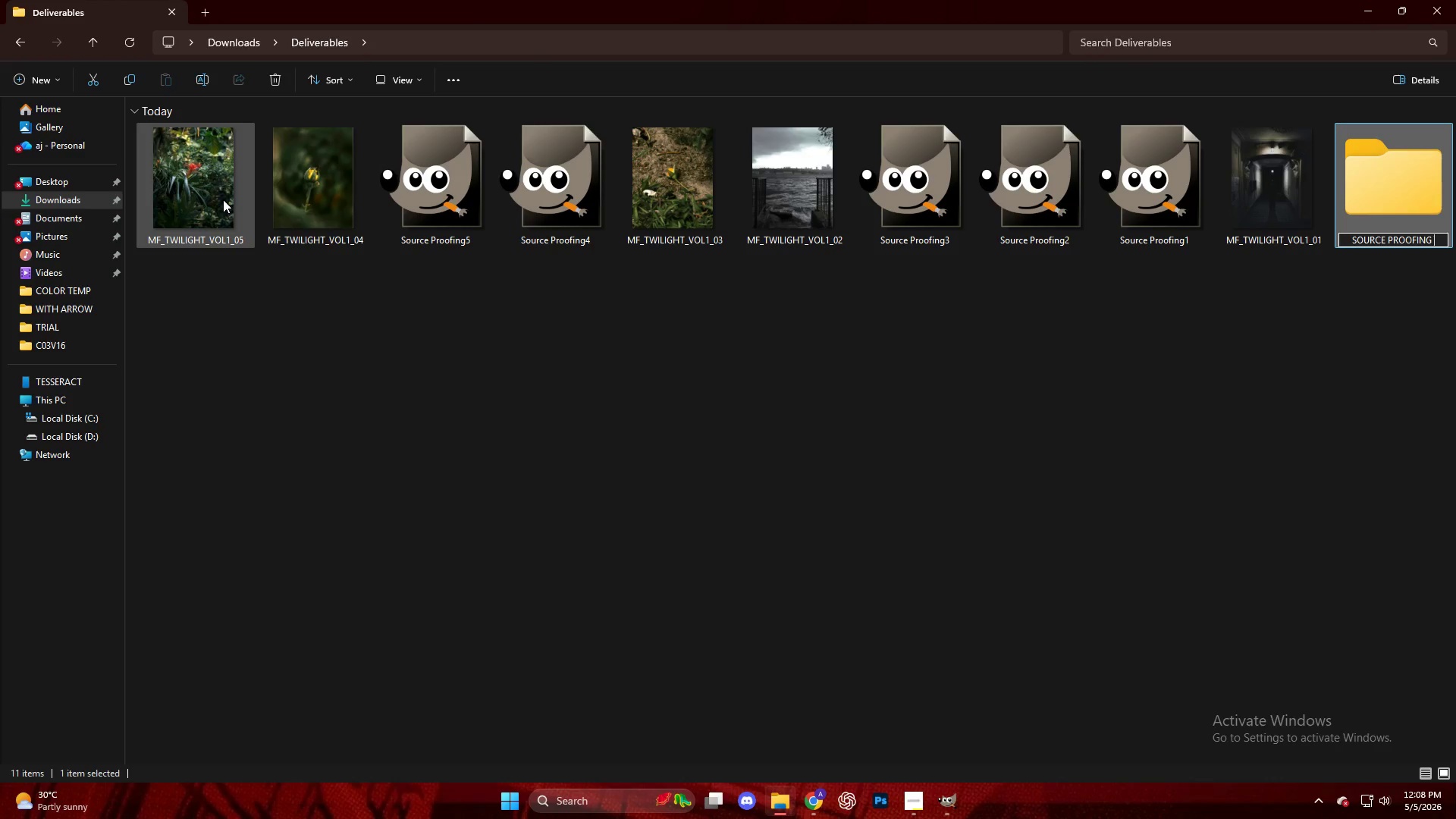 
key(NumpadEnter)
 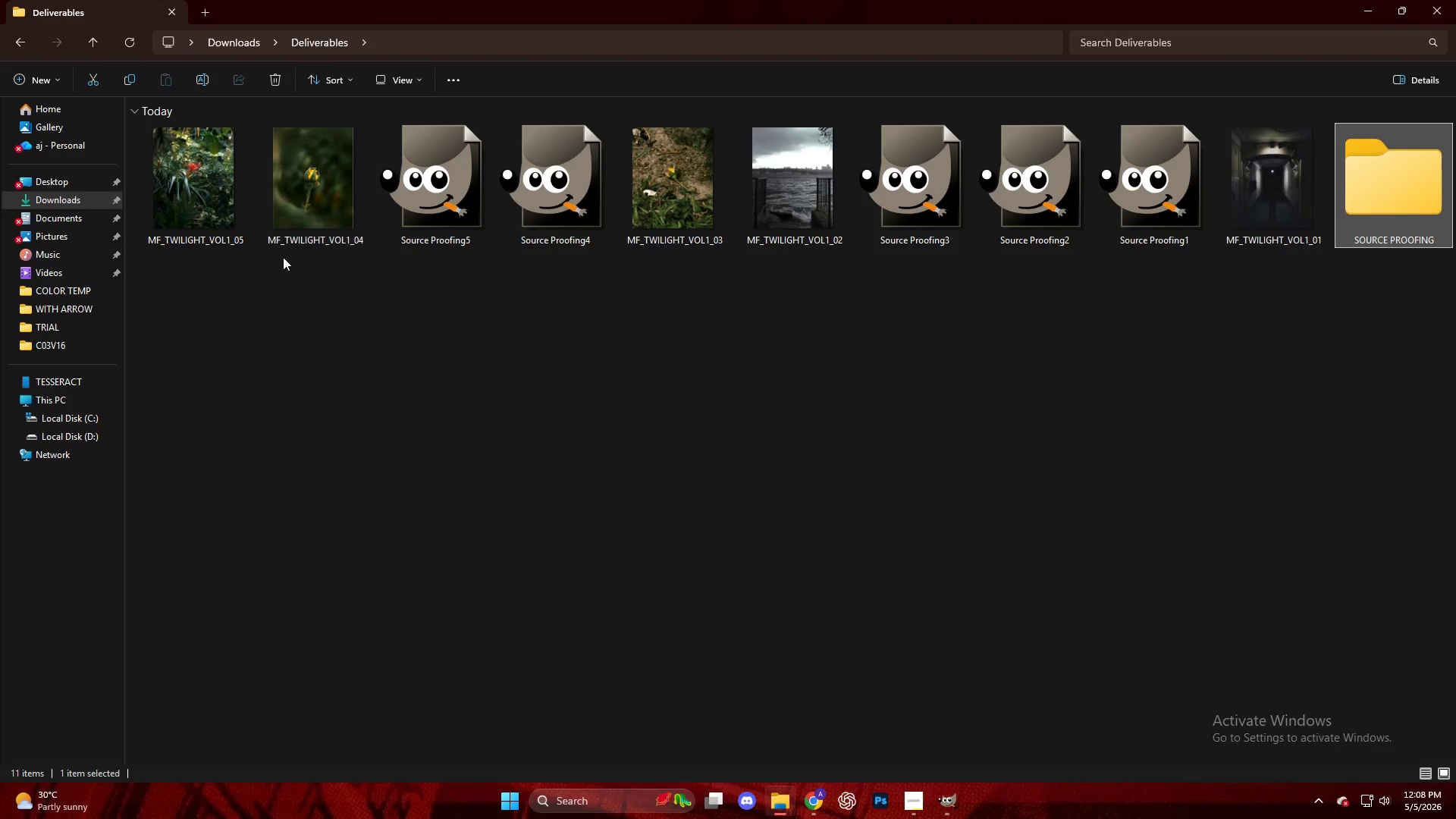 
left_click_drag(start_coordinate=[460, 297], to_coordinate=[555, 191])
 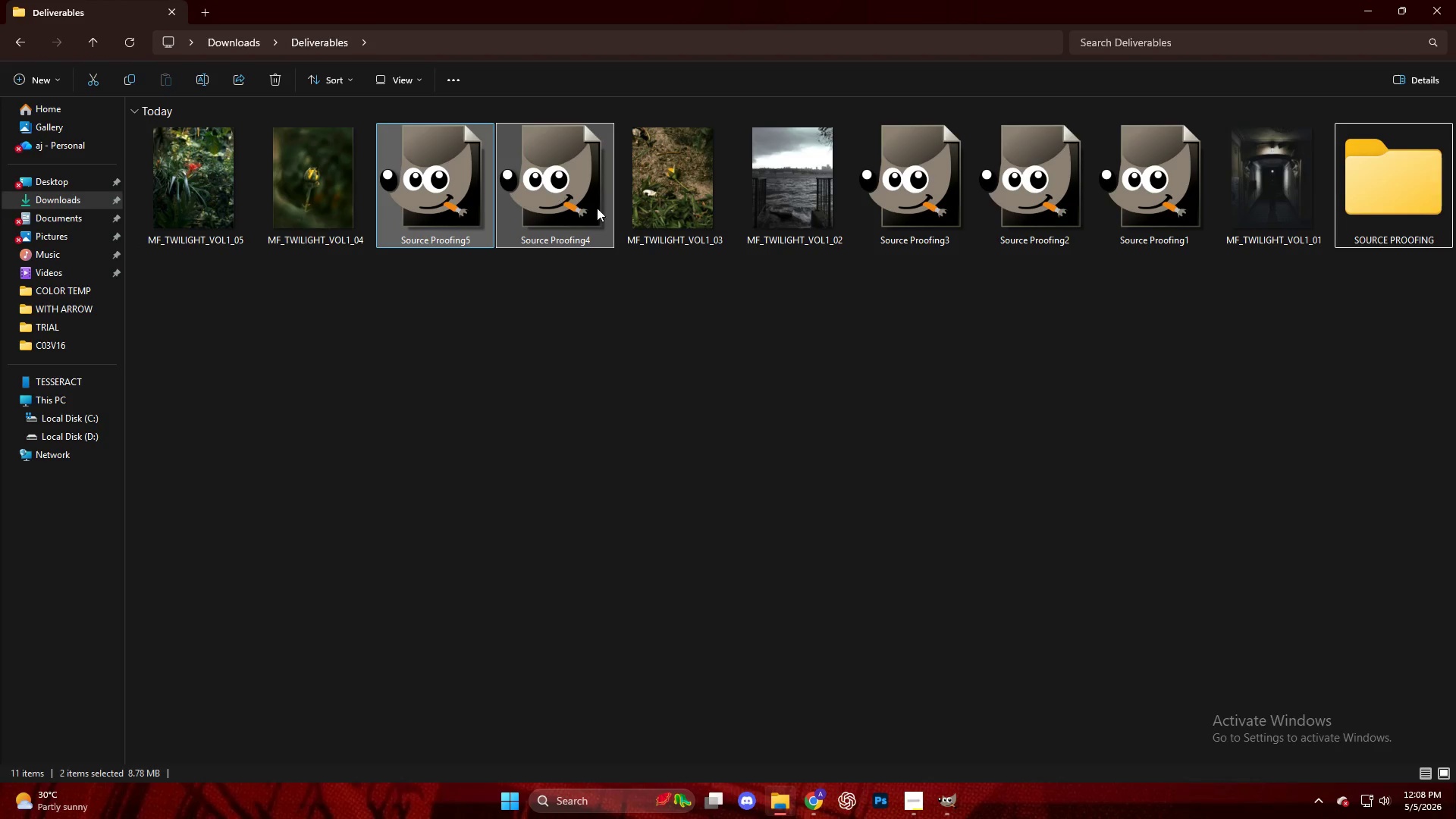 
hold_key(key=ControlLeft, duration=1.16)
left_click_drag(start_coordinate=[929, 287], to_coordinate=[1178, 171])
 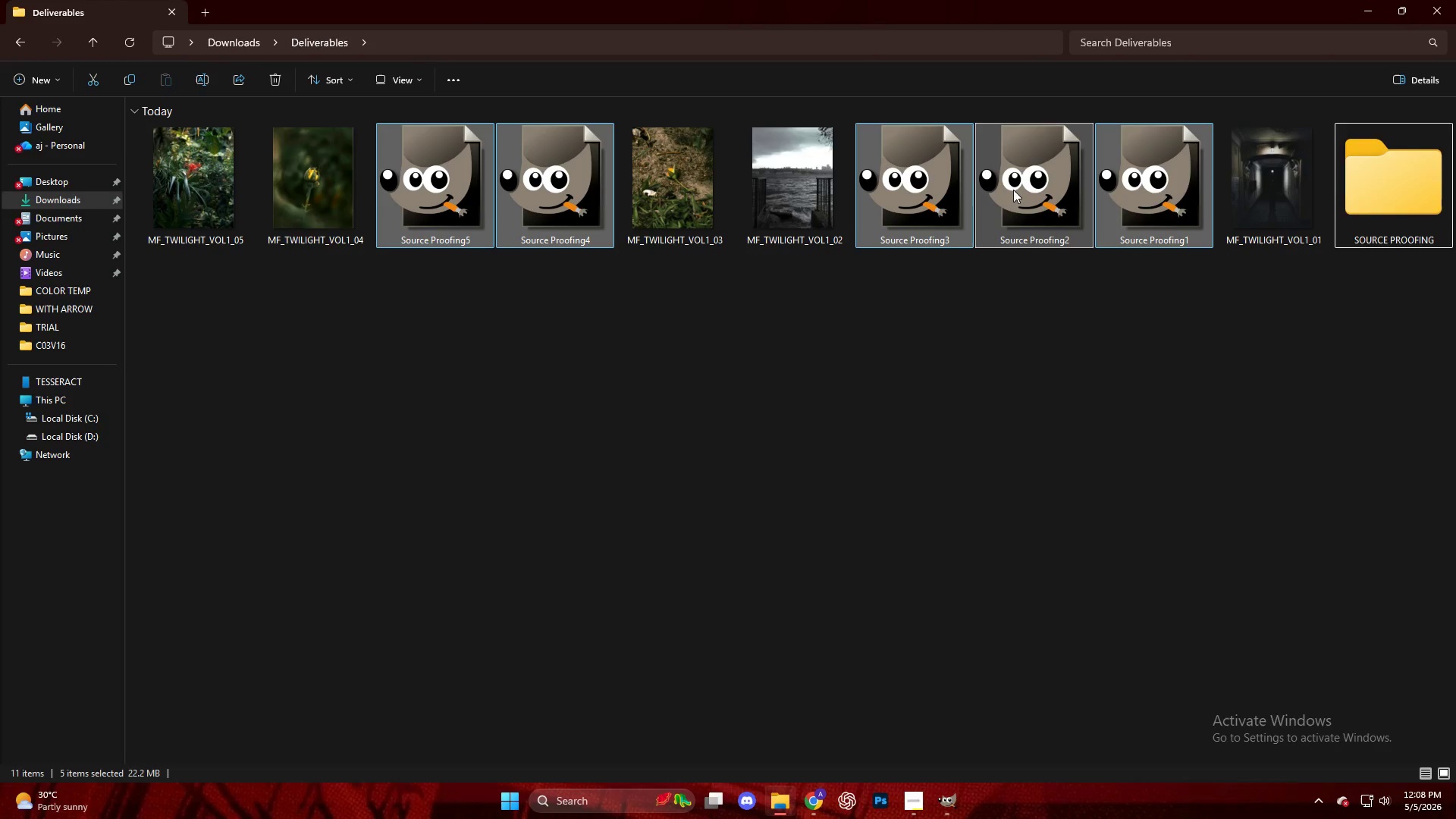 
left_click_drag(start_coordinate=[996, 199], to_coordinate=[1363, 172])
 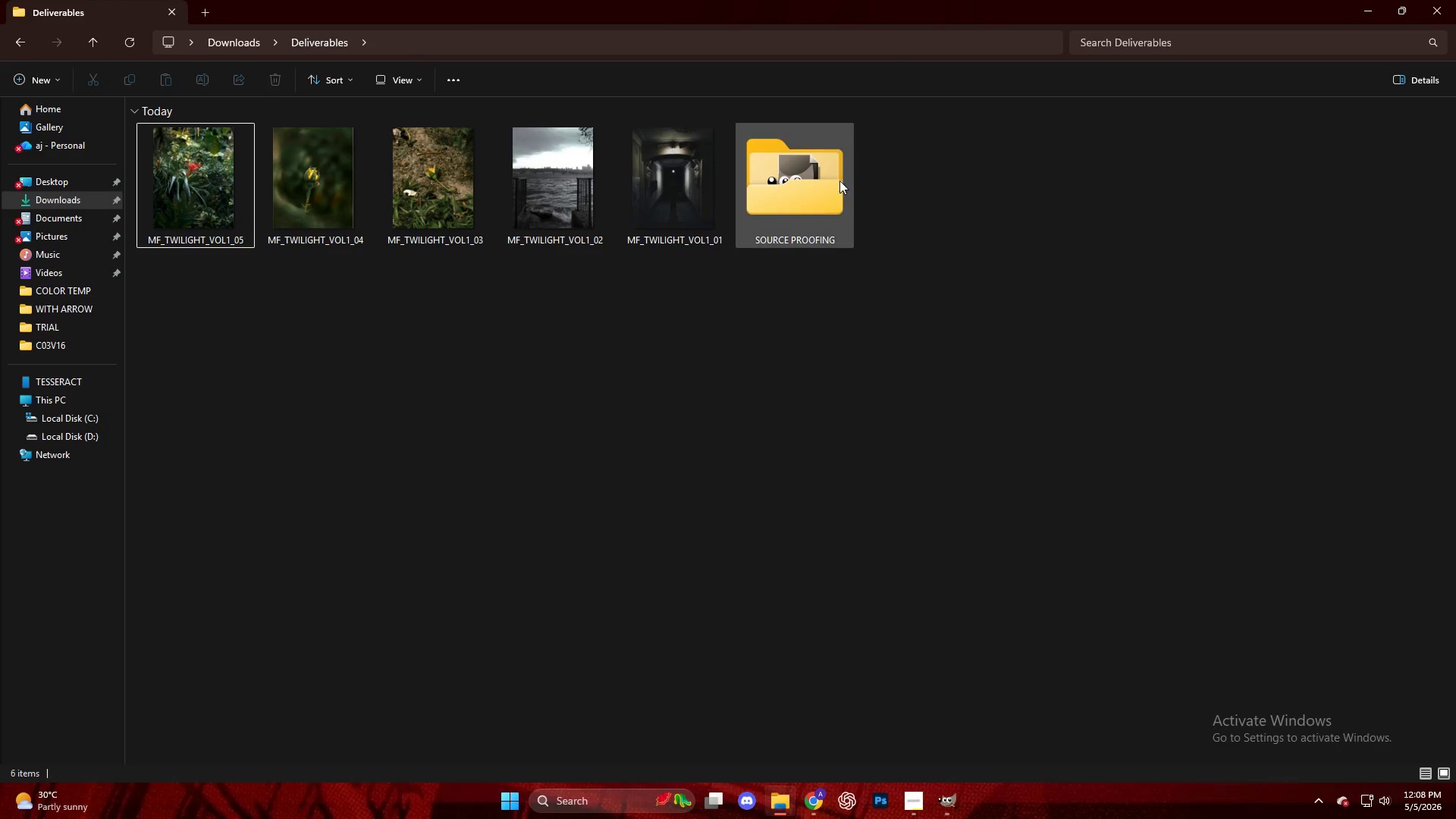 
left_click([952, 167])
 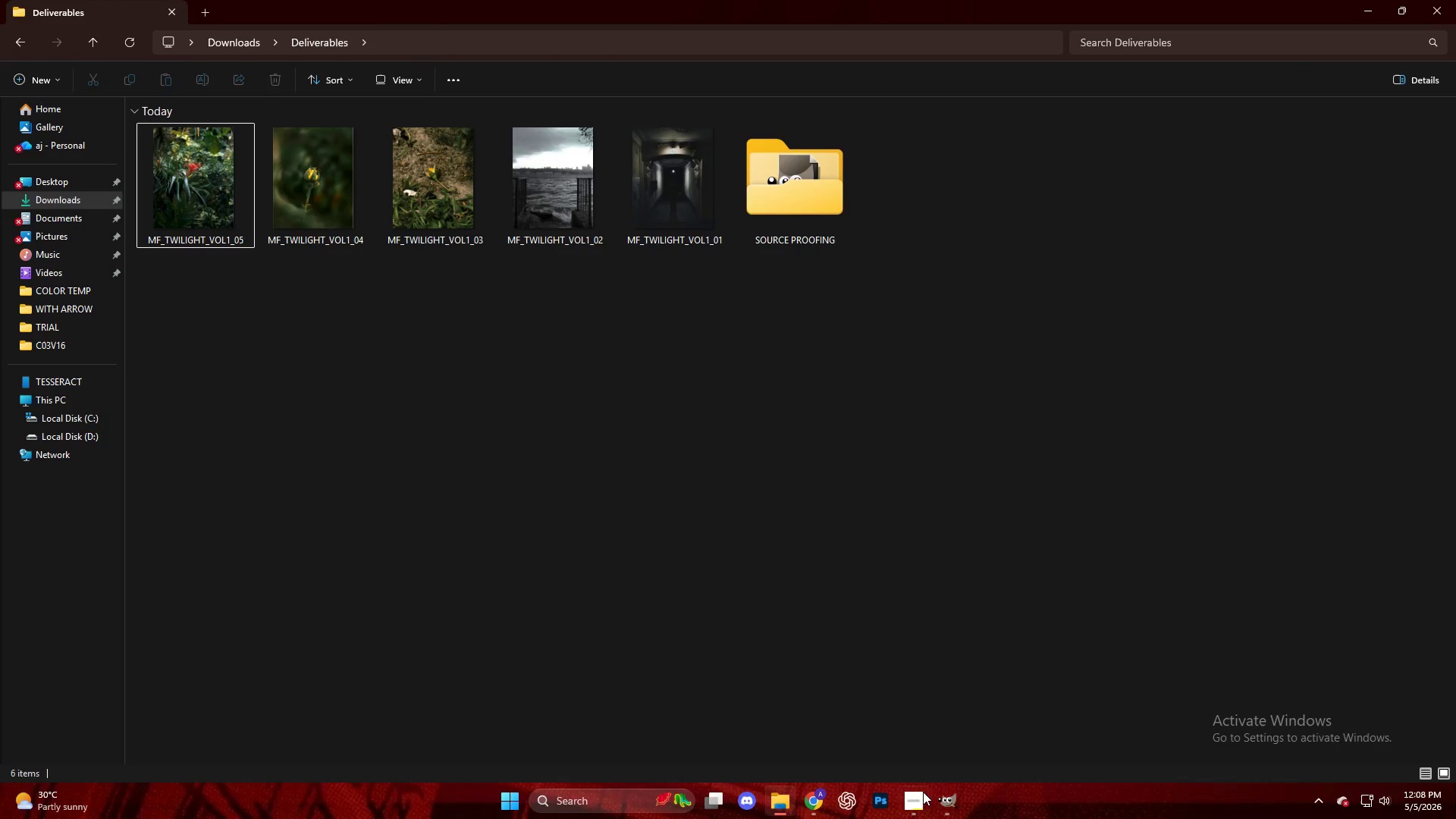 
left_click([946, 805])
 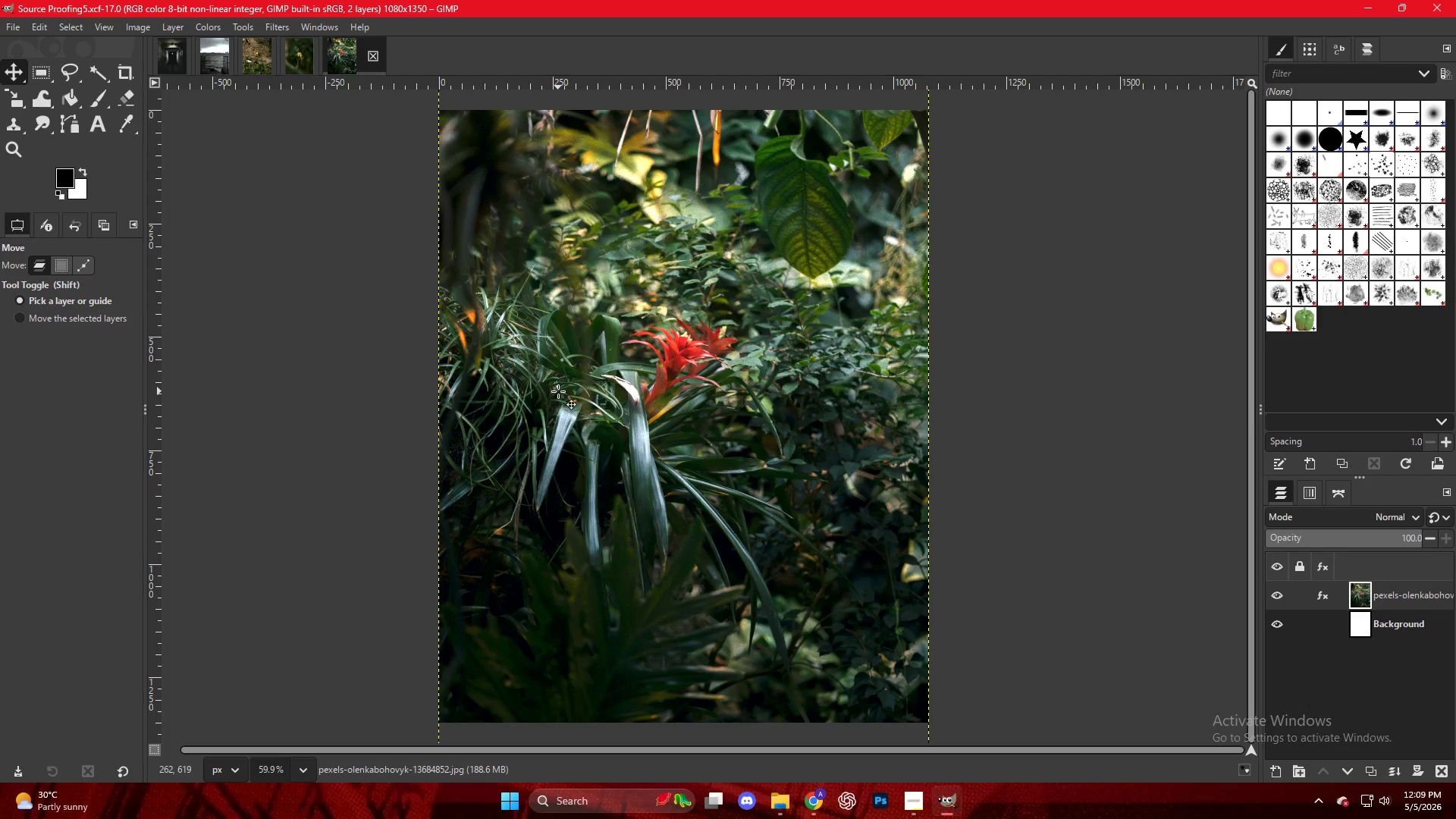 
wait(32.79)
 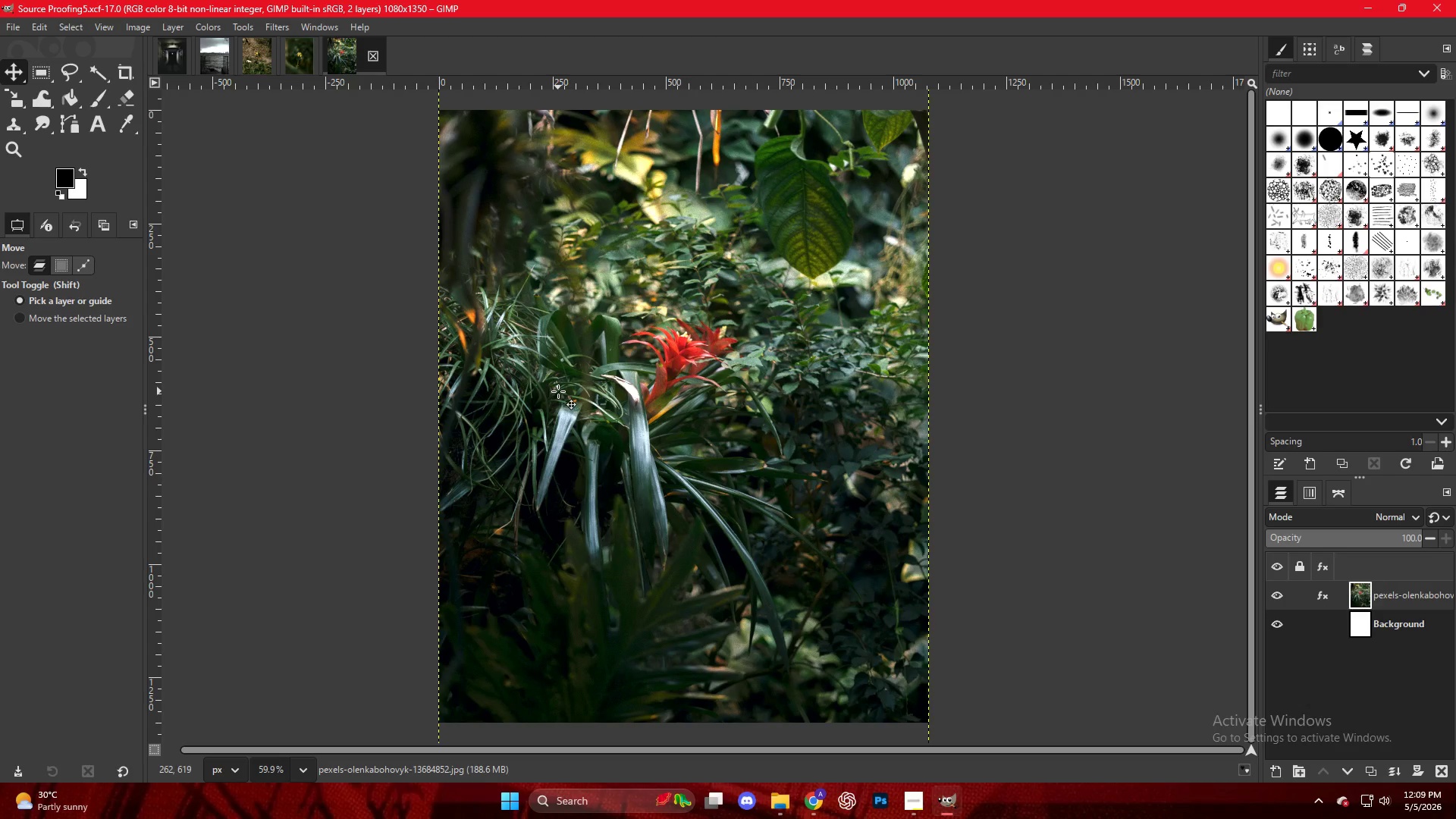 
mouse_move([180, 74])
 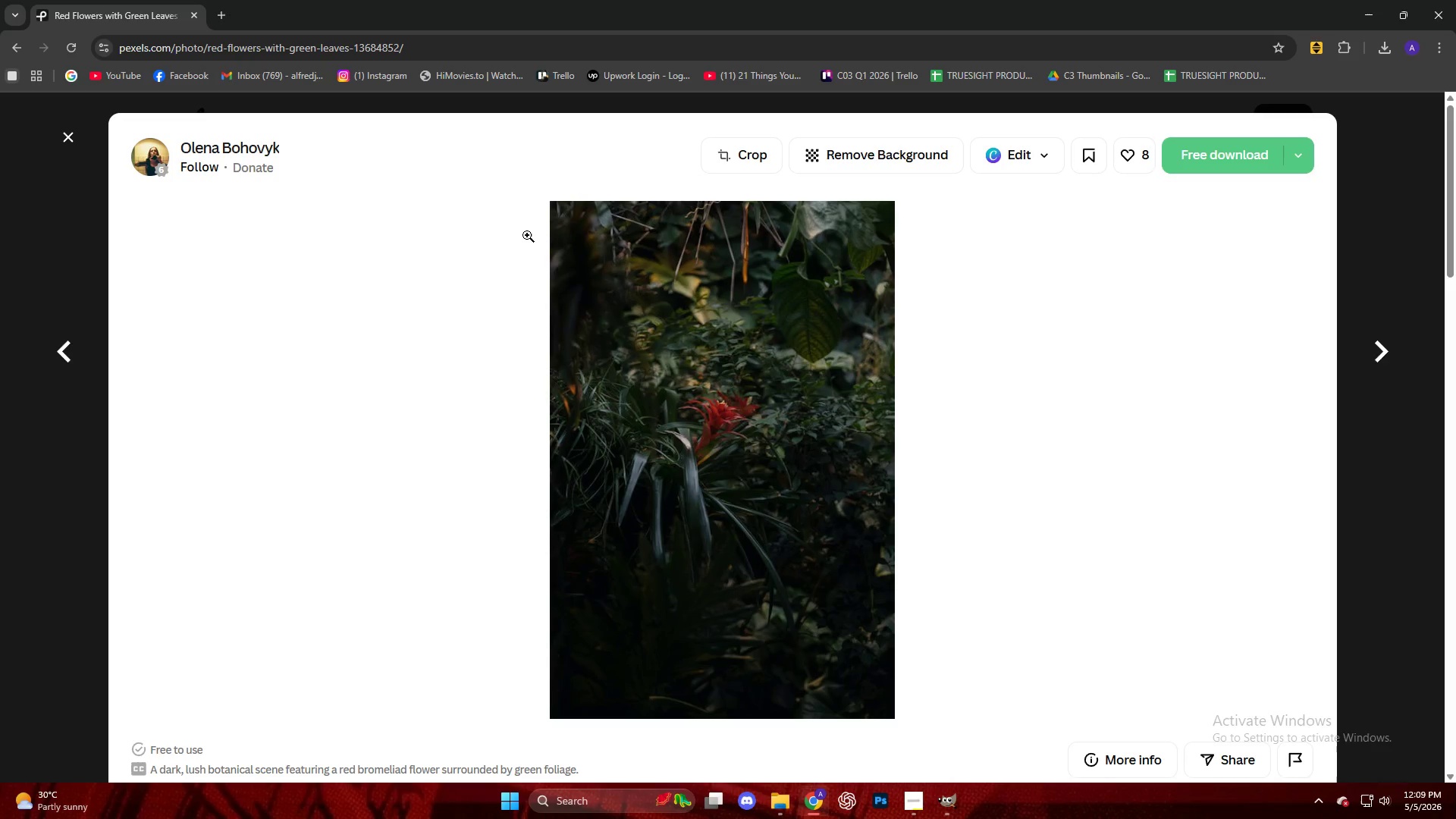 
left_click([1389, 357])
 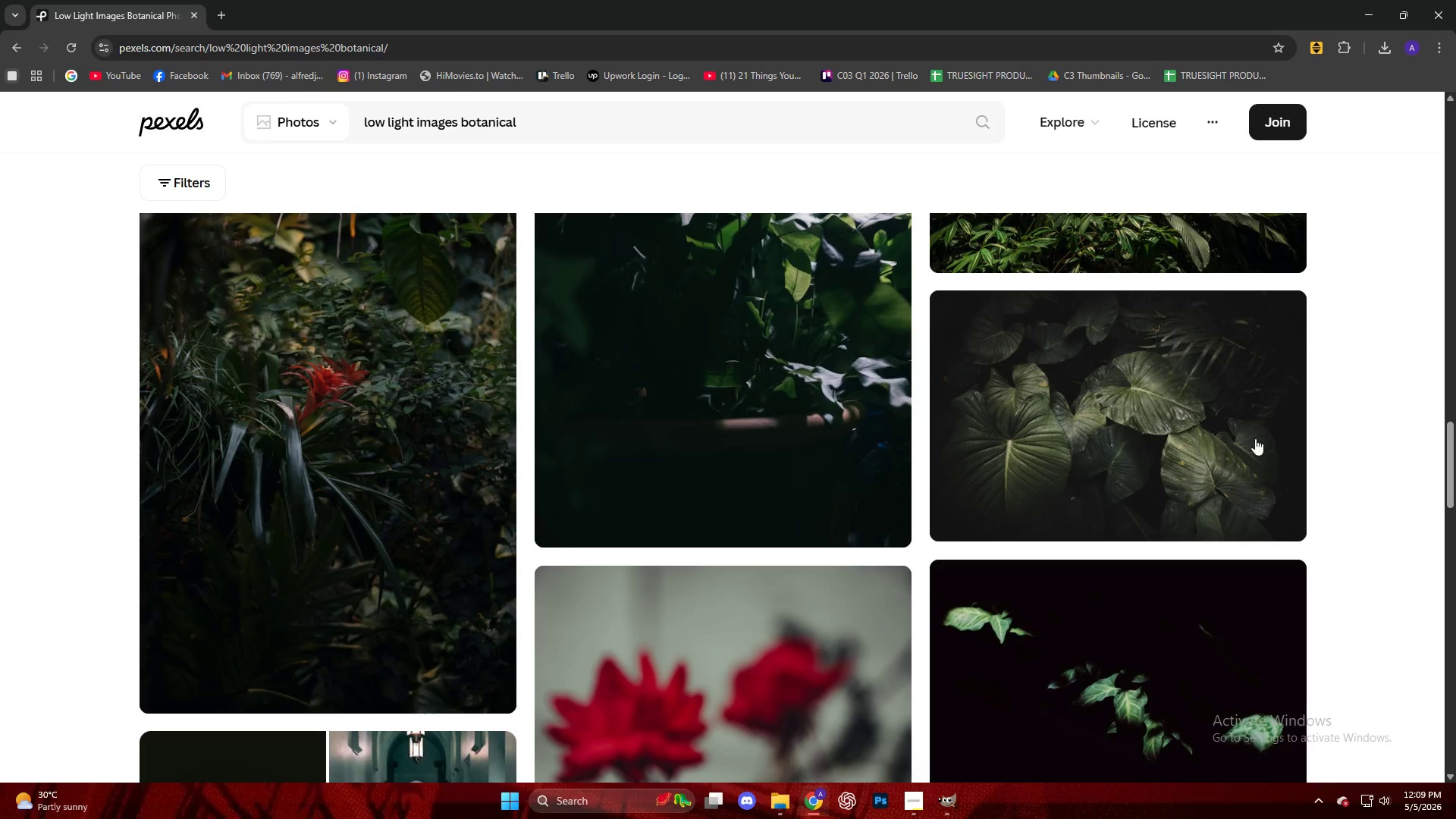 
scroll: coordinate [1132, 452], scroll_direction: down, amount: 18.0
 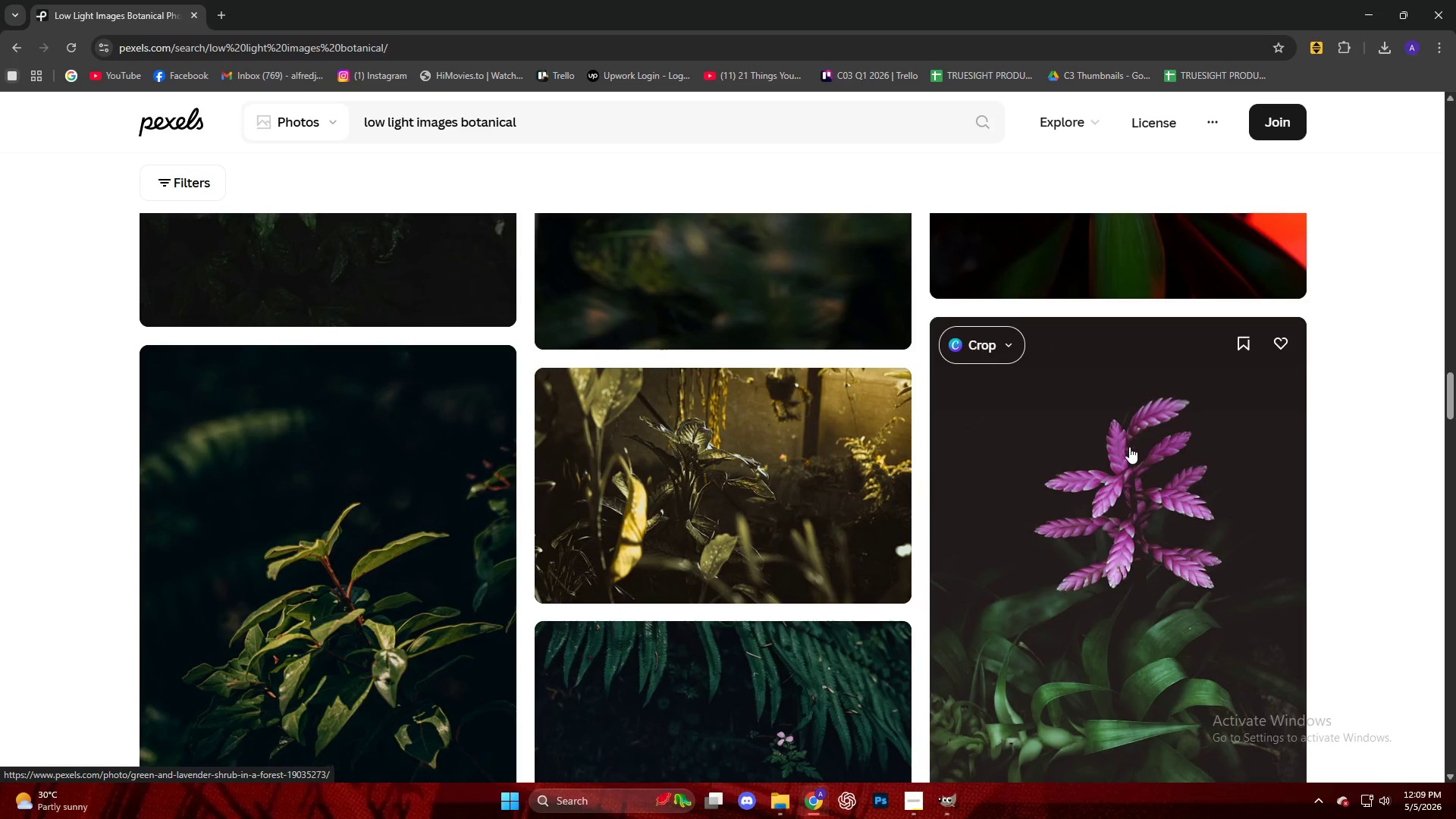 
scroll: coordinate [964, 404], scroll_direction: up, amount: 3.0
 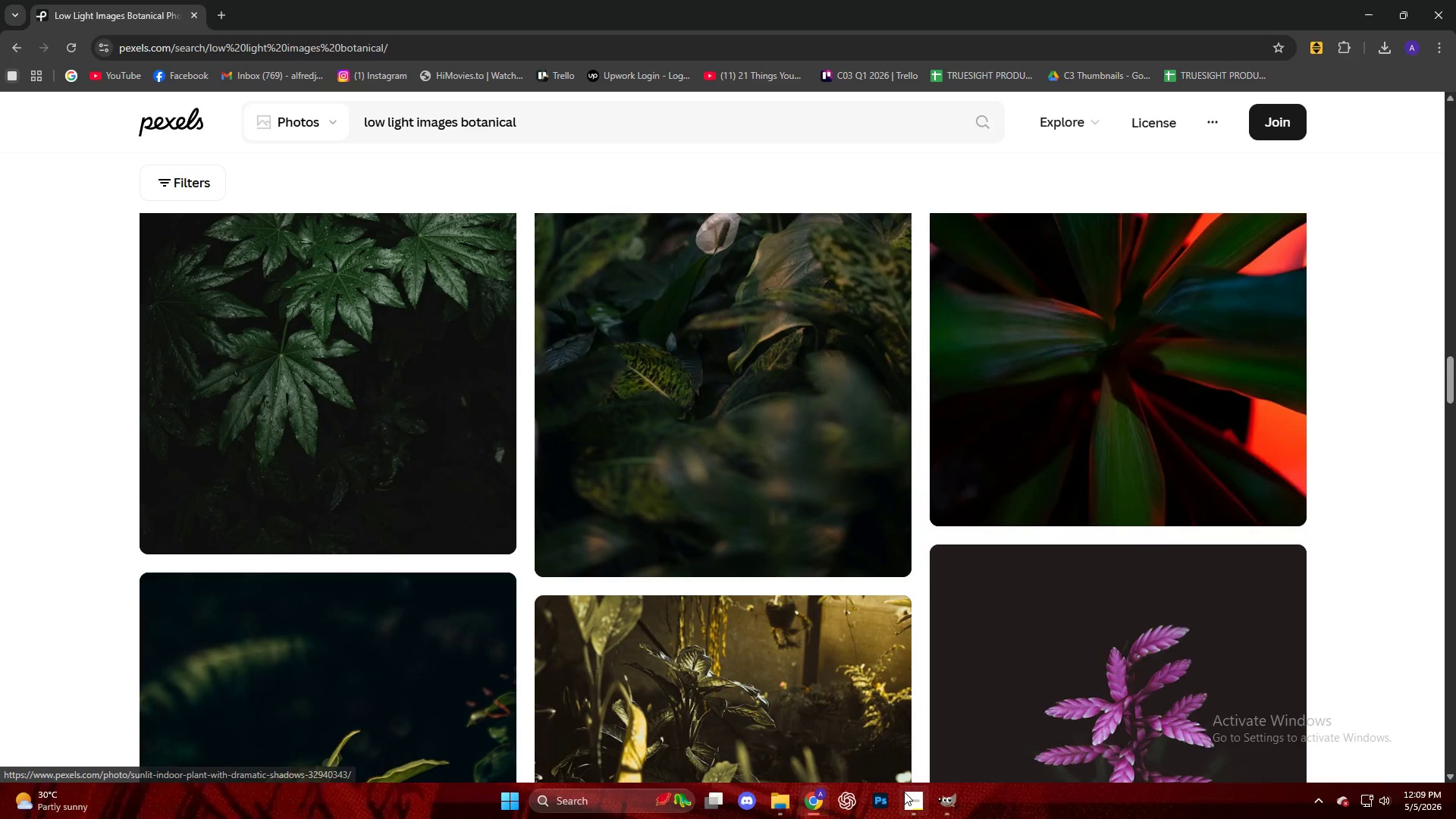 
left_click([903, 795])
 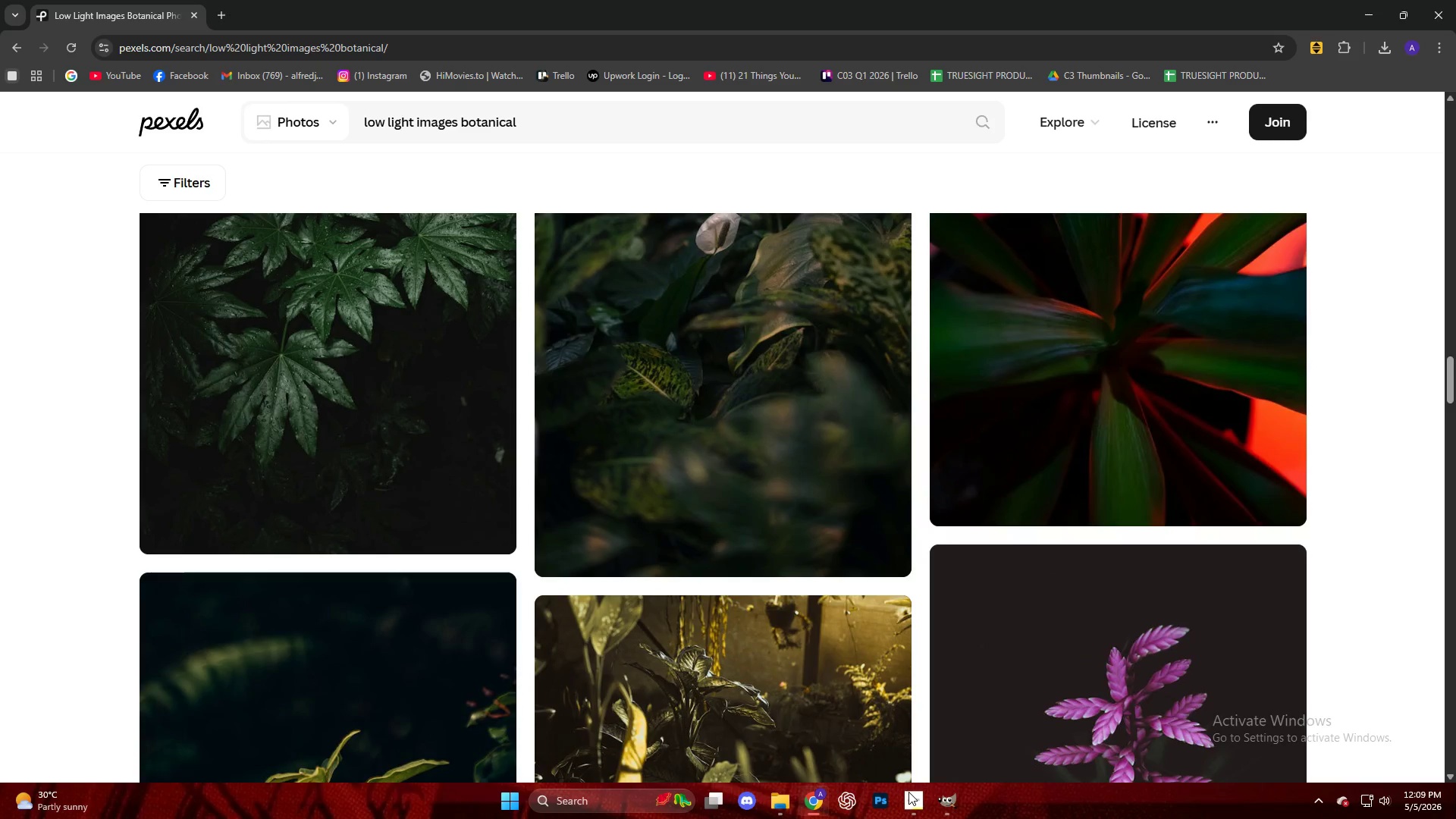 
scroll: coordinate [715, 460], scroll_direction: up, amount: 2.0
 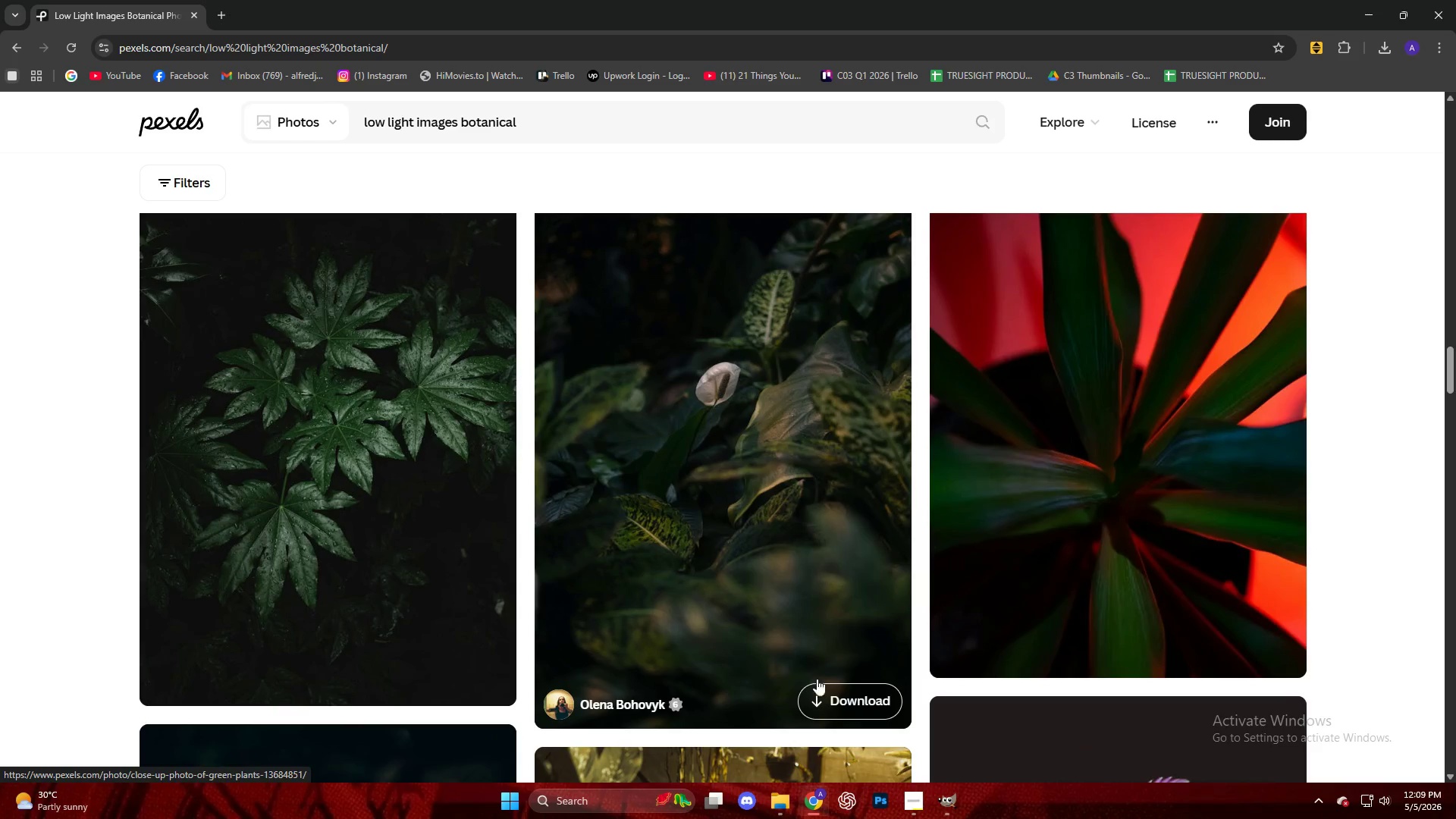 
left_click([758, 425])
 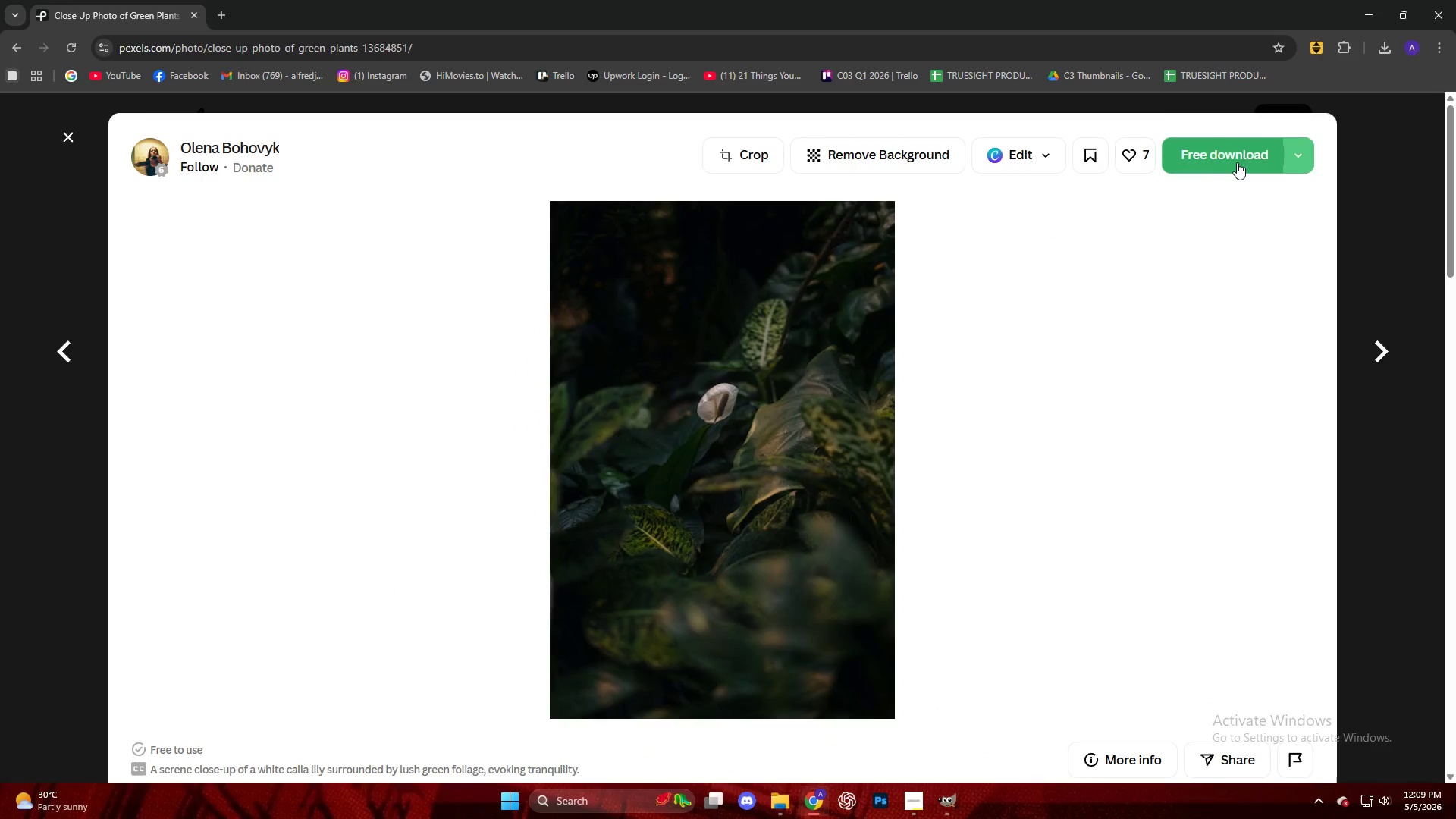 
left_click([1232, 153])
 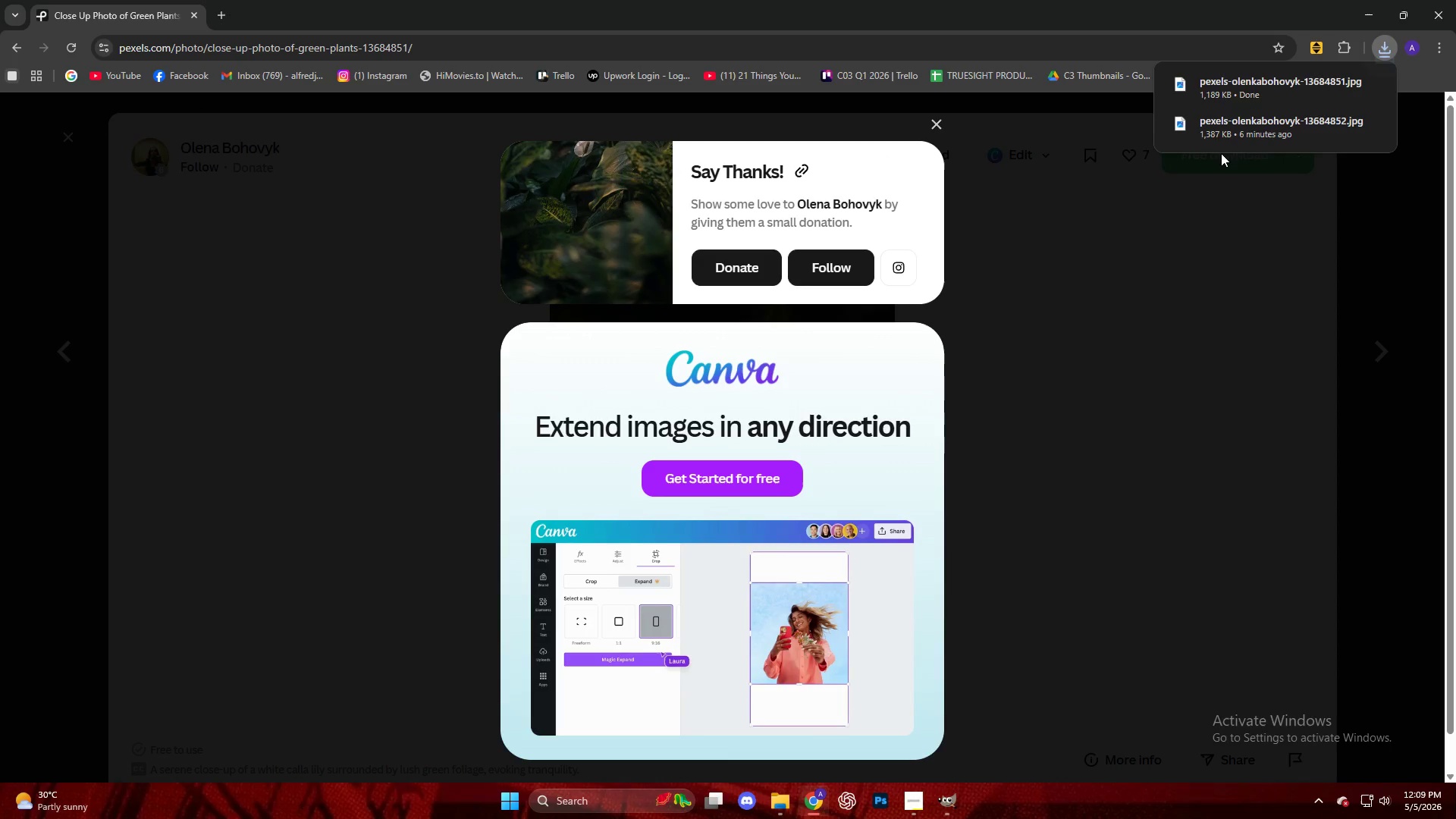 
left_click_drag(start_coordinate=[1247, 94], to_coordinate=[814, 411])
 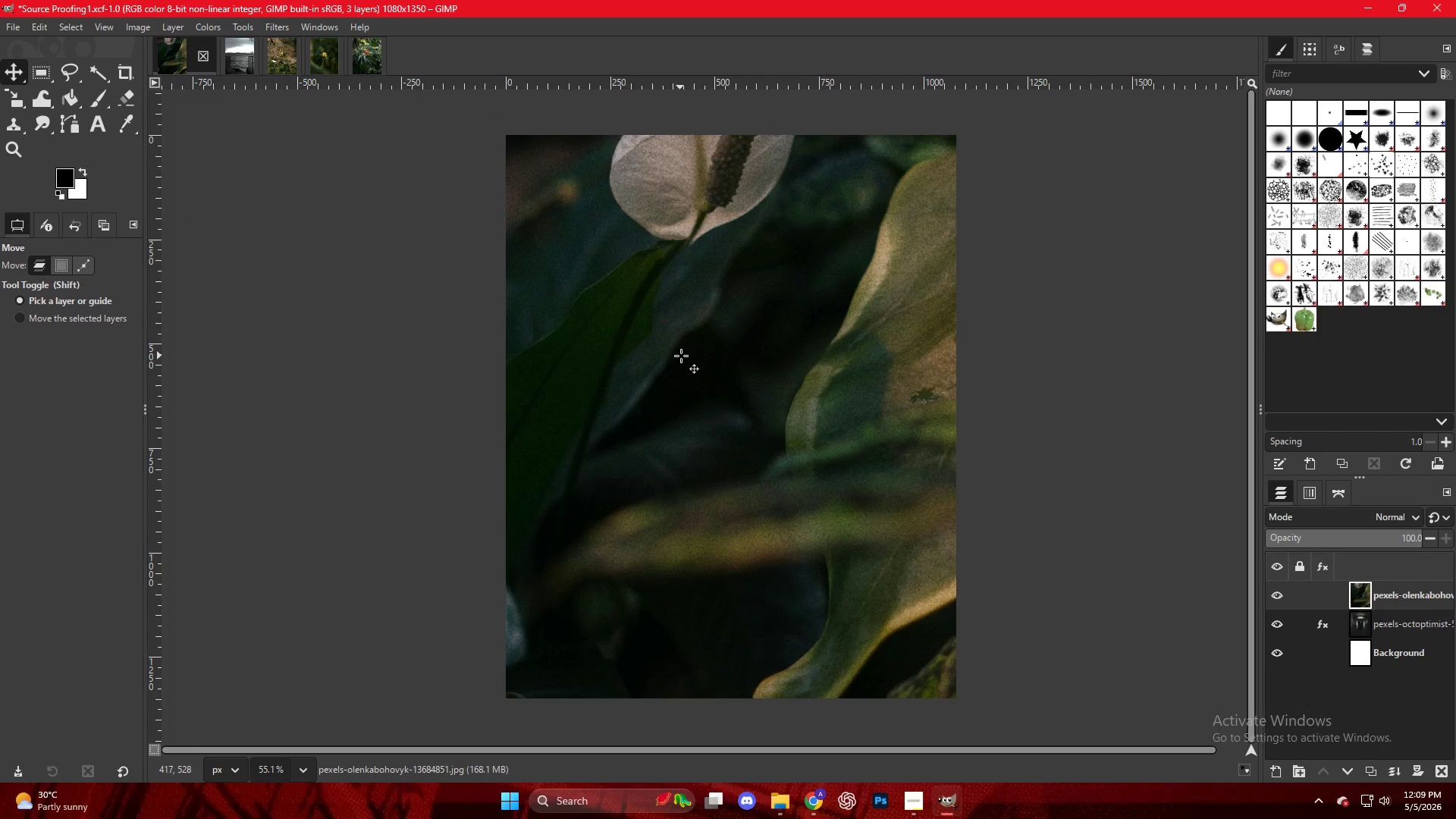 
key(Control+S)
 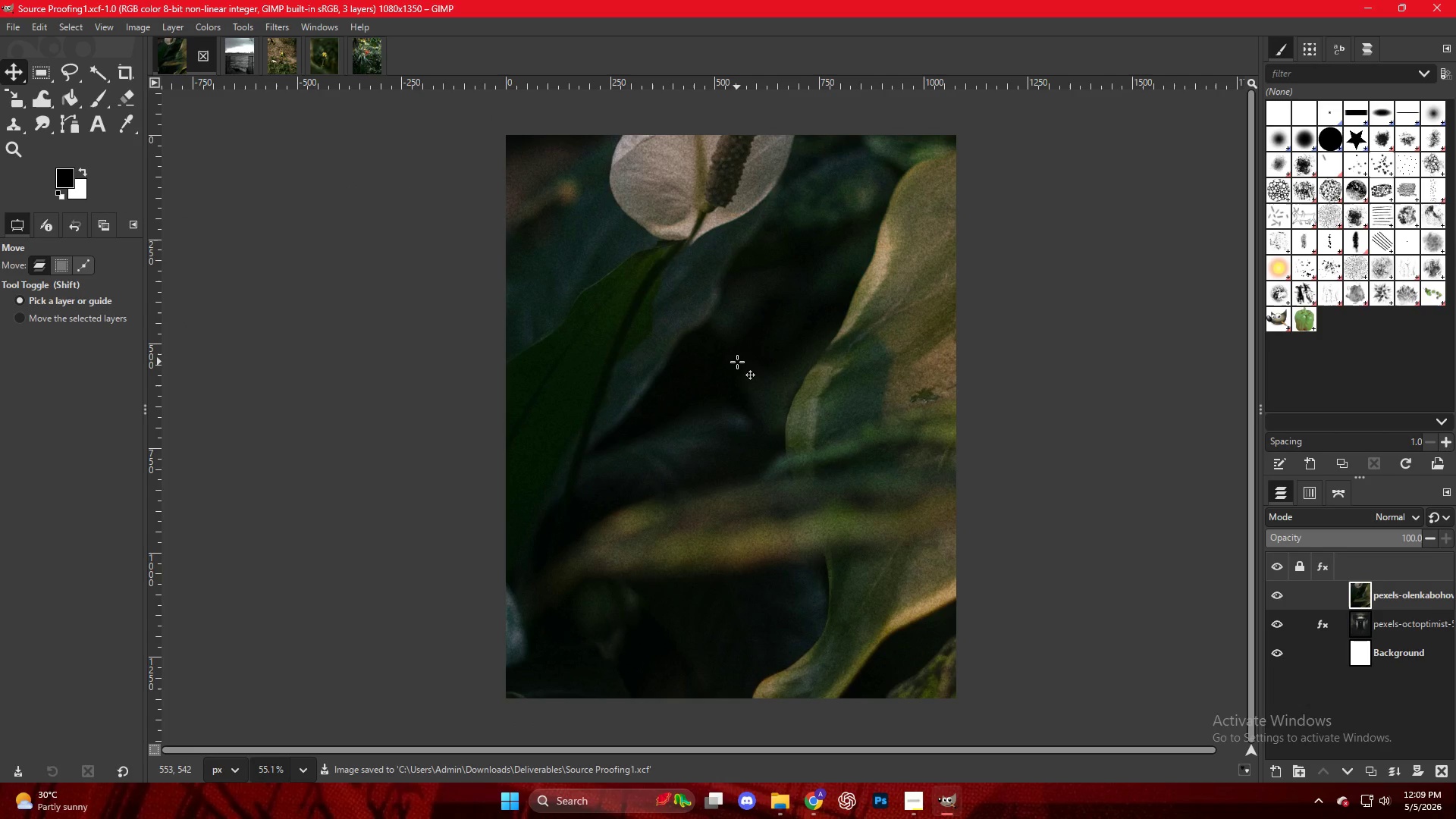 
key(Shift+S)
 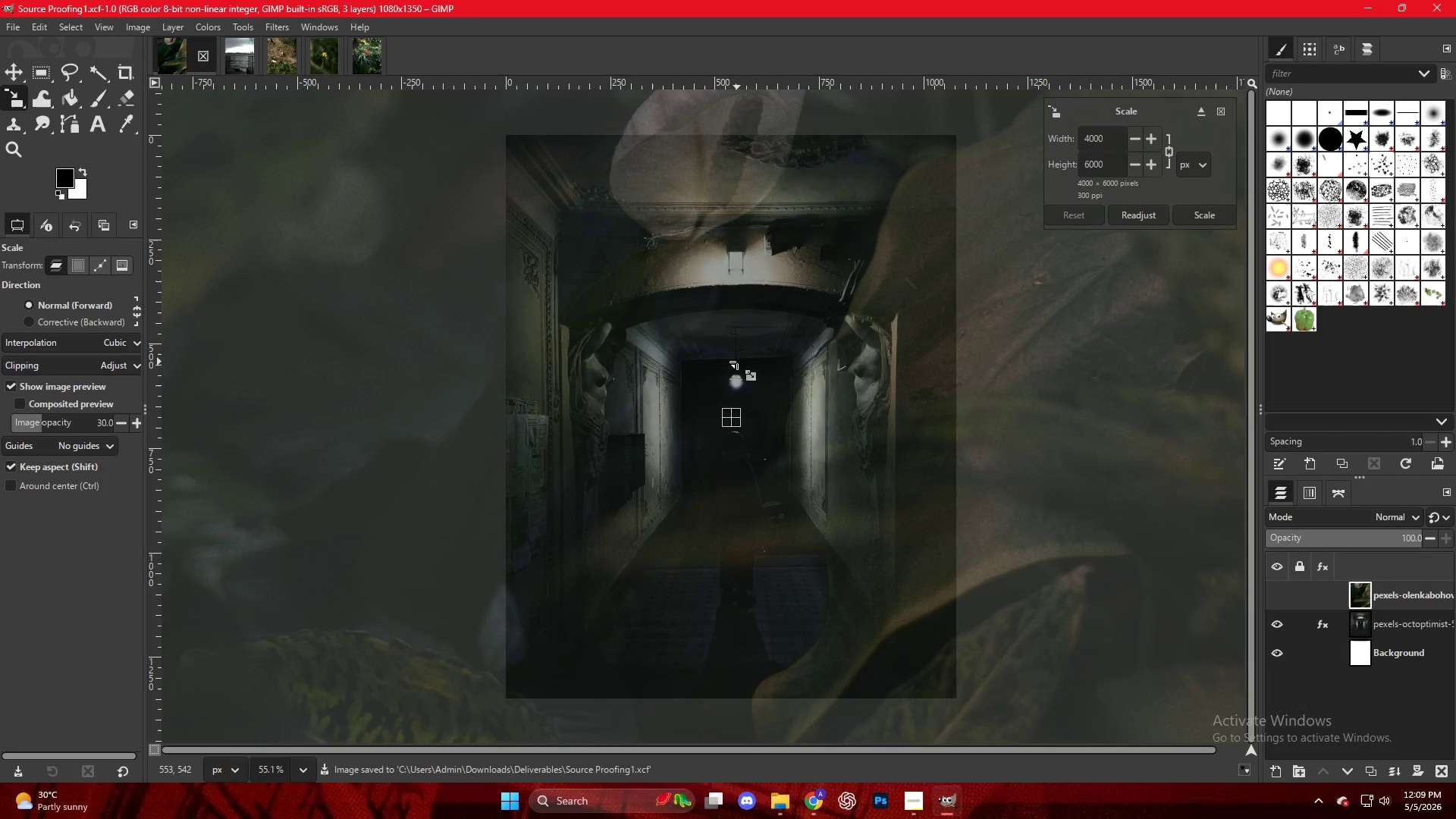 
scroll: coordinate [737, 362], scroll_direction: down, amount: 4.0
 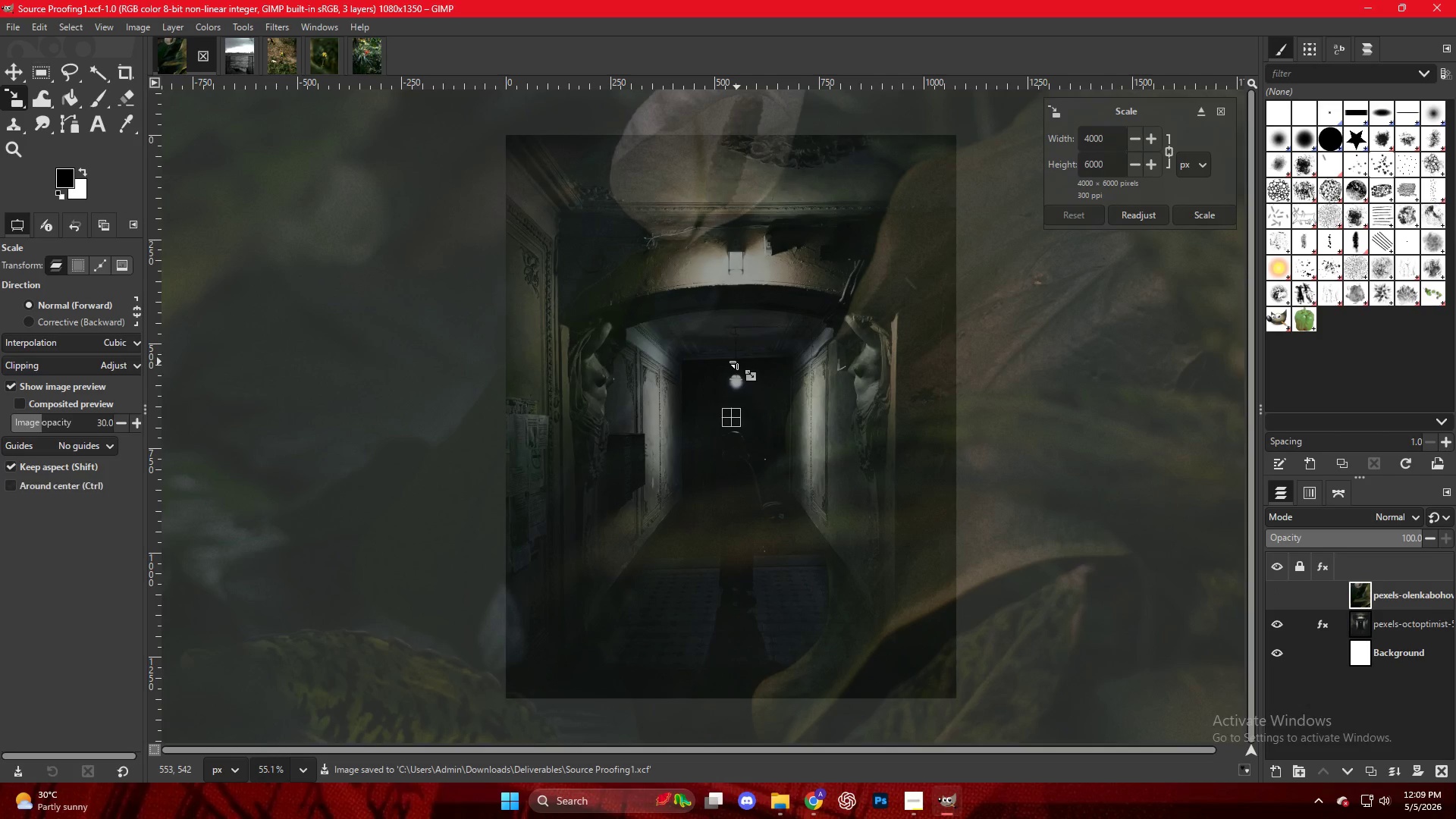 
hold_key(key=ControlLeft, duration=0.62)
scroll: coordinate [732, 372], scroll_direction: down, amount: 10.0
 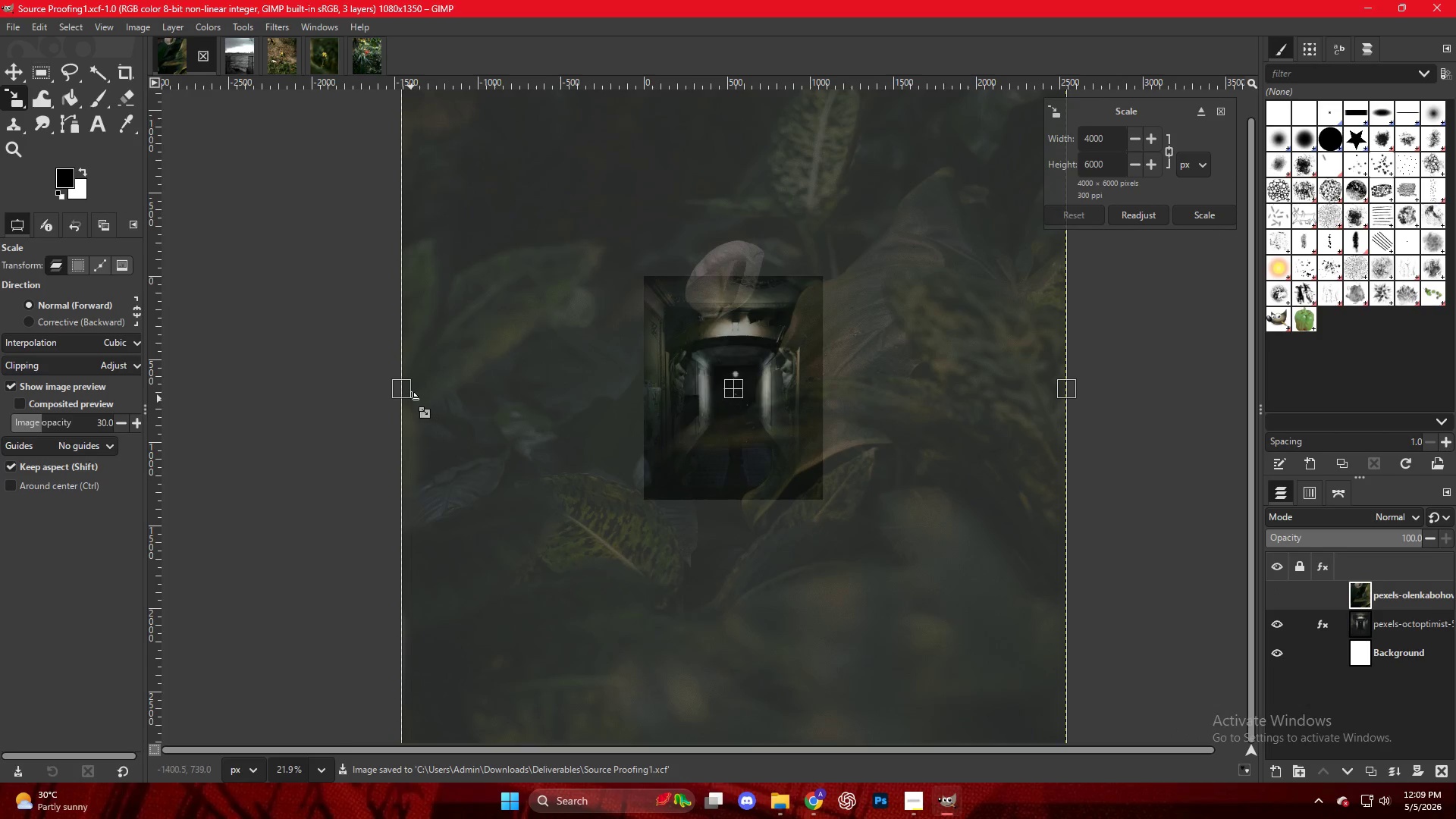 
left_click_drag(start_coordinate=[403, 396], to_coordinate=[645, 383])
 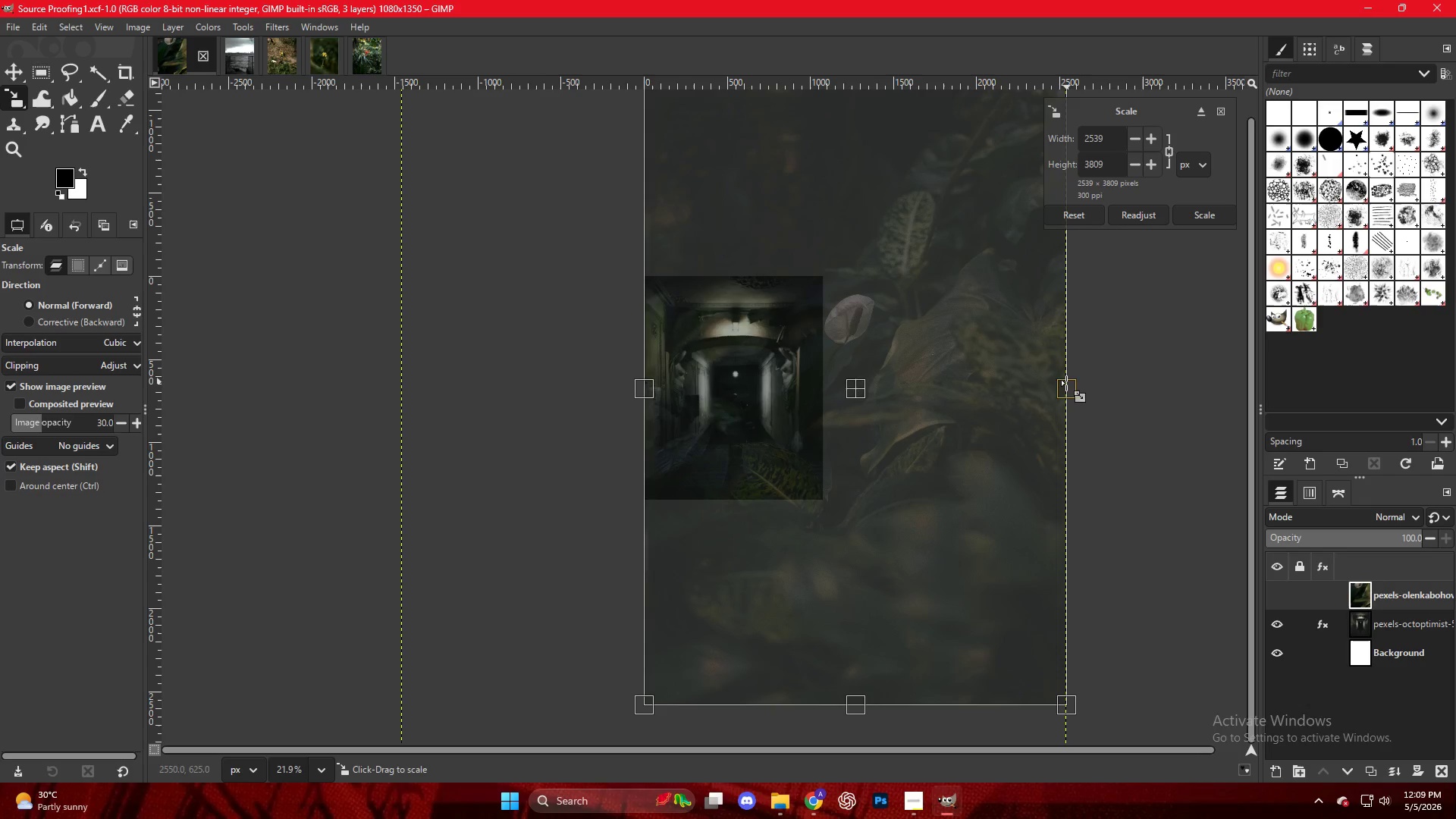 
left_click_drag(start_coordinate=[1070, 384], to_coordinate=[825, 385])
 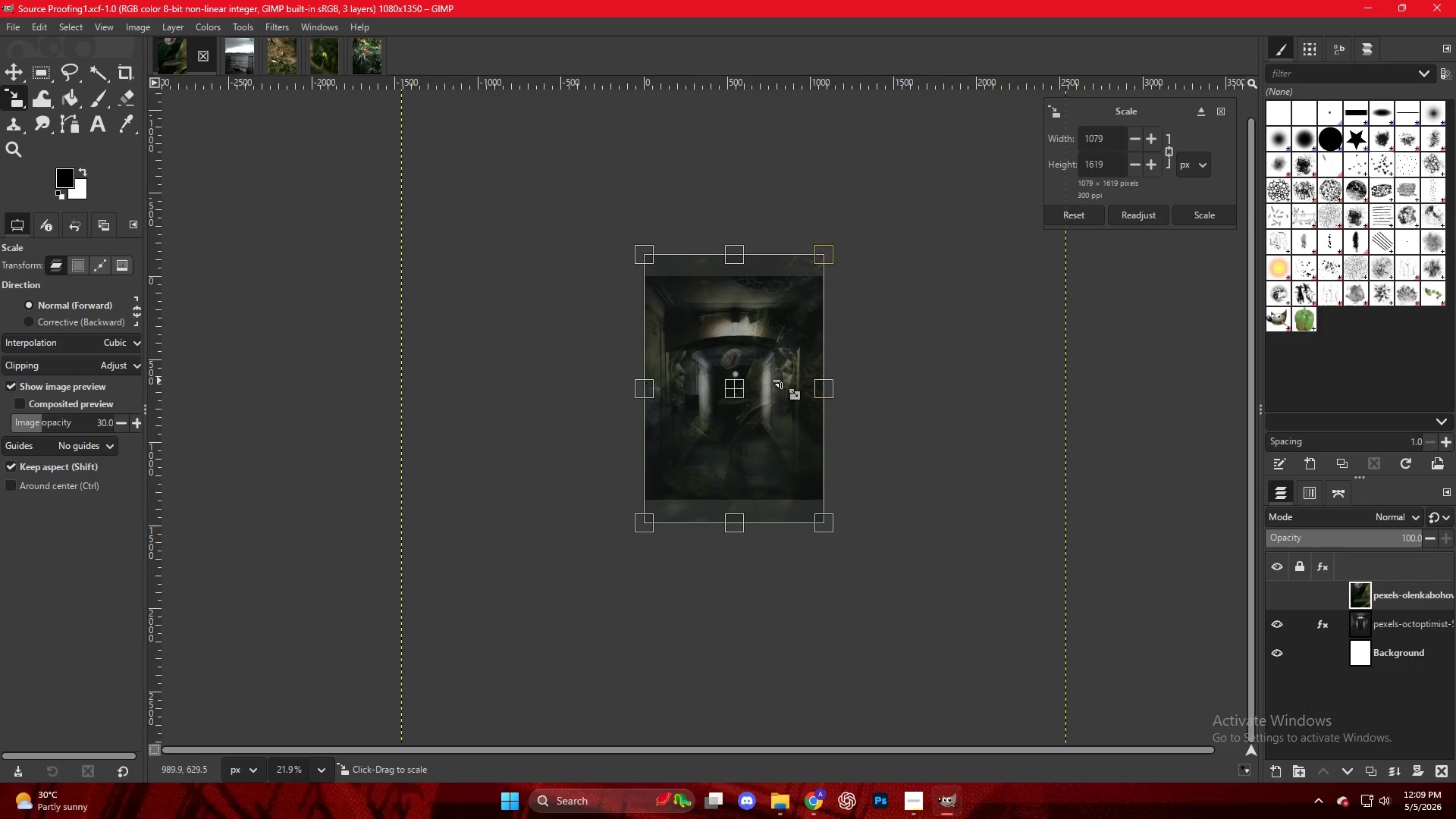 
hold_key(key=ControlLeft, duration=0.97)
scroll: coordinate [745, 380], scroll_direction: up, amount: 14.0
 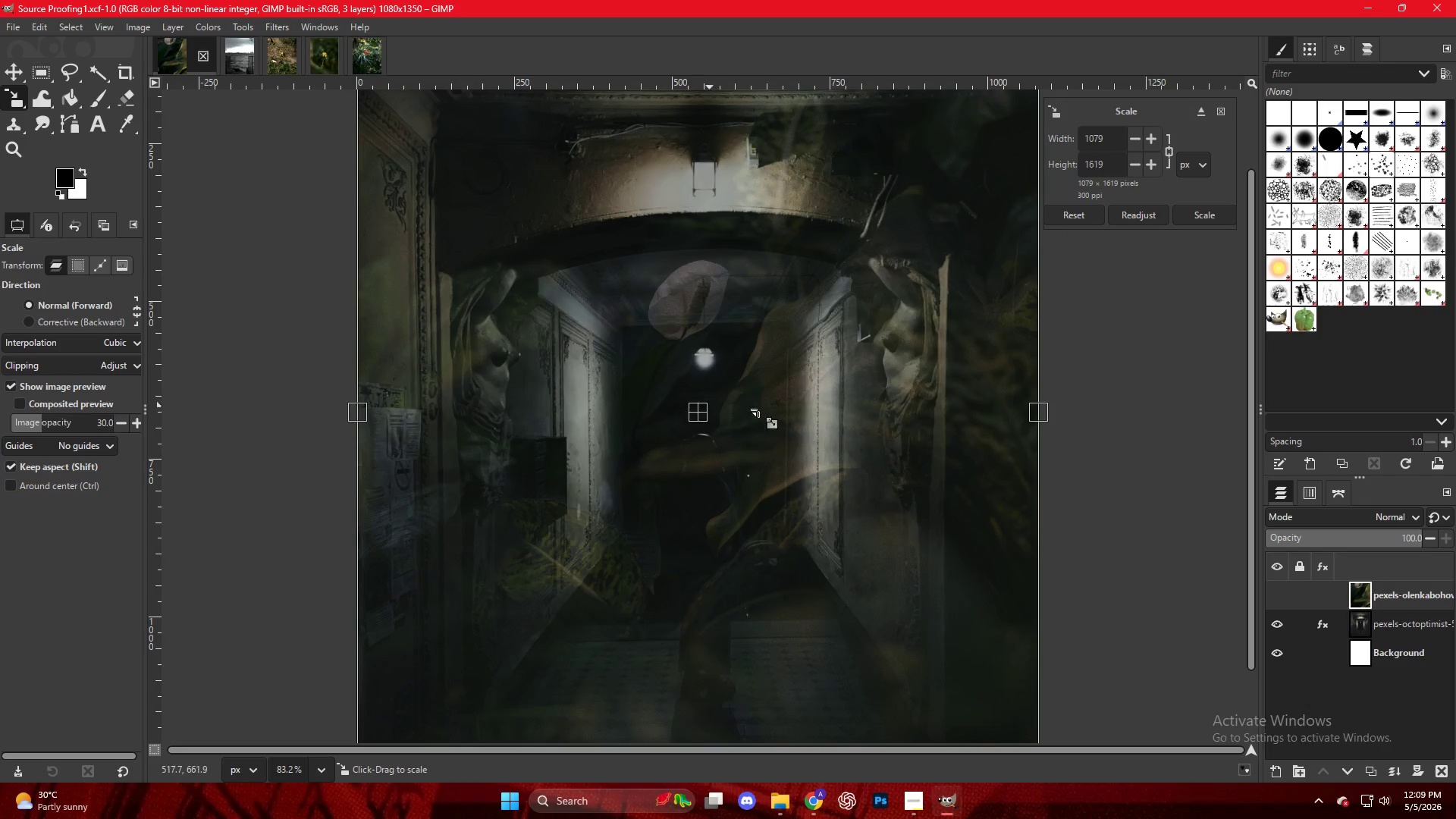 
hold_key(key=ControlLeft, duration=2.2)
hold_key(key=ControlLeft, duration=2.98)
scroll: coordinate [497, 352], scroll_direction: up, amount: 28.0
 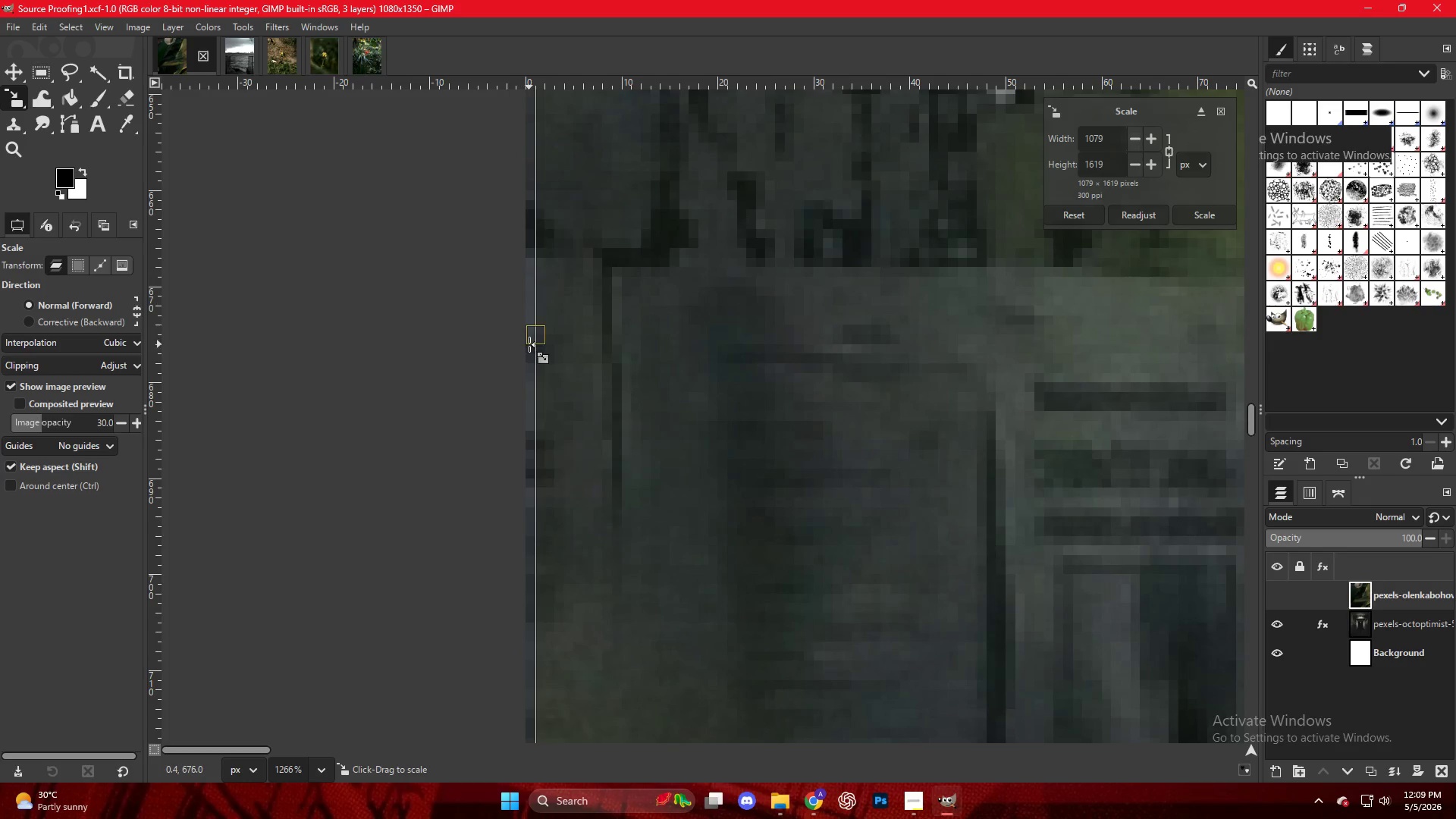 
left_click_drag(start_coordinate=[529, 344], to_coordinate=[515, 344])
 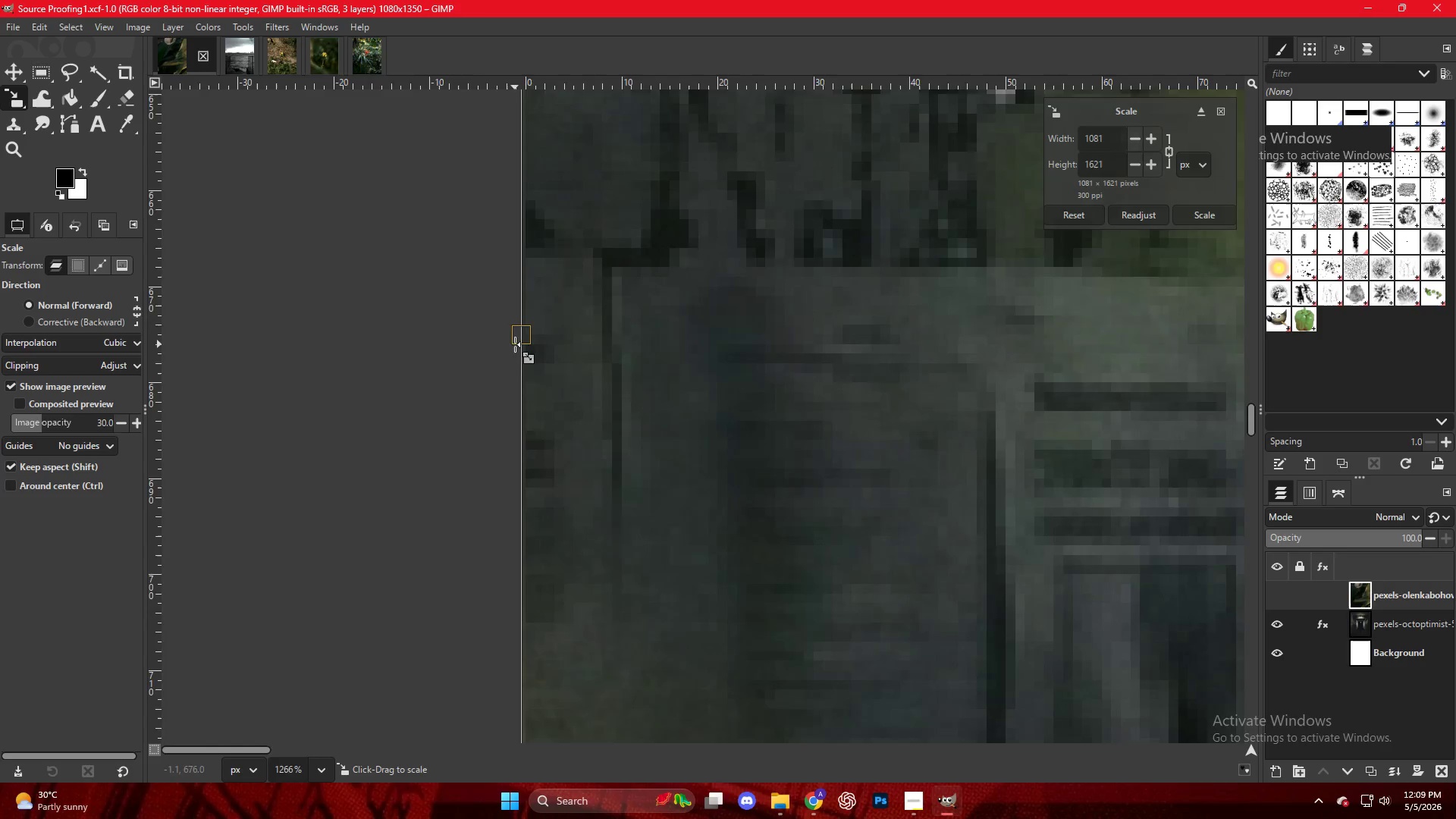 
hold_key(key=ControlLeft, duration=0.77)
hold_key(key=AltLeft, duration=1.11)
hold_key(key=ControlLeft, duration=0.84)
scroll: coordinate [818, 421], scroll_direction: down, amount: 15.0
 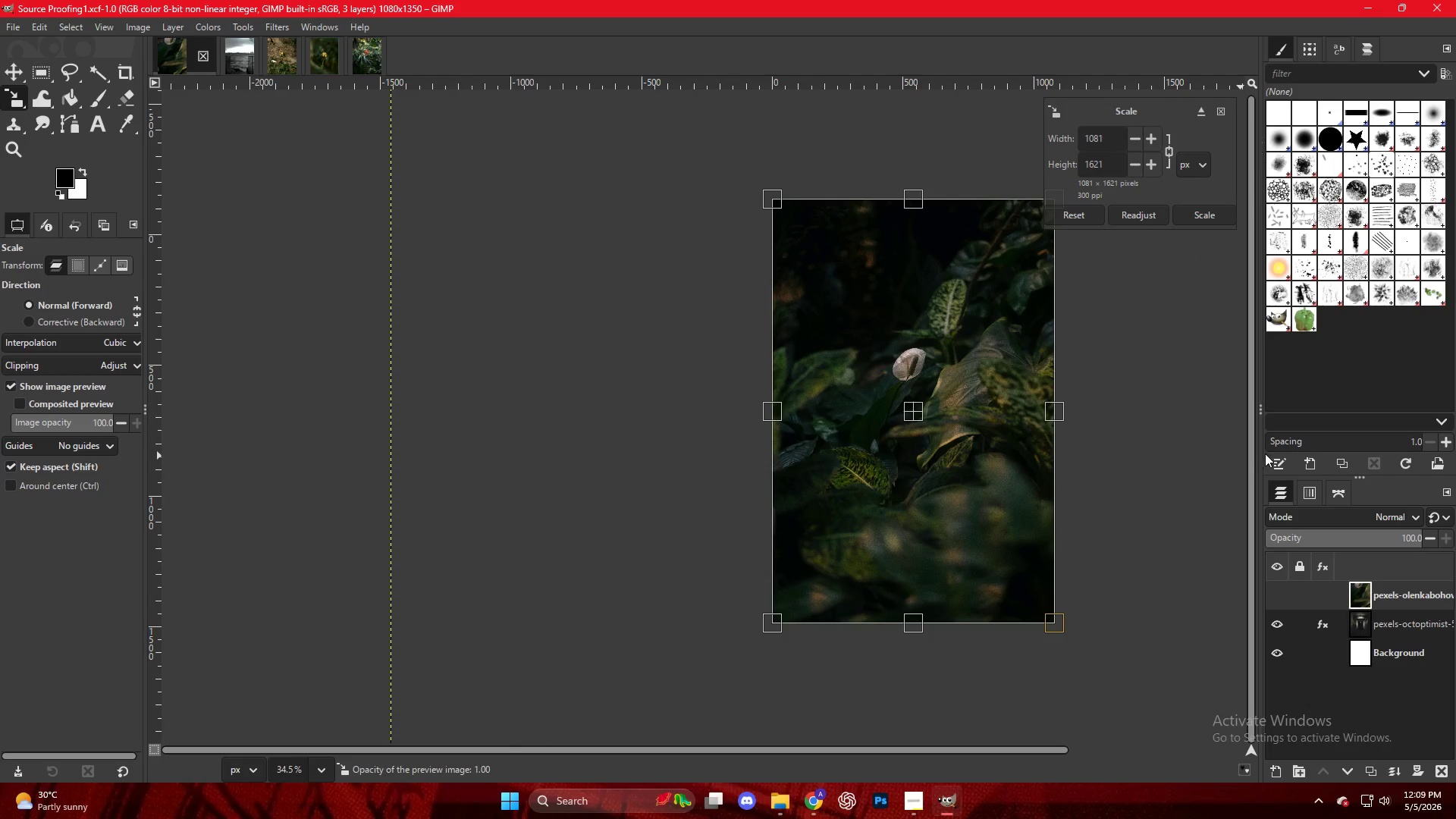 
left_click([1414, 601])
 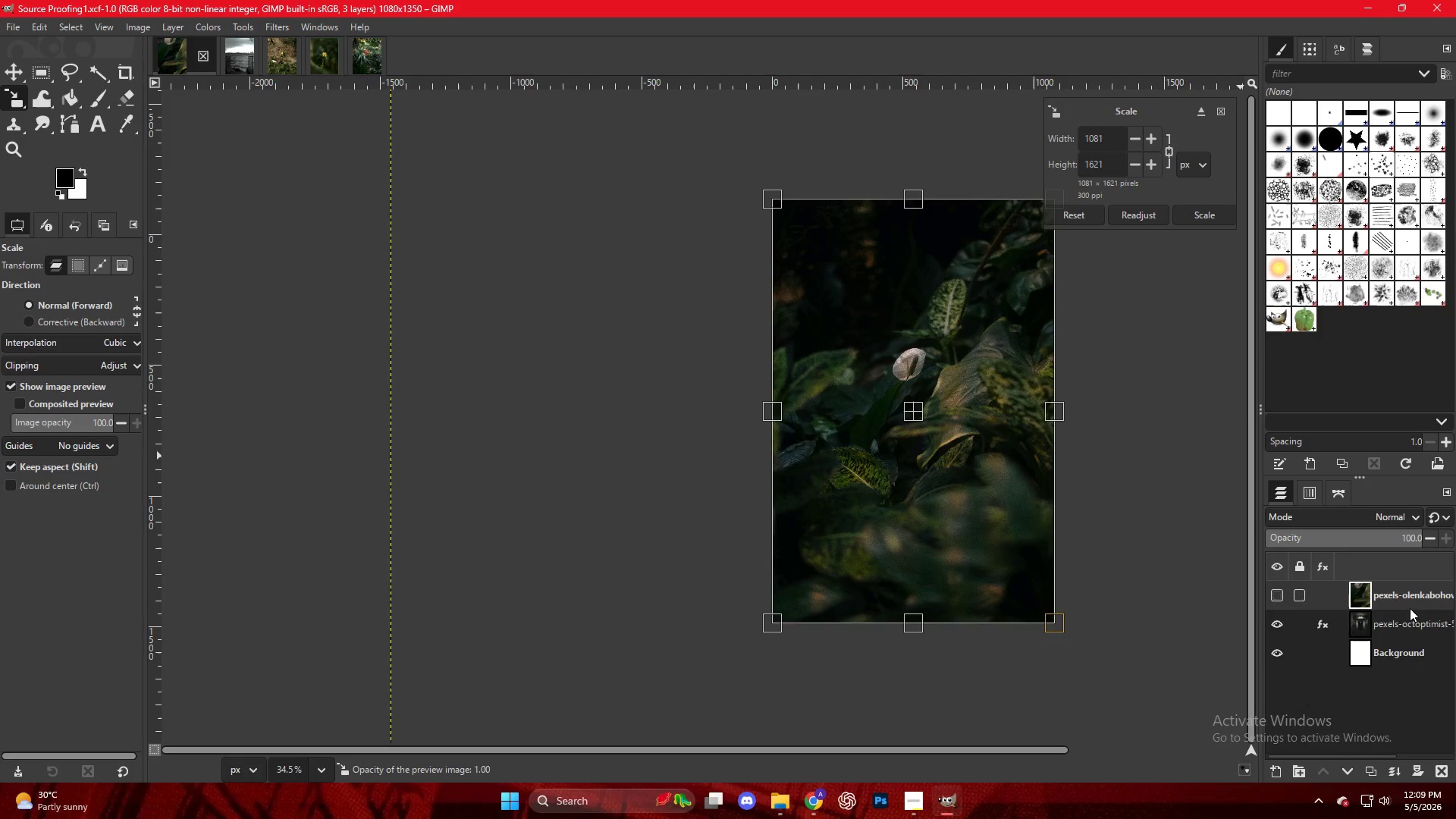 
left_click([1403, 623])
 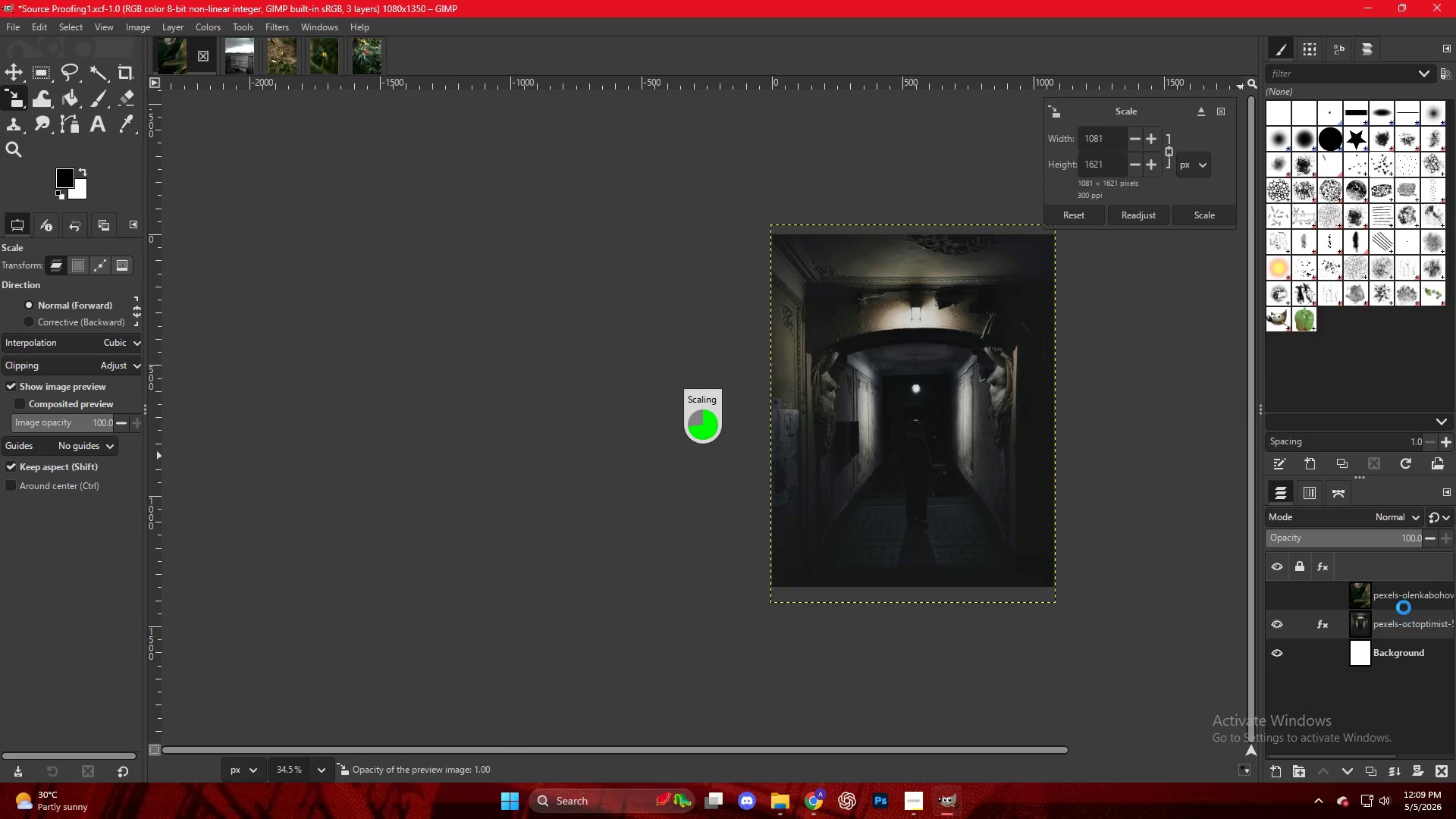 
left_click([1404, 601])
 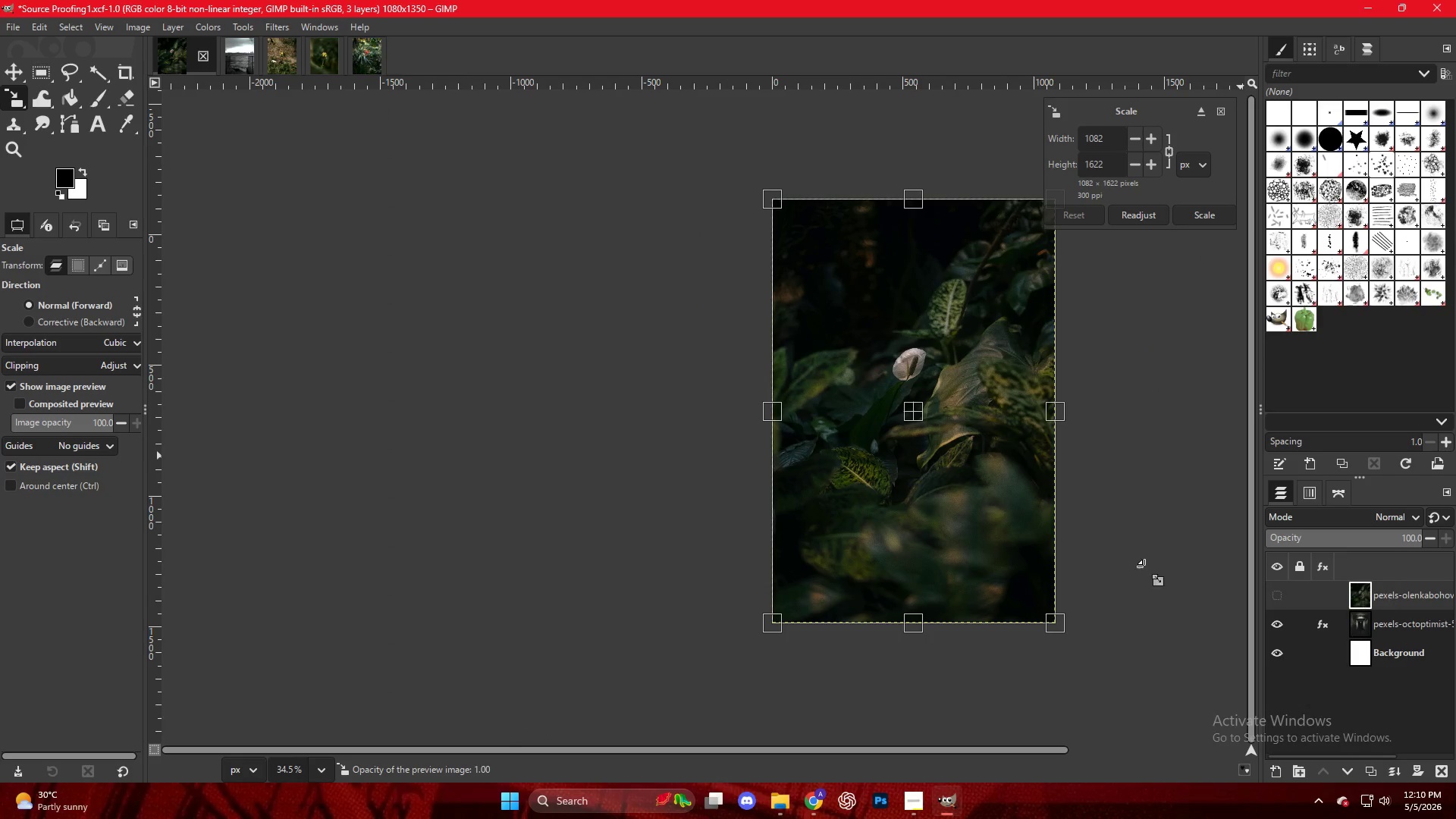 
hold_key(key=ControlLeft, duration=0.39)
 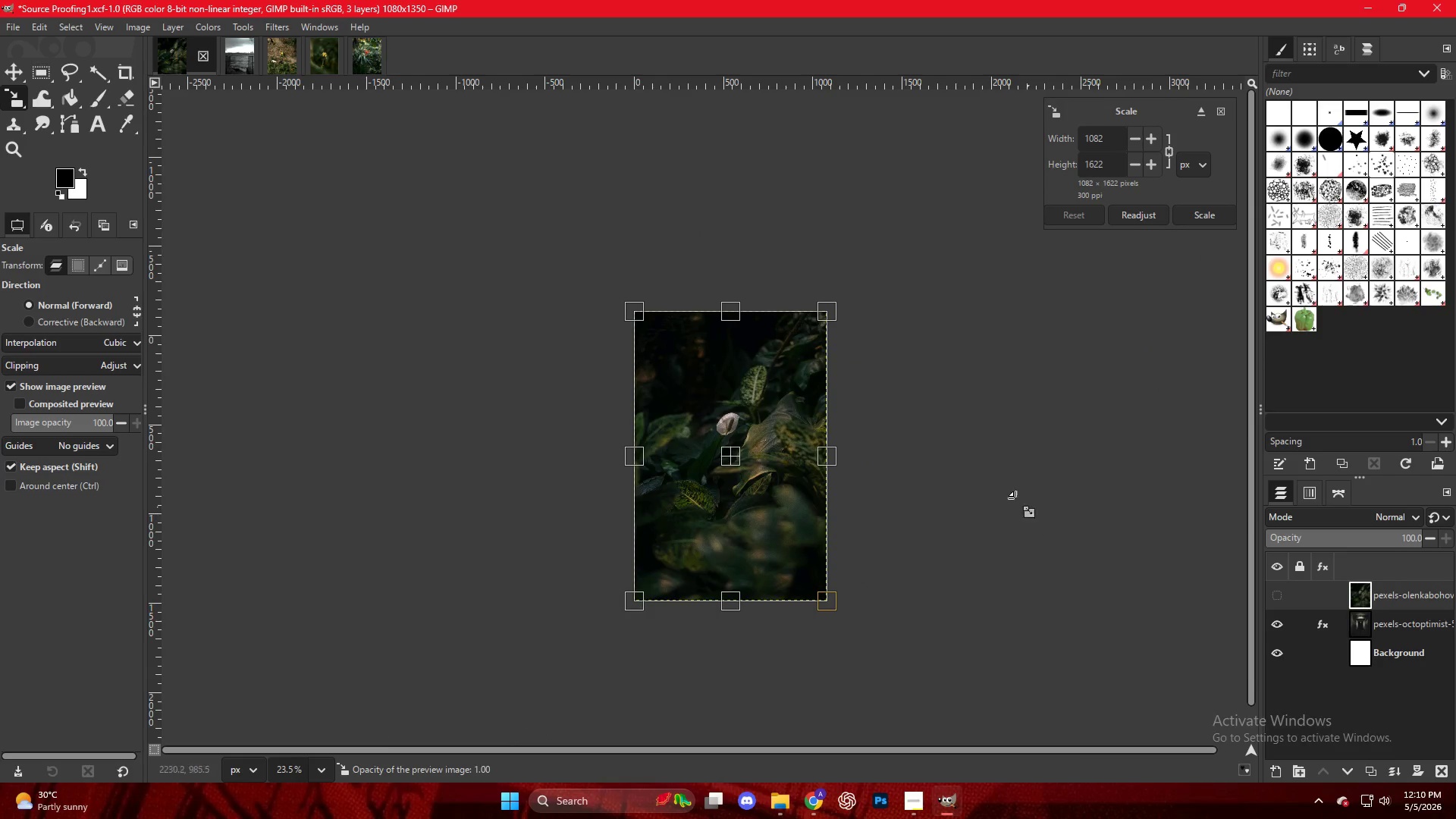 
hold_key(key=ControlLeft, duration=0.58)
 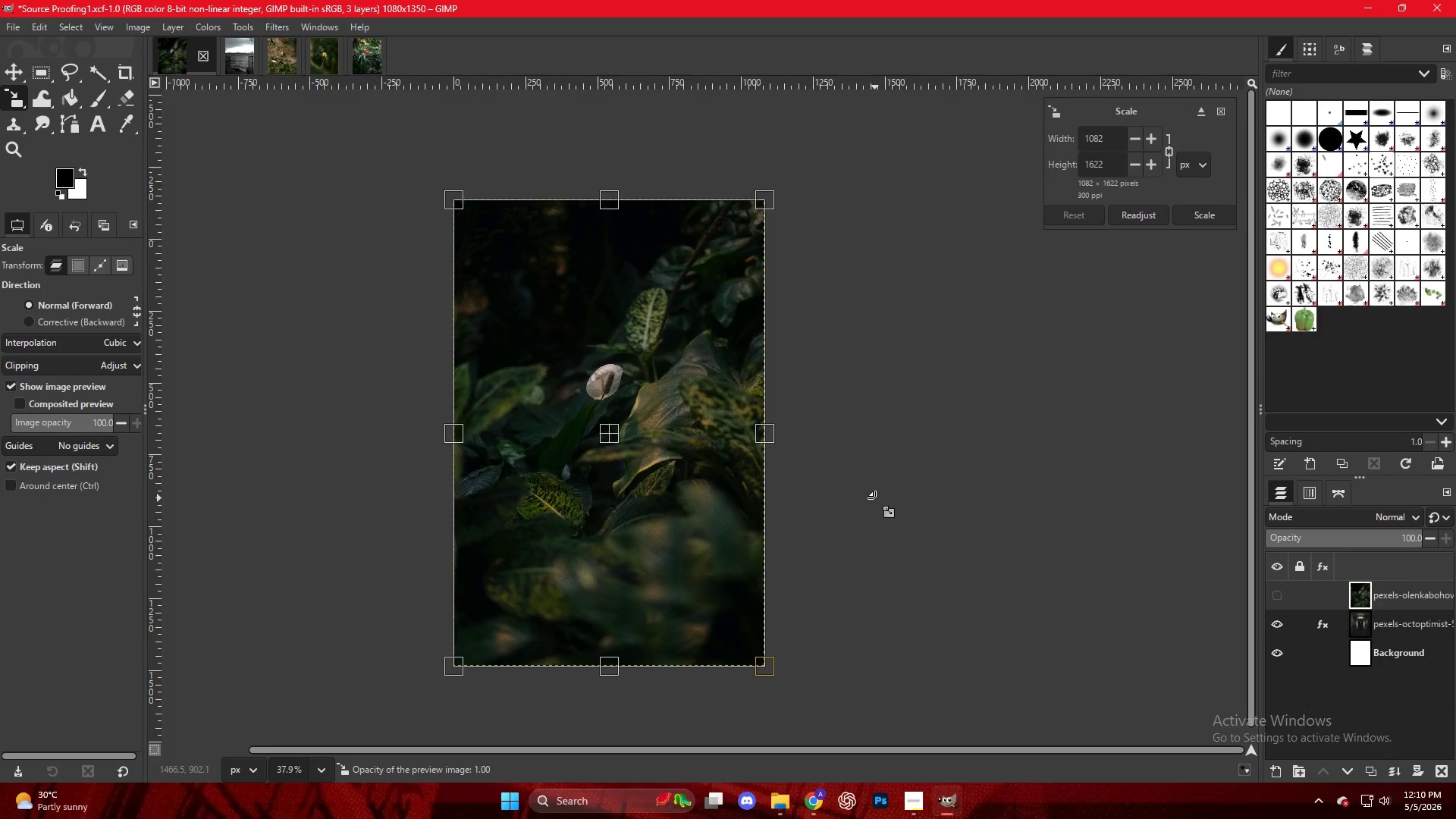 
key(Control+ControlLeft)
 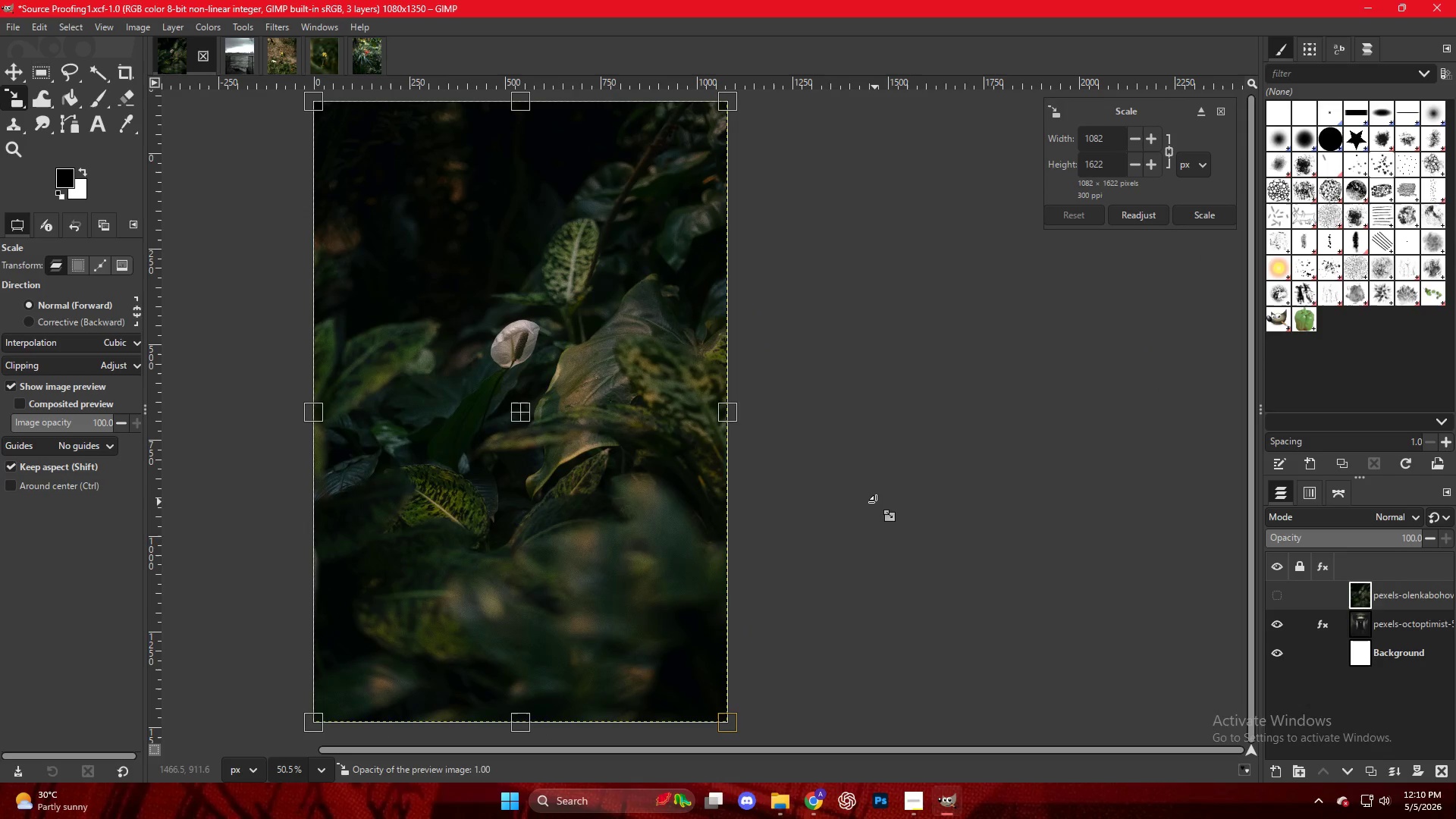 
scroll: coordinate [875, 498], scroll_direction: up, amount: 7.0
 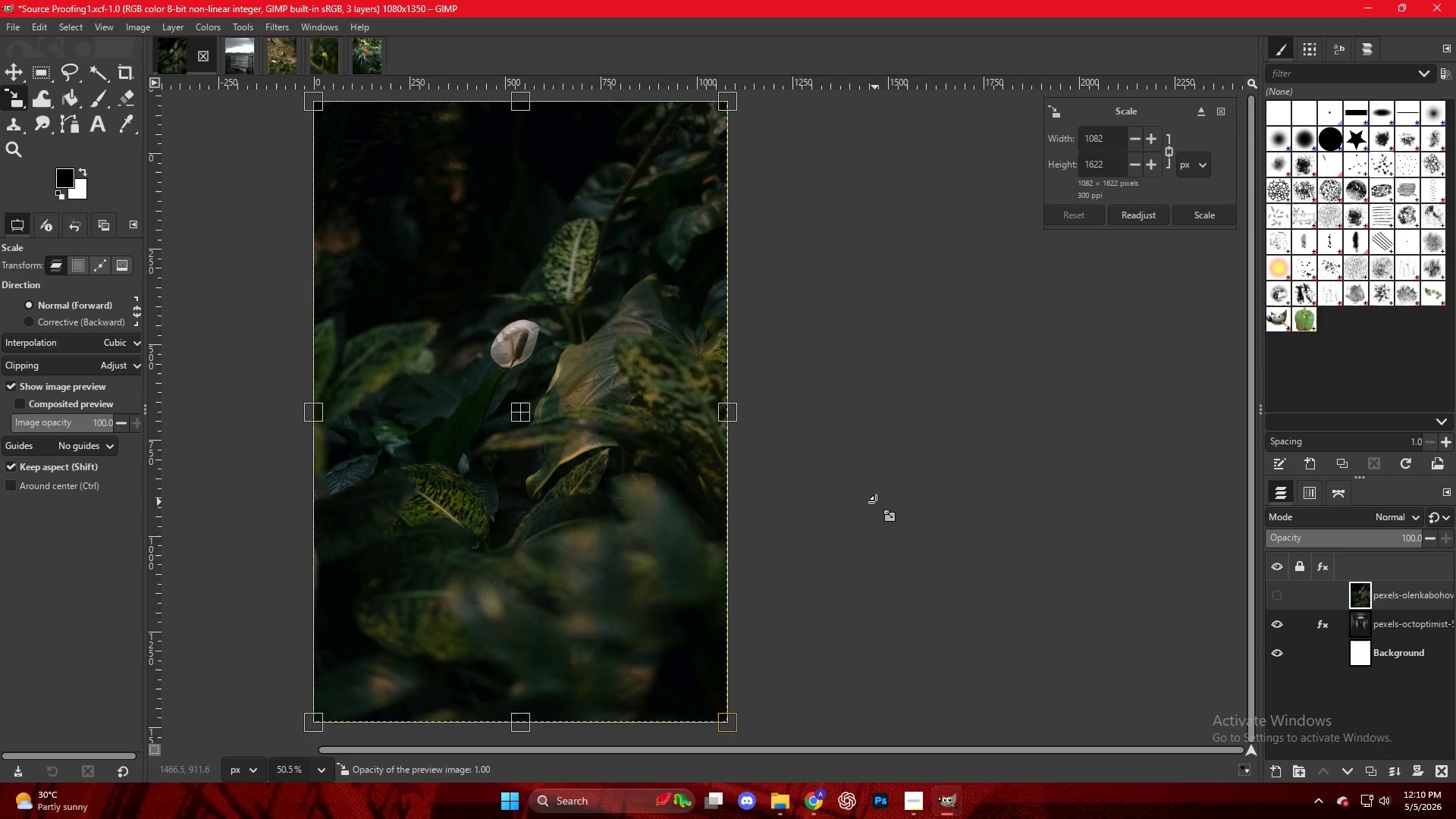 
key(Control+ControlLeft)
 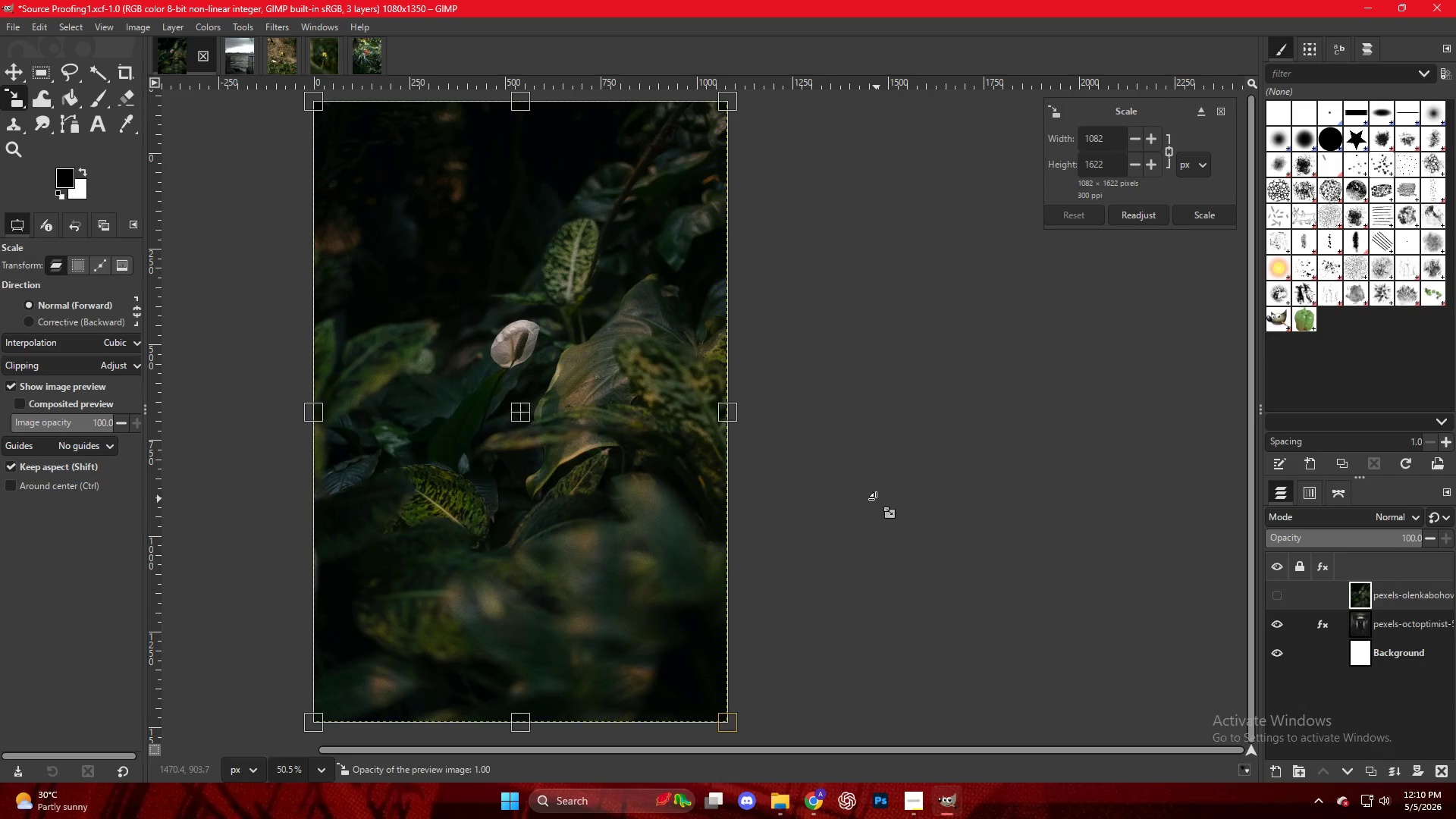 
key(Control+ControlLeft)
 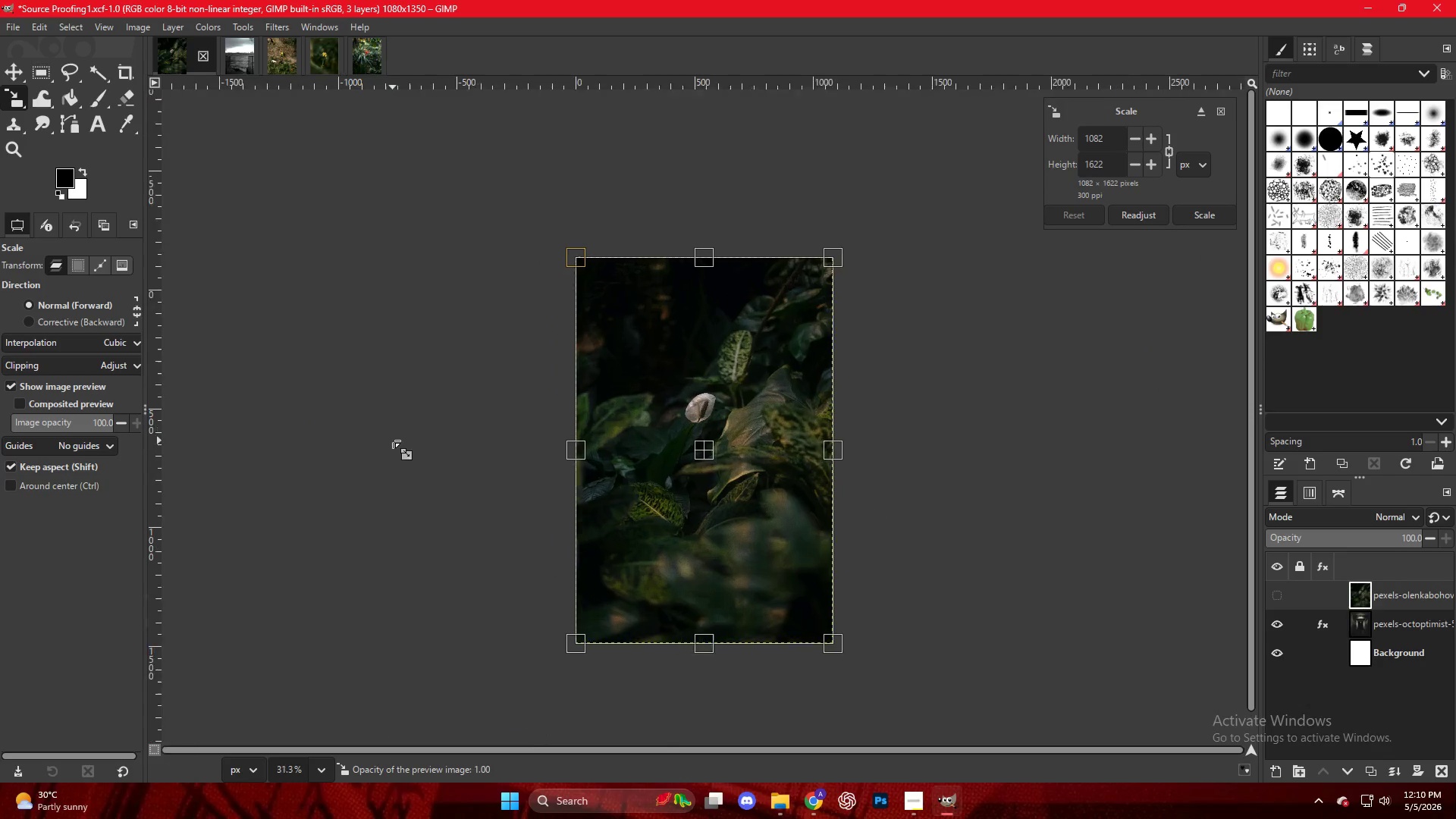 
scroll: coordinate [876, 499], scroll_direction: down, amount: 6.0
 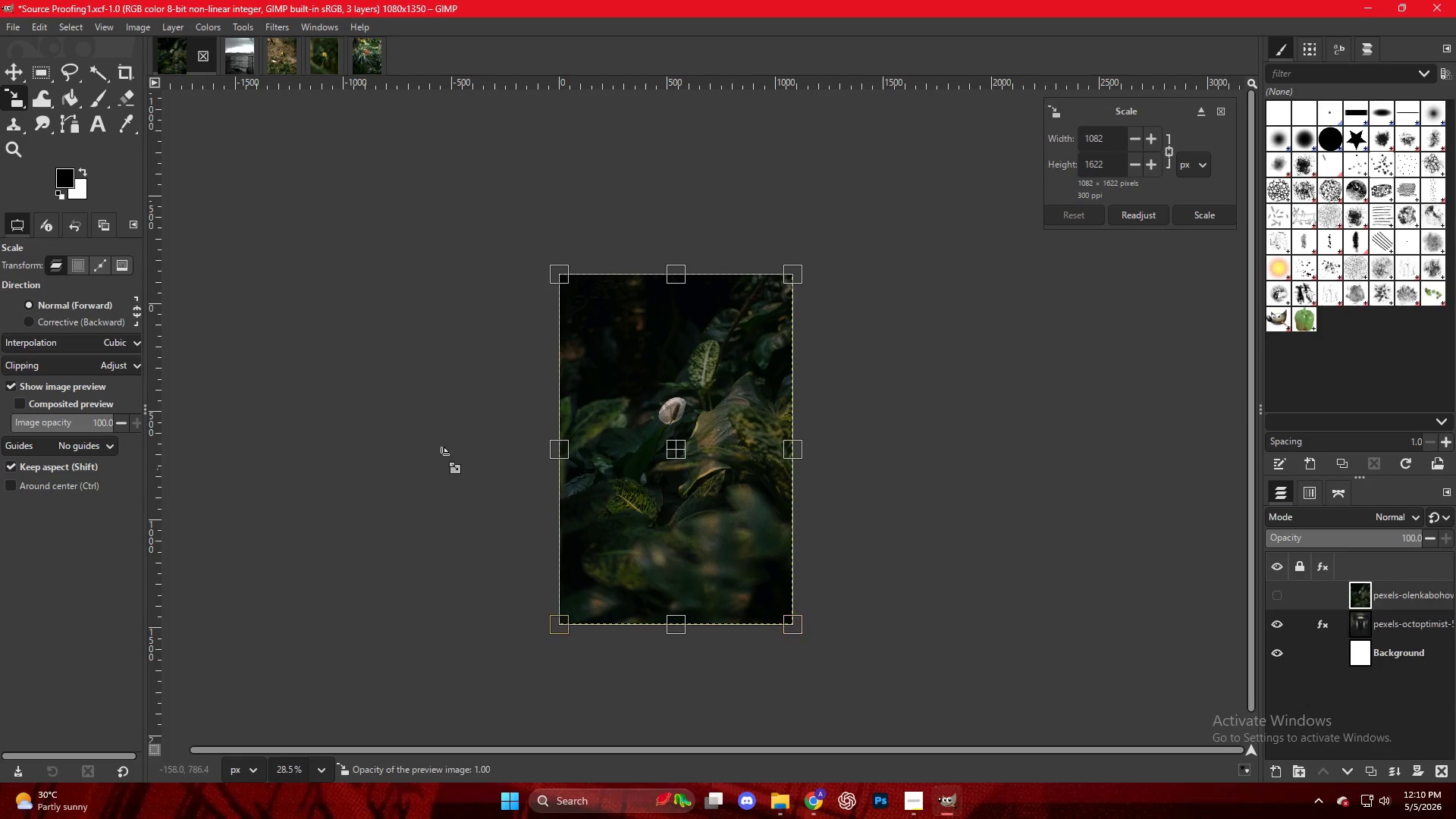 
scroll: coordinate [692, 444], scroll_direction: up, amount: 2.0
 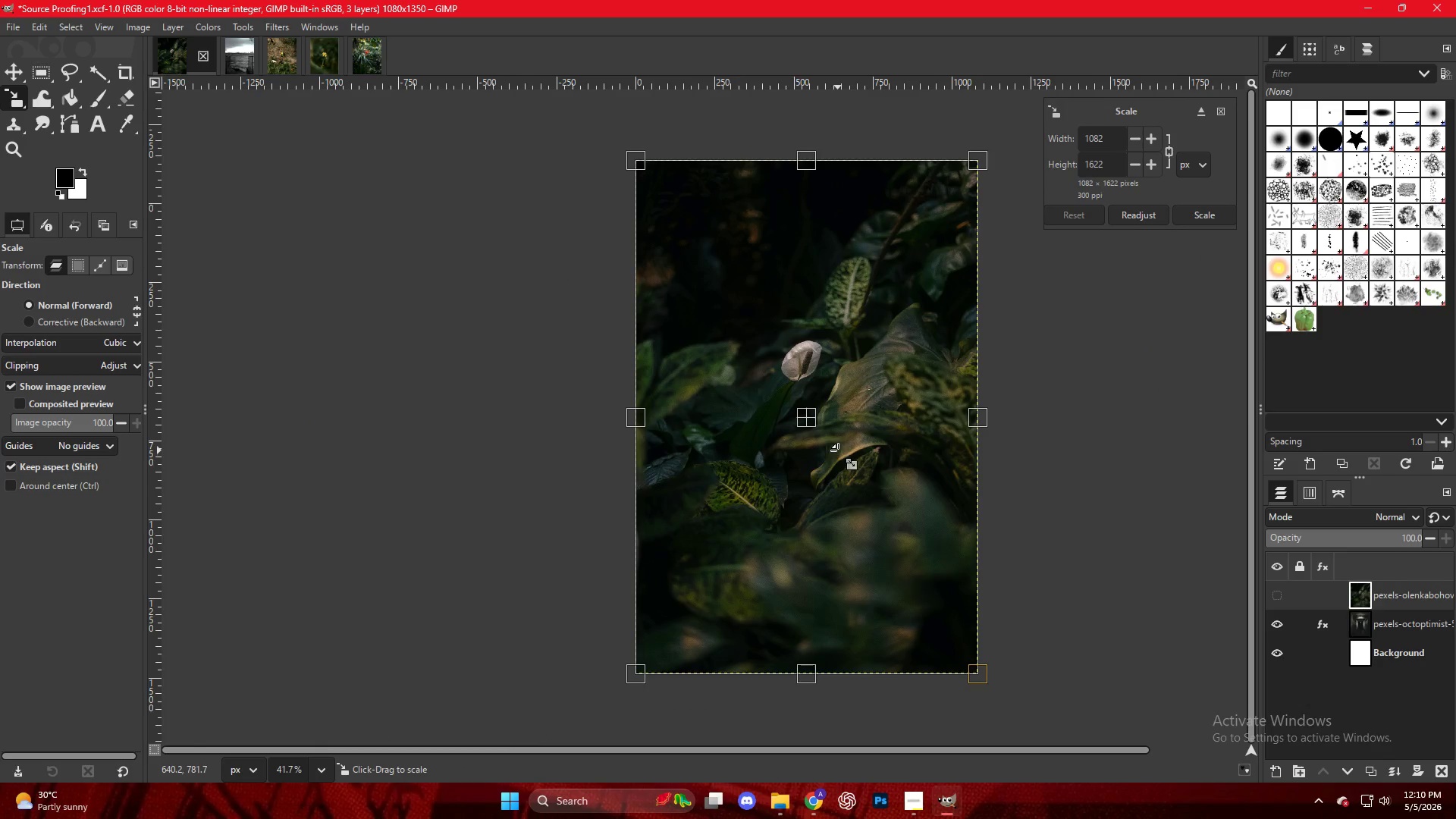 
key(V)
 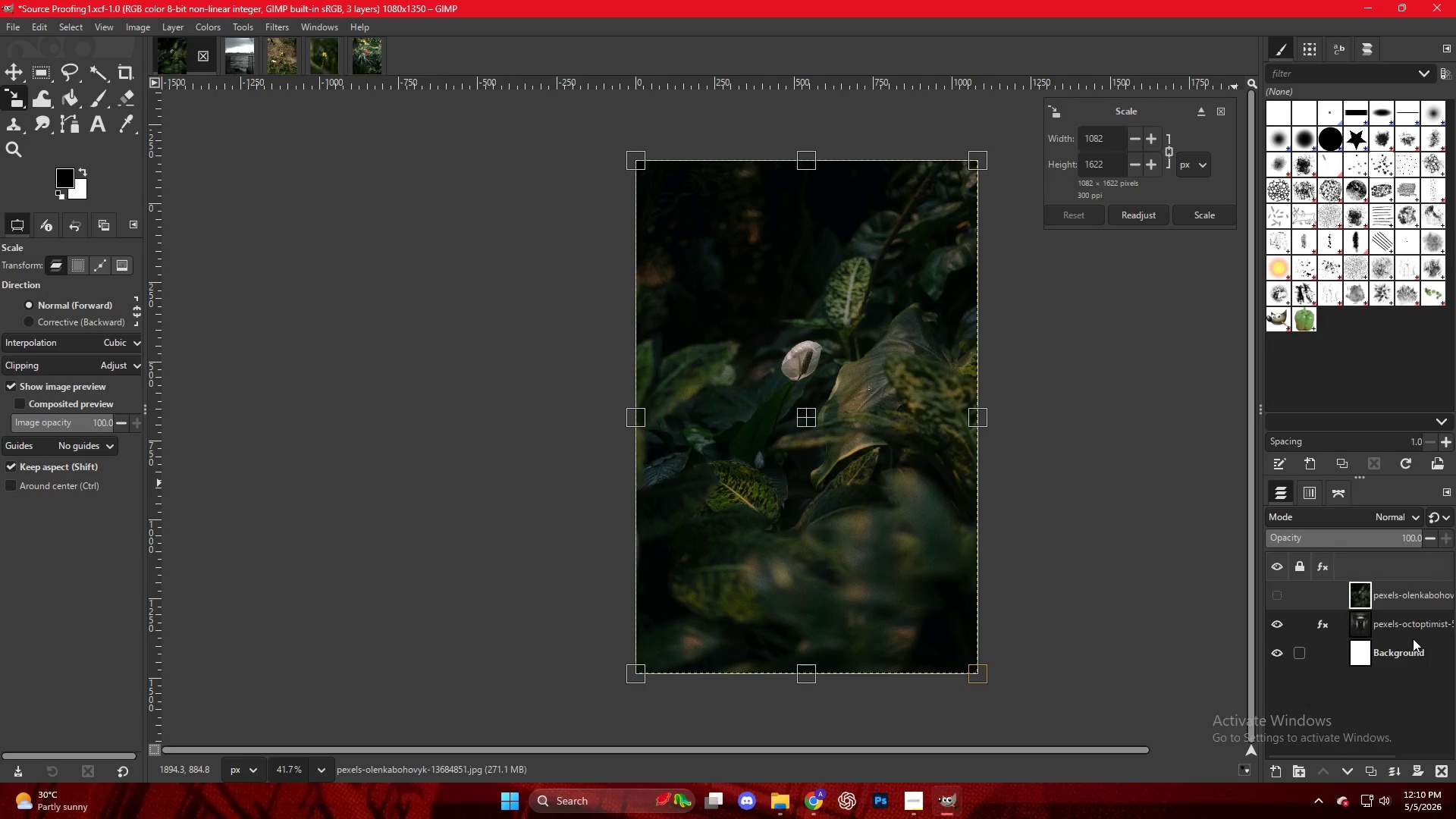 
left_click([1397, 685])
 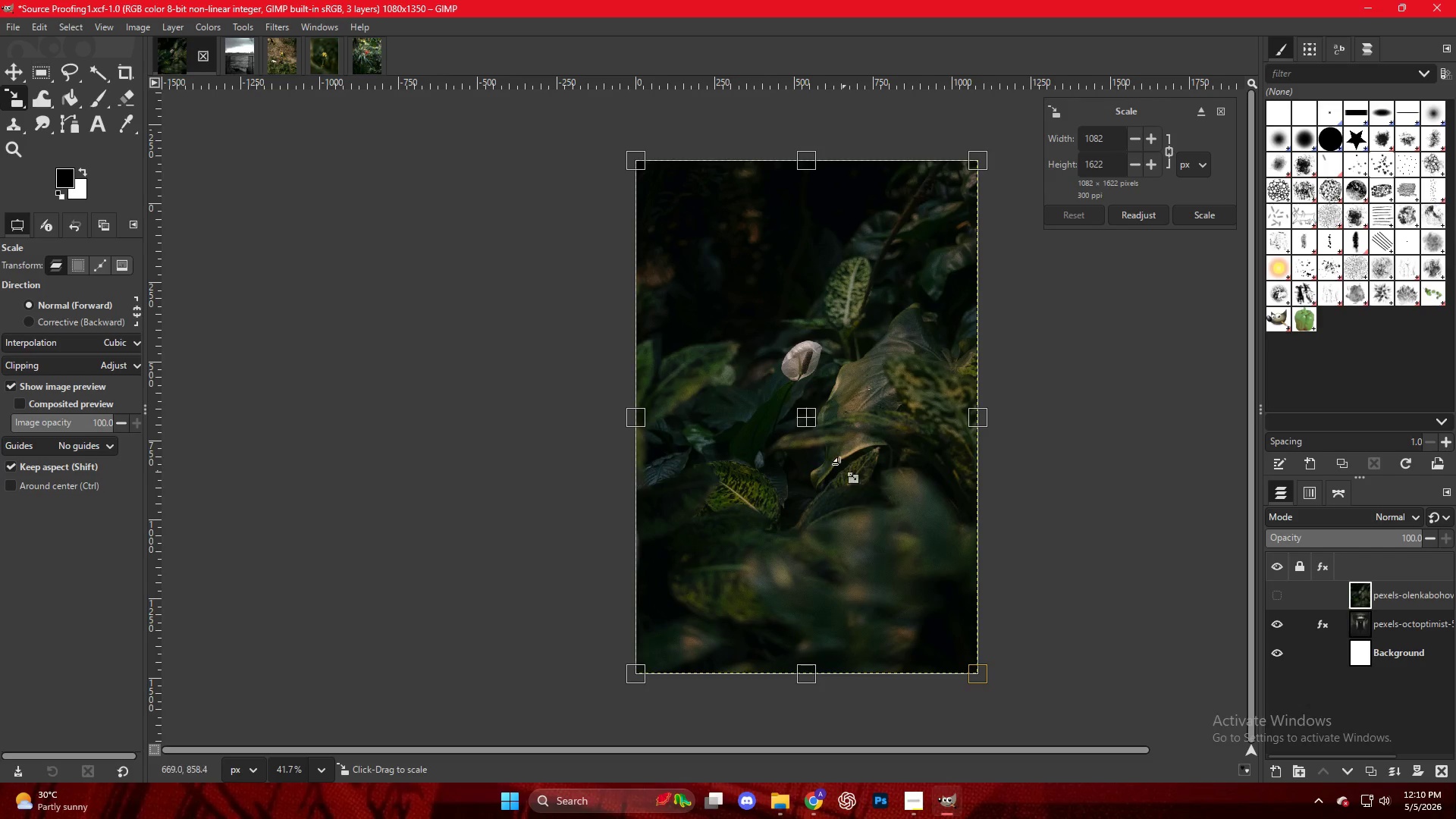 
key(M)
 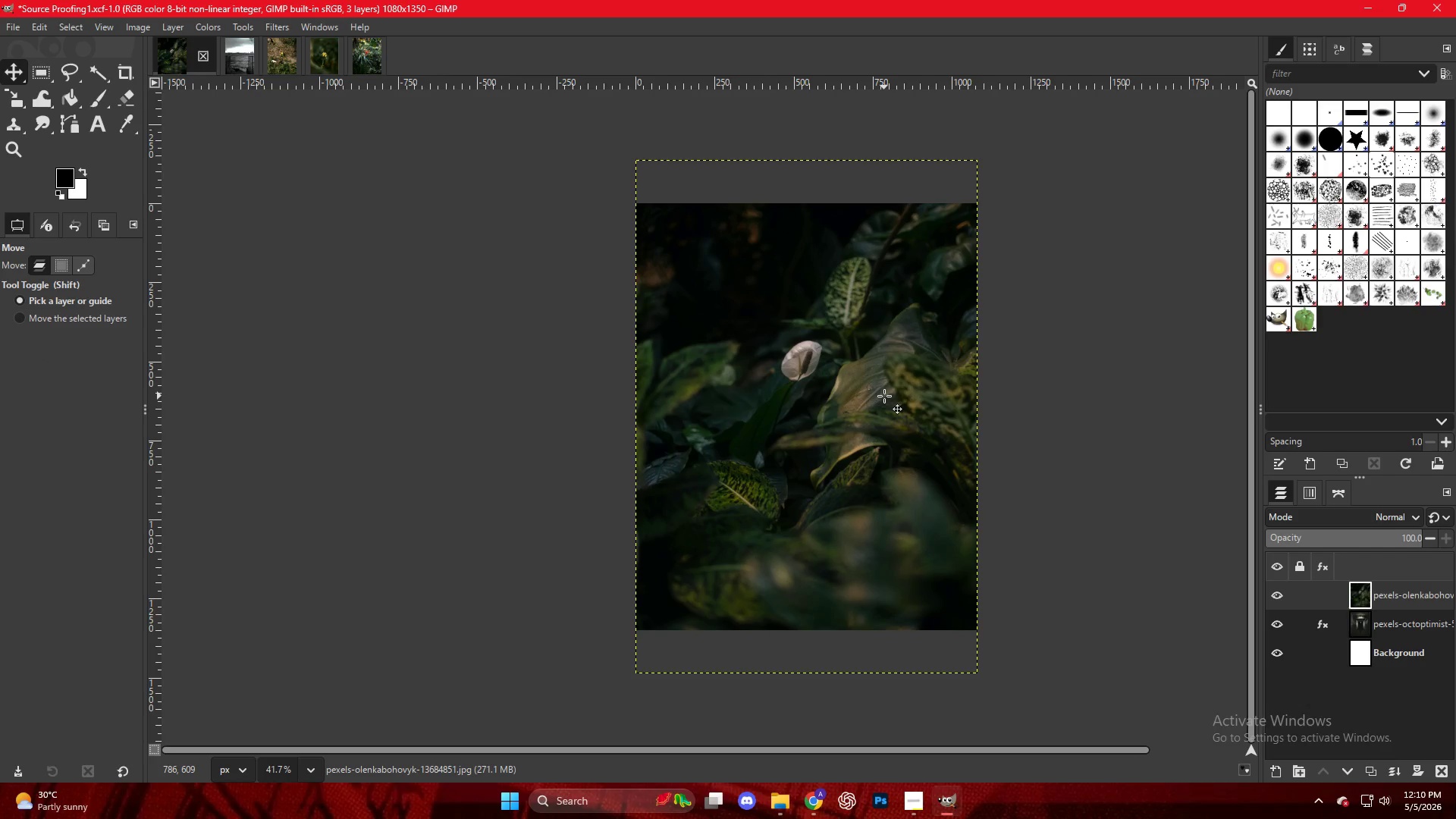 
wait(6.33)
 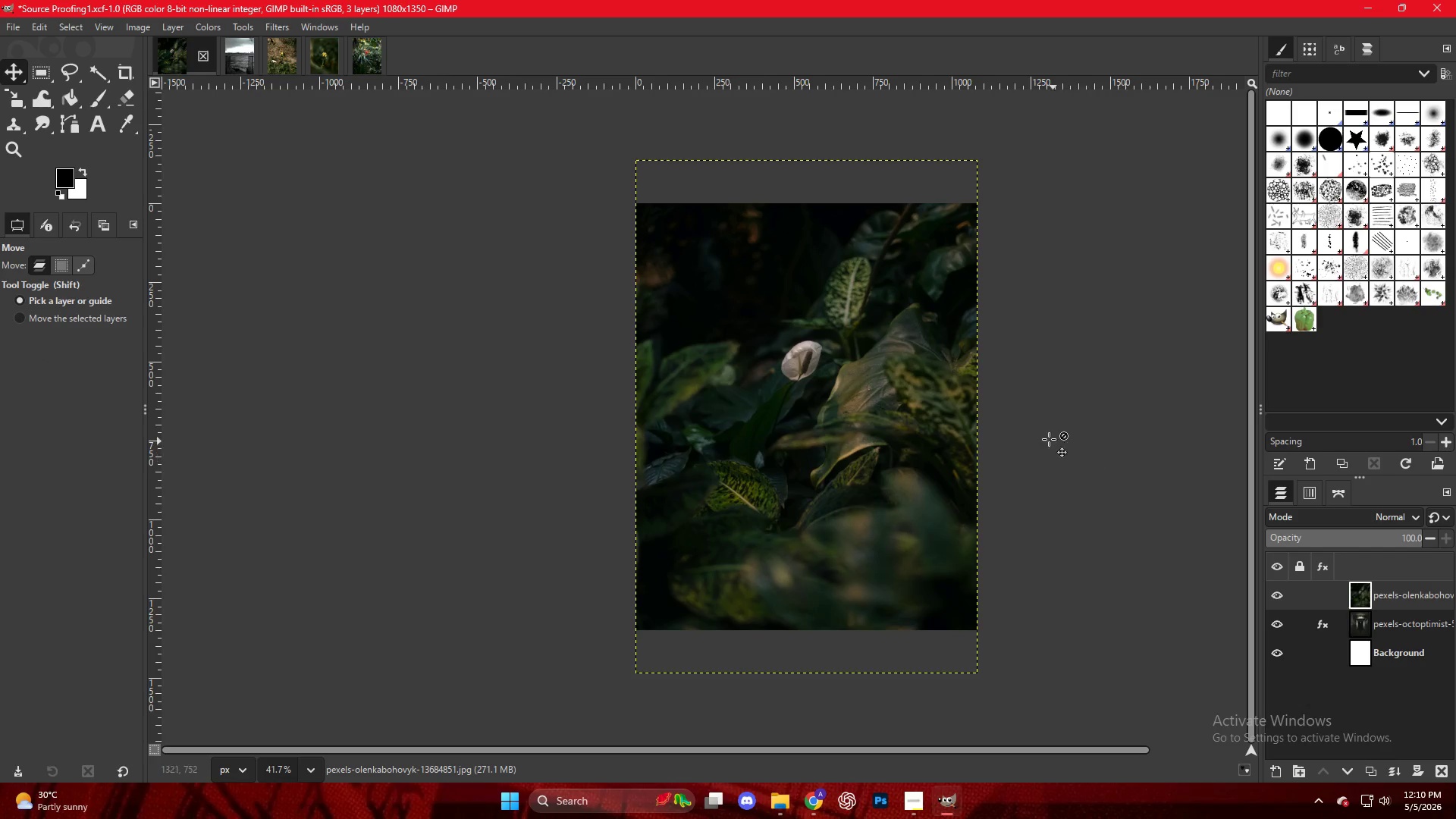 
left_click([868, 481])
 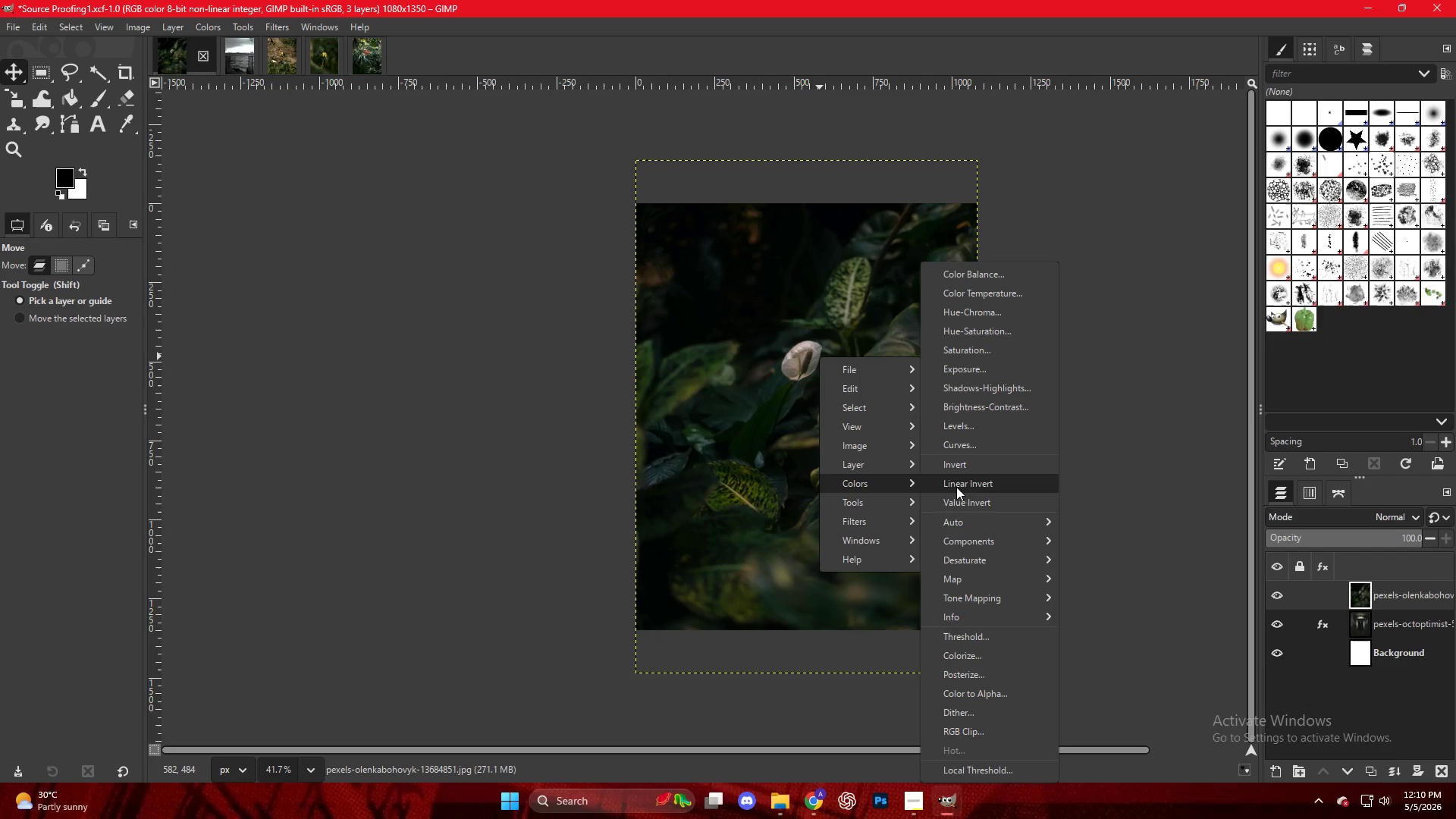 
key(CapsLock)
 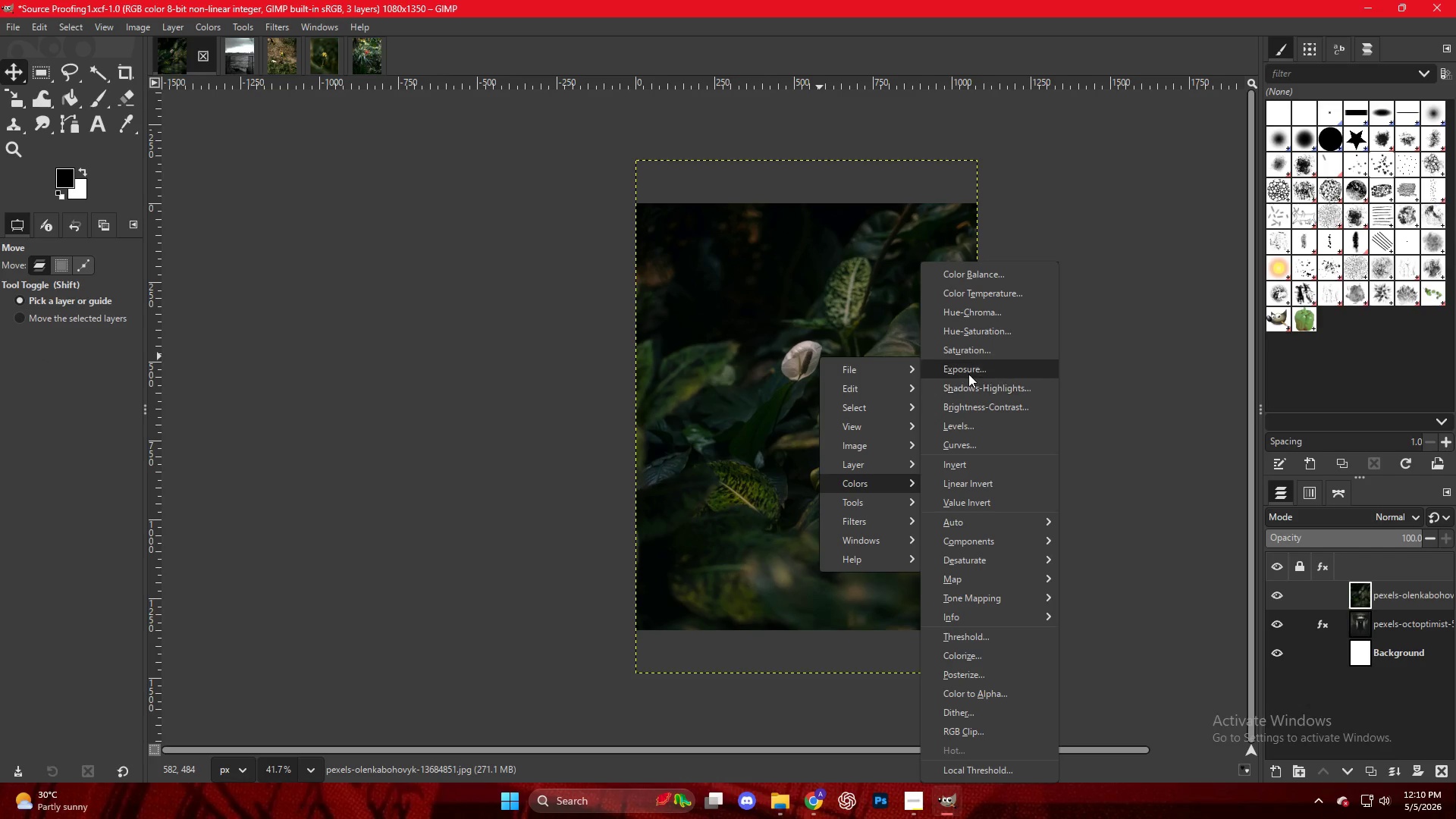 
left_click([967, 369])
 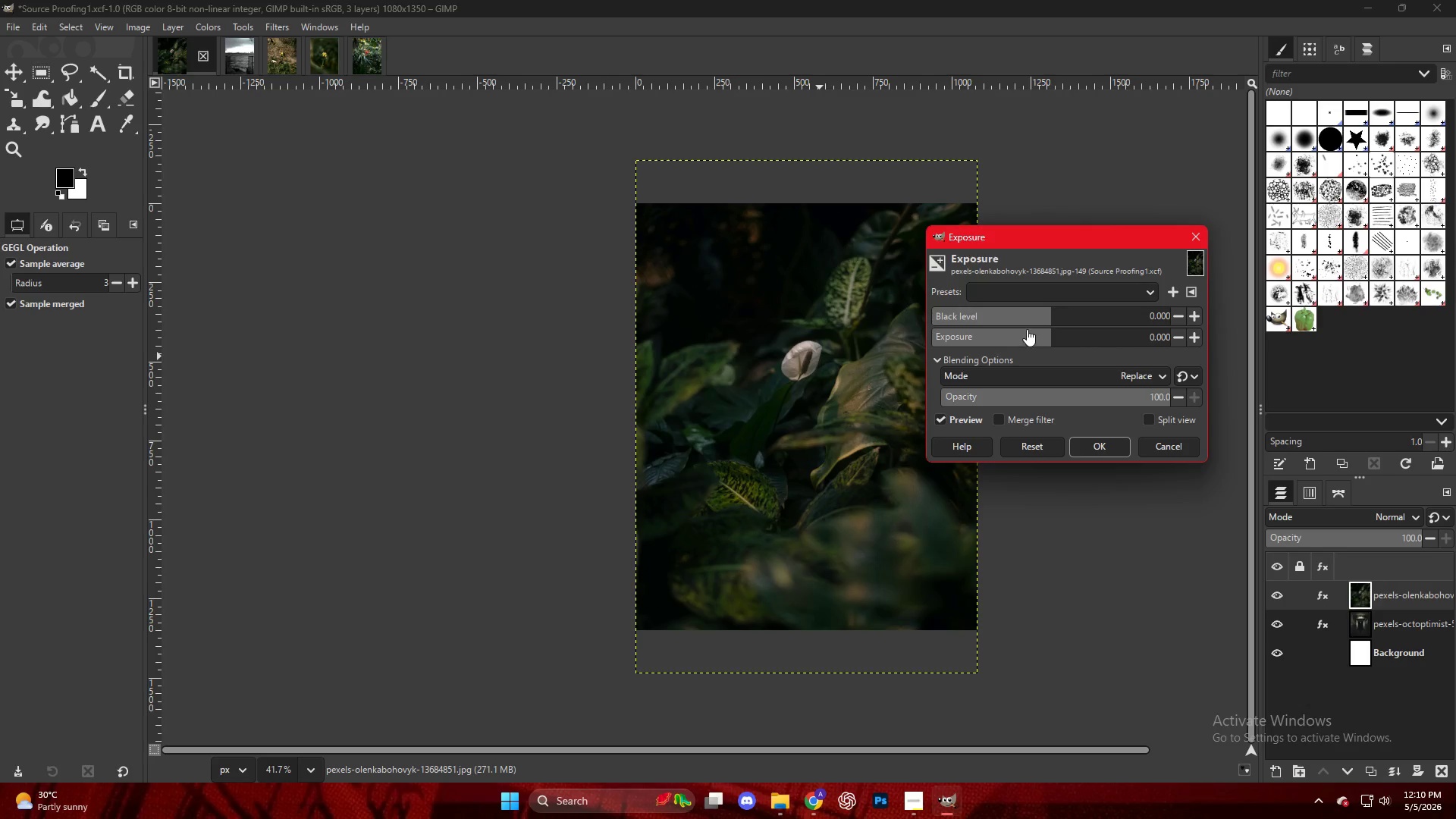 
left_click_drag(start_coordinate=[1033, 334], to_coordinate=[1045, 341])
 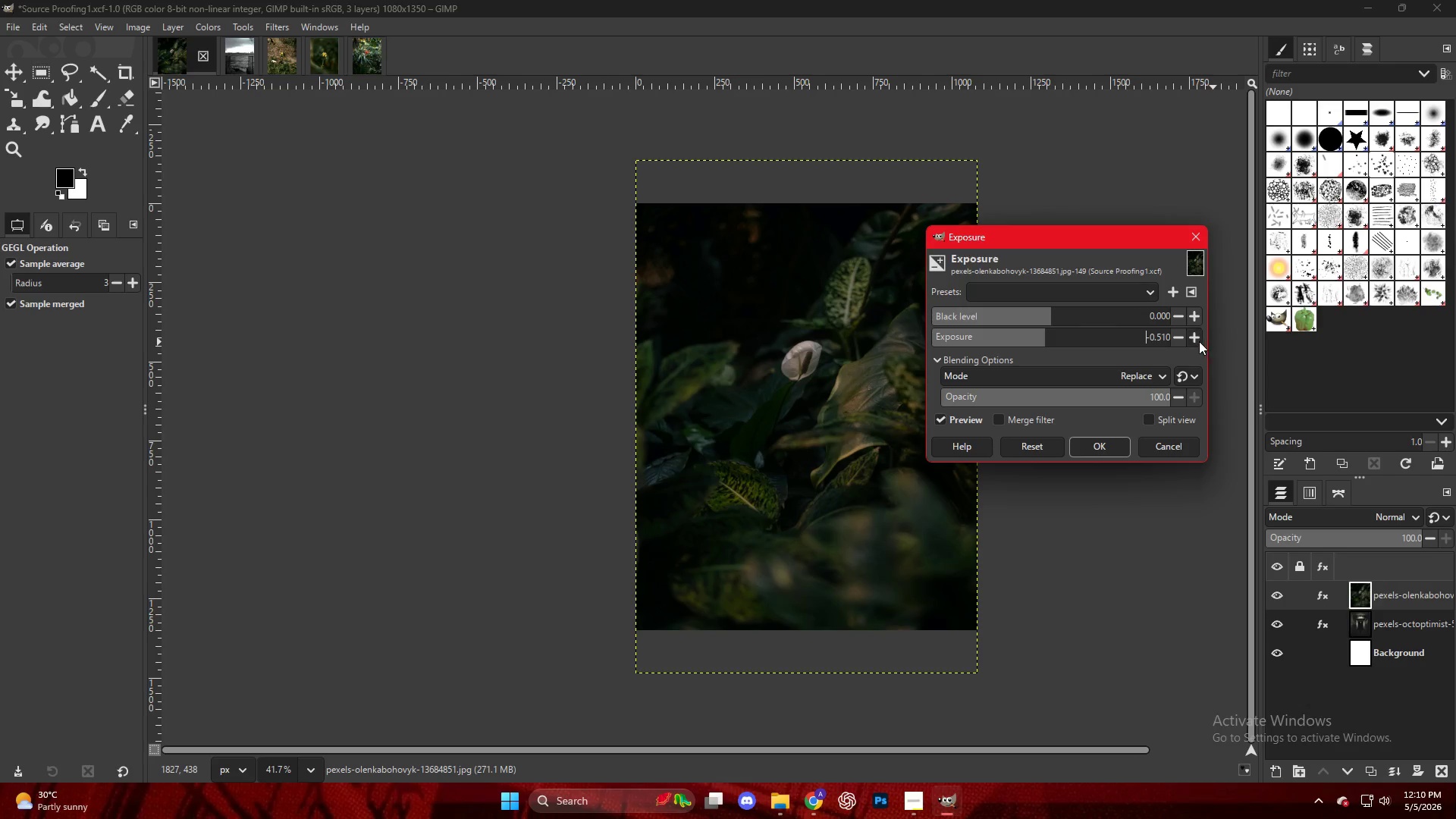 
double_click([1197, 340])
 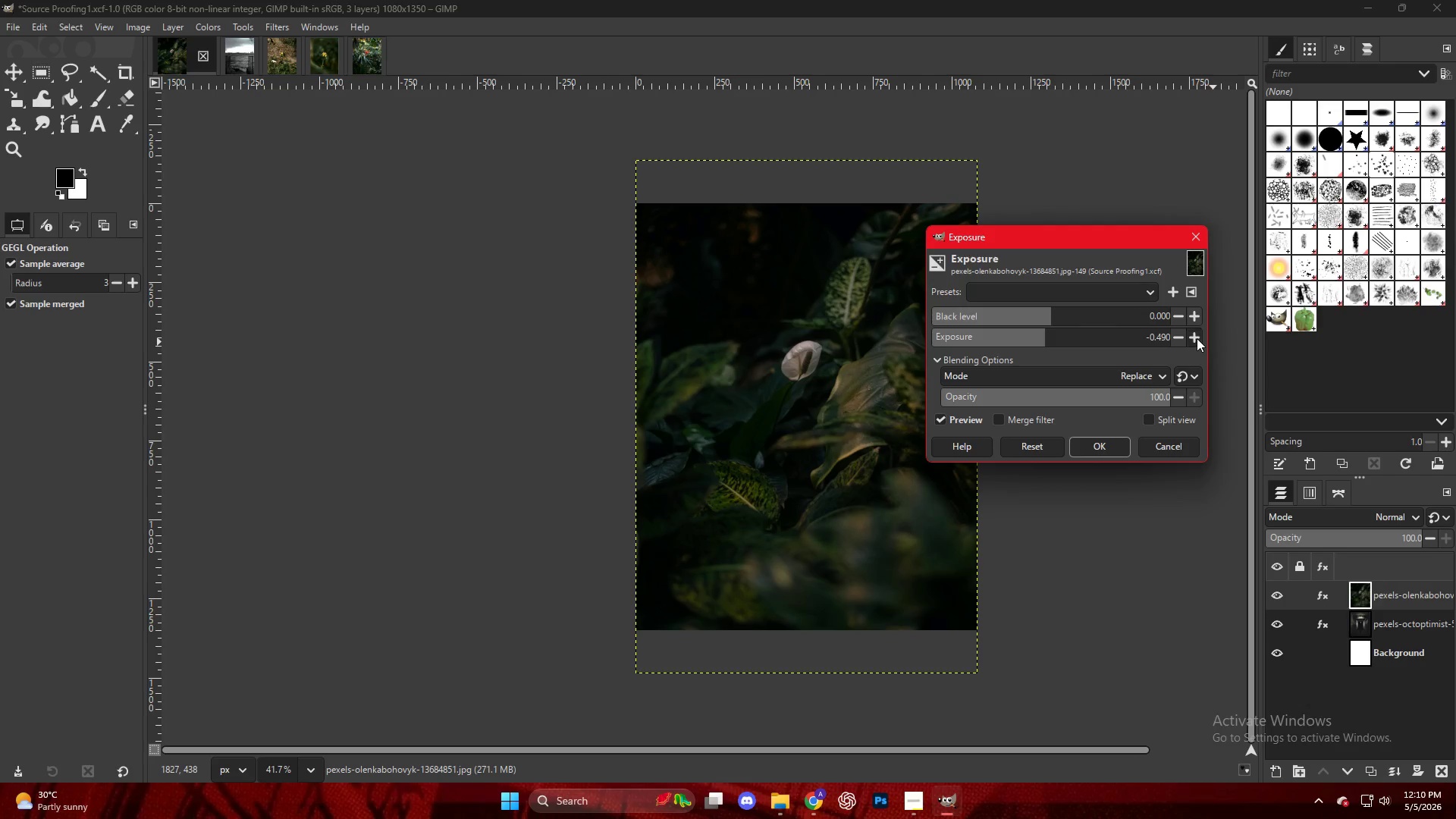 
triple_click([1197, 338])
 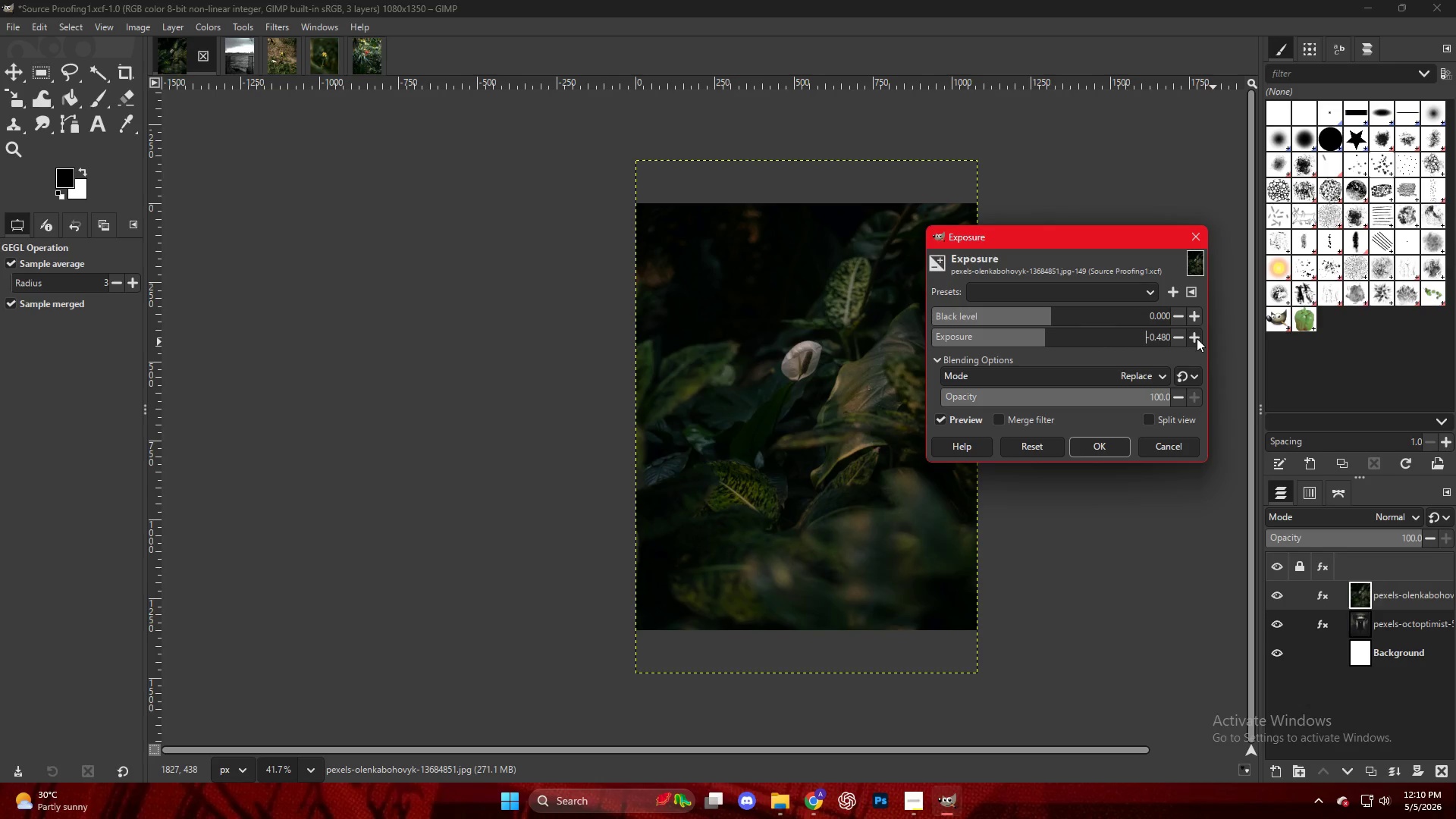 
triple_click([1197, 338])
 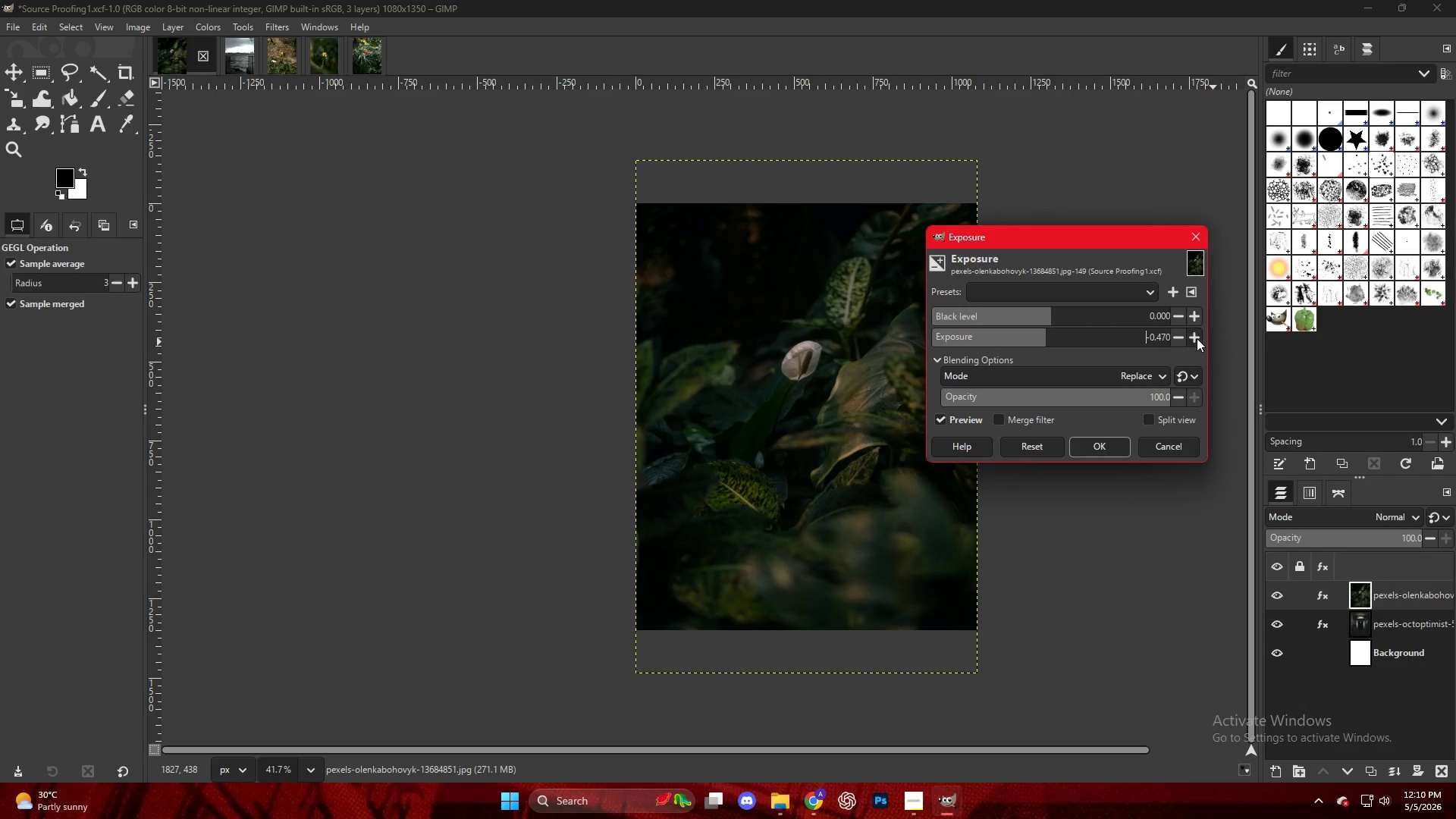 
triple_click([1197, 338])
 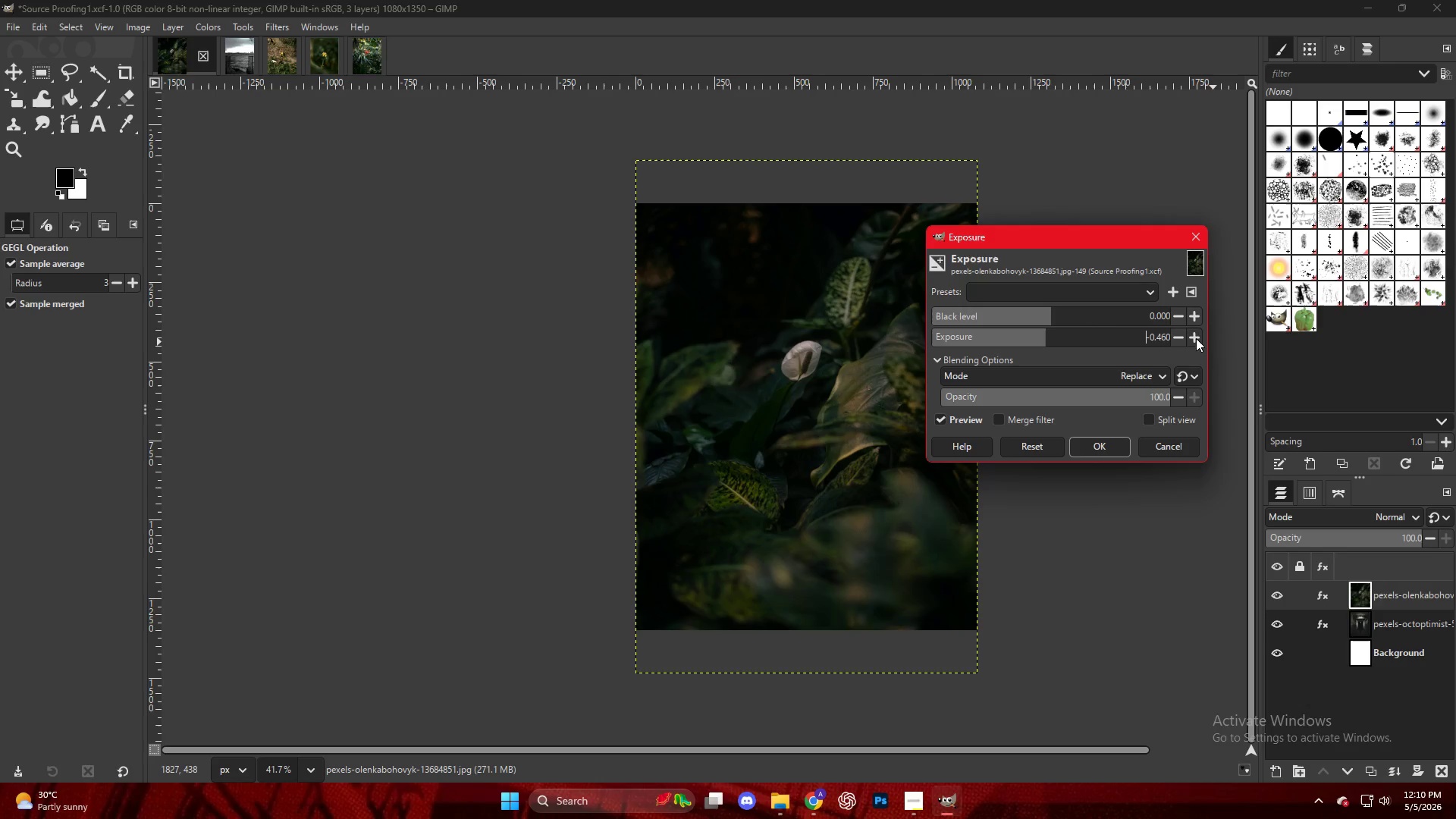 
triple_click([1196, 338])
 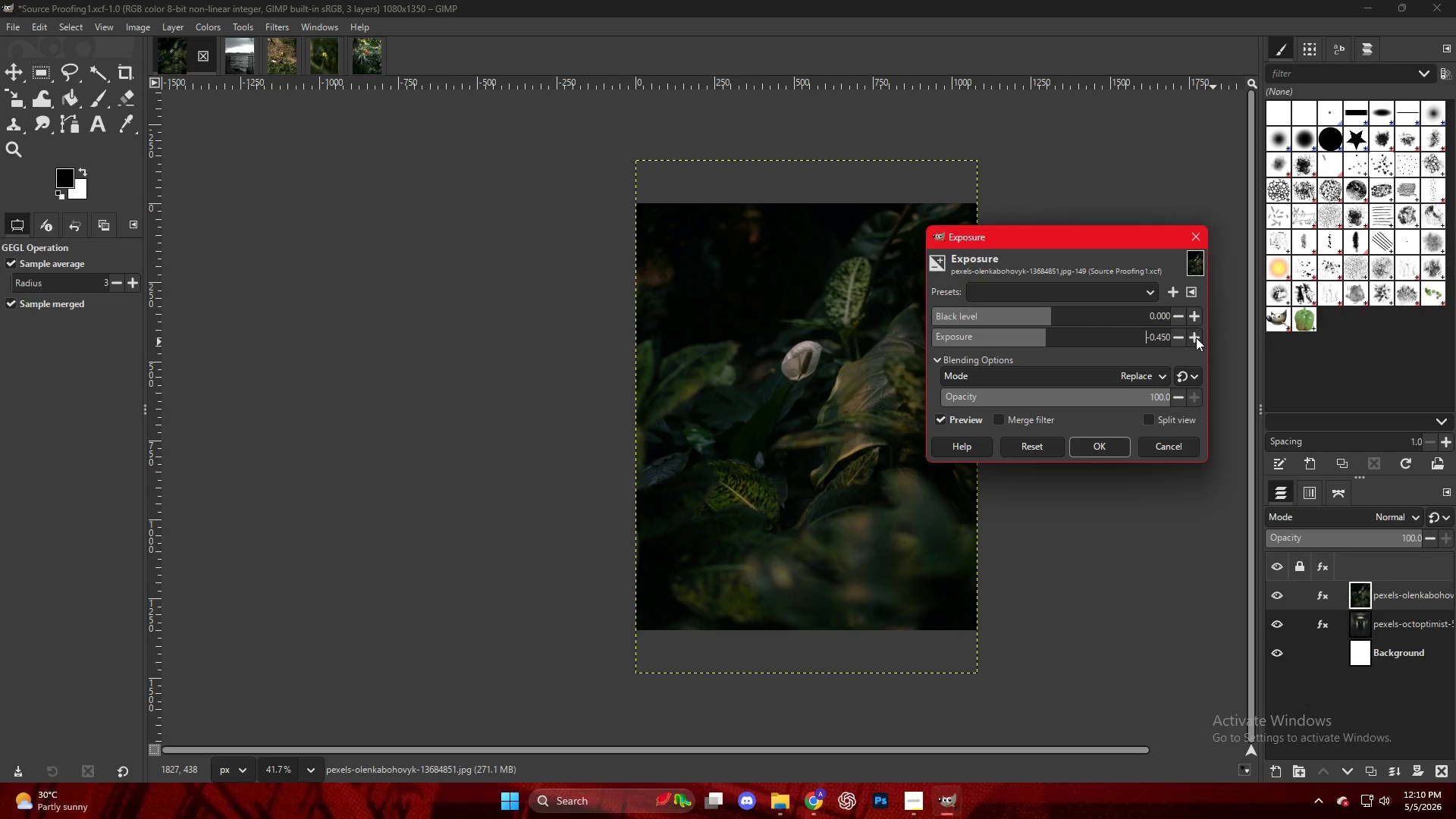 
triple_click([1196, 337])
 